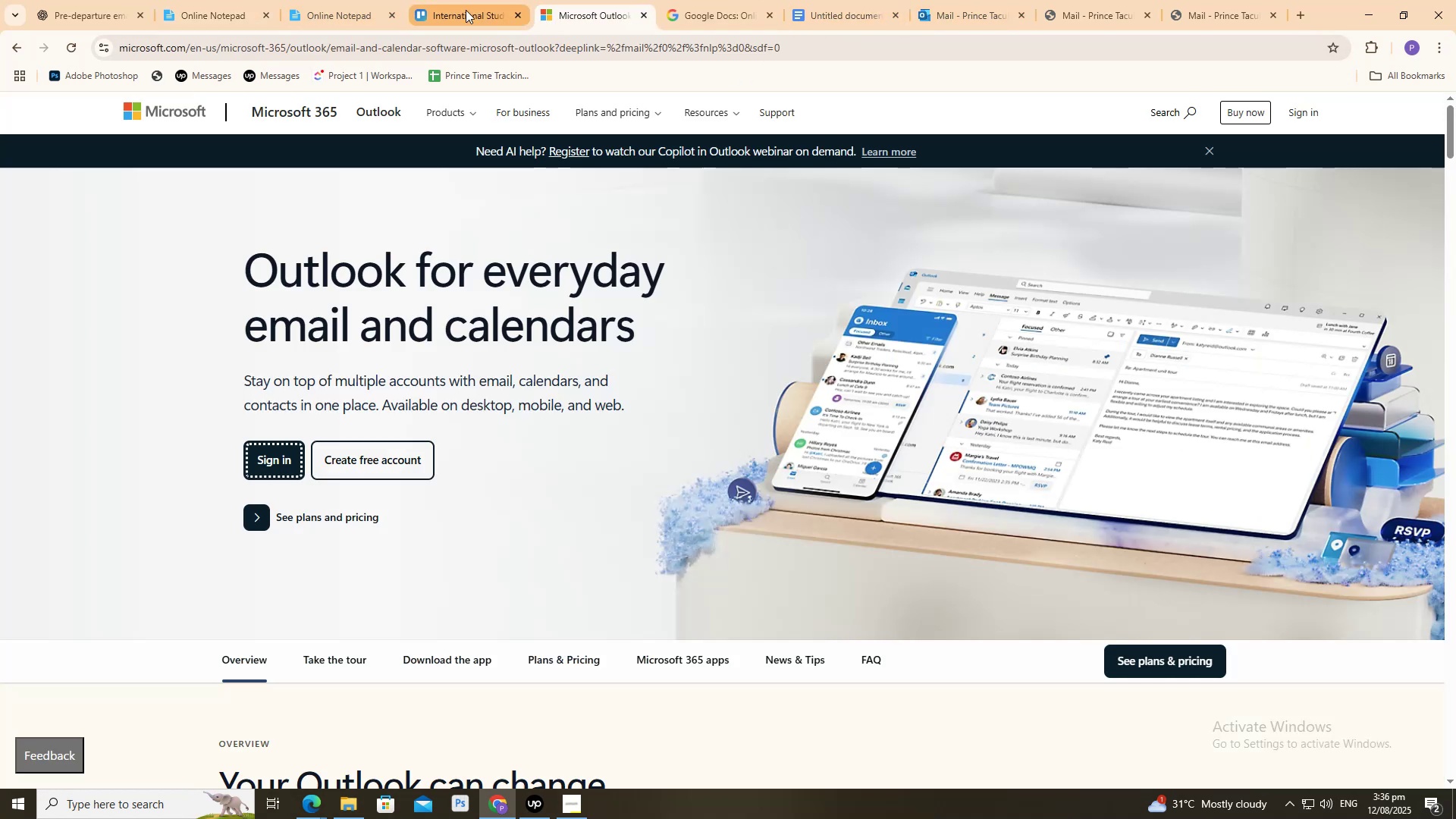 
double_click([463, 8])
 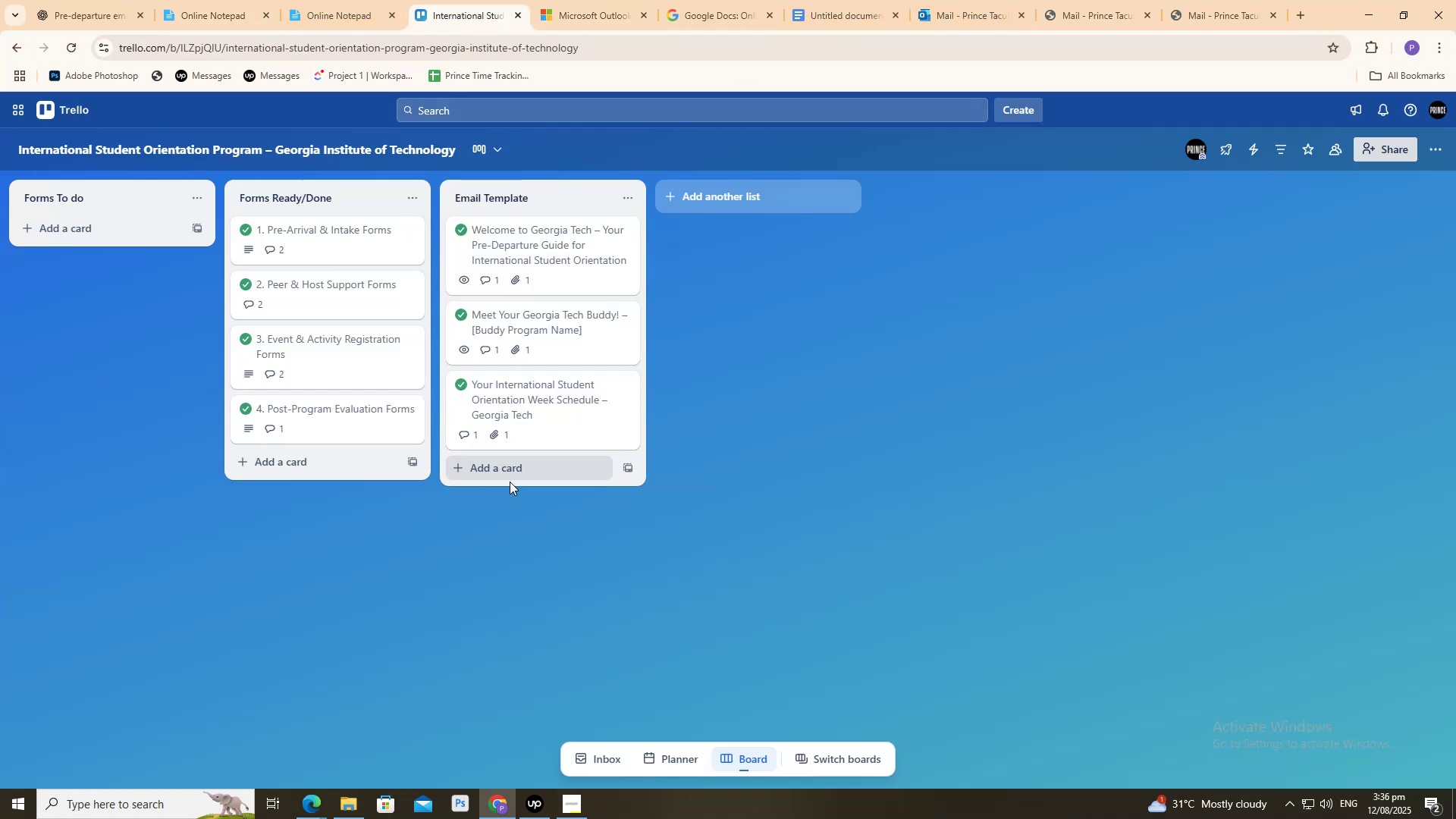 
left_click([497, 466])
 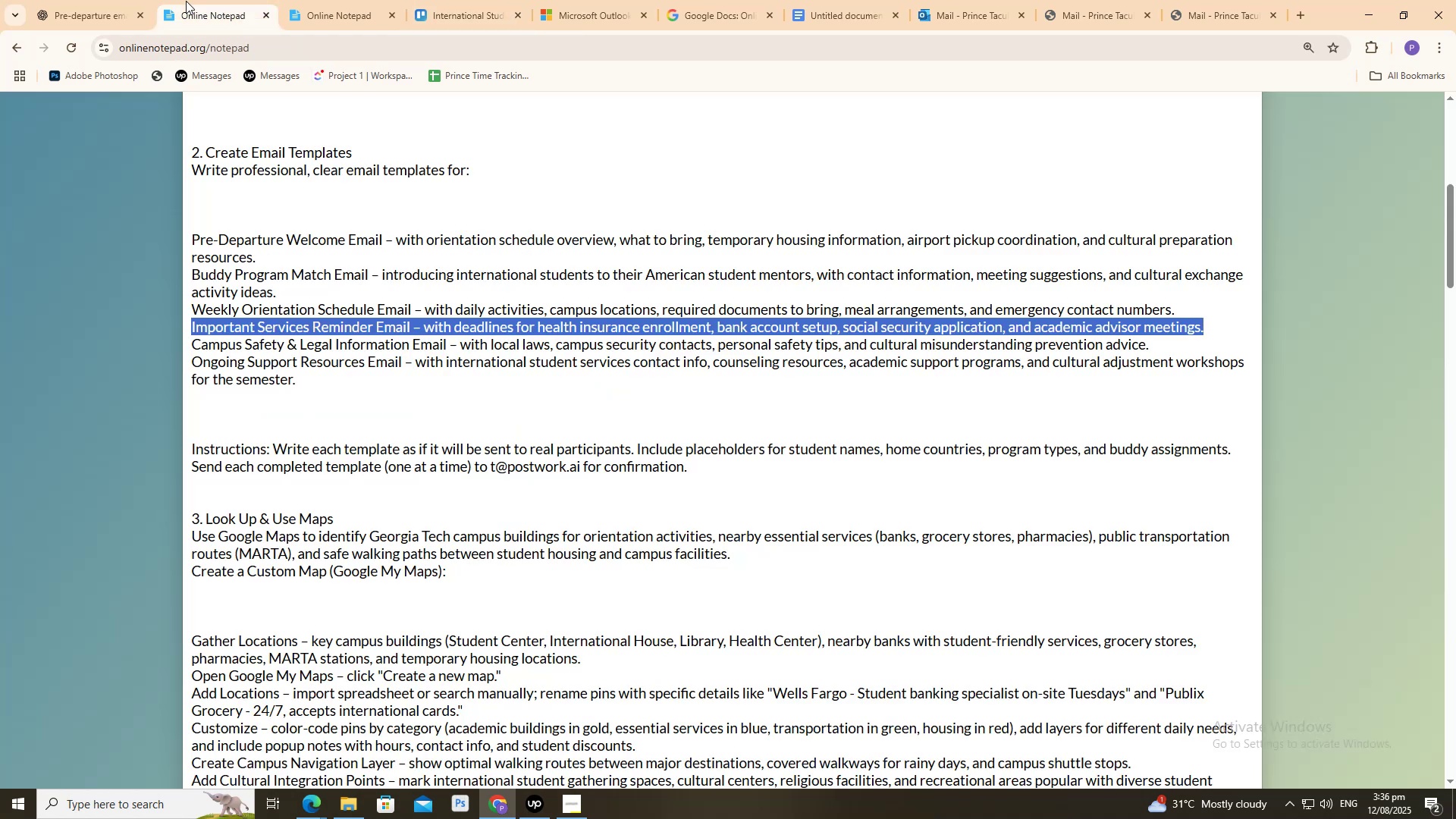 
left_click([74, 0])
 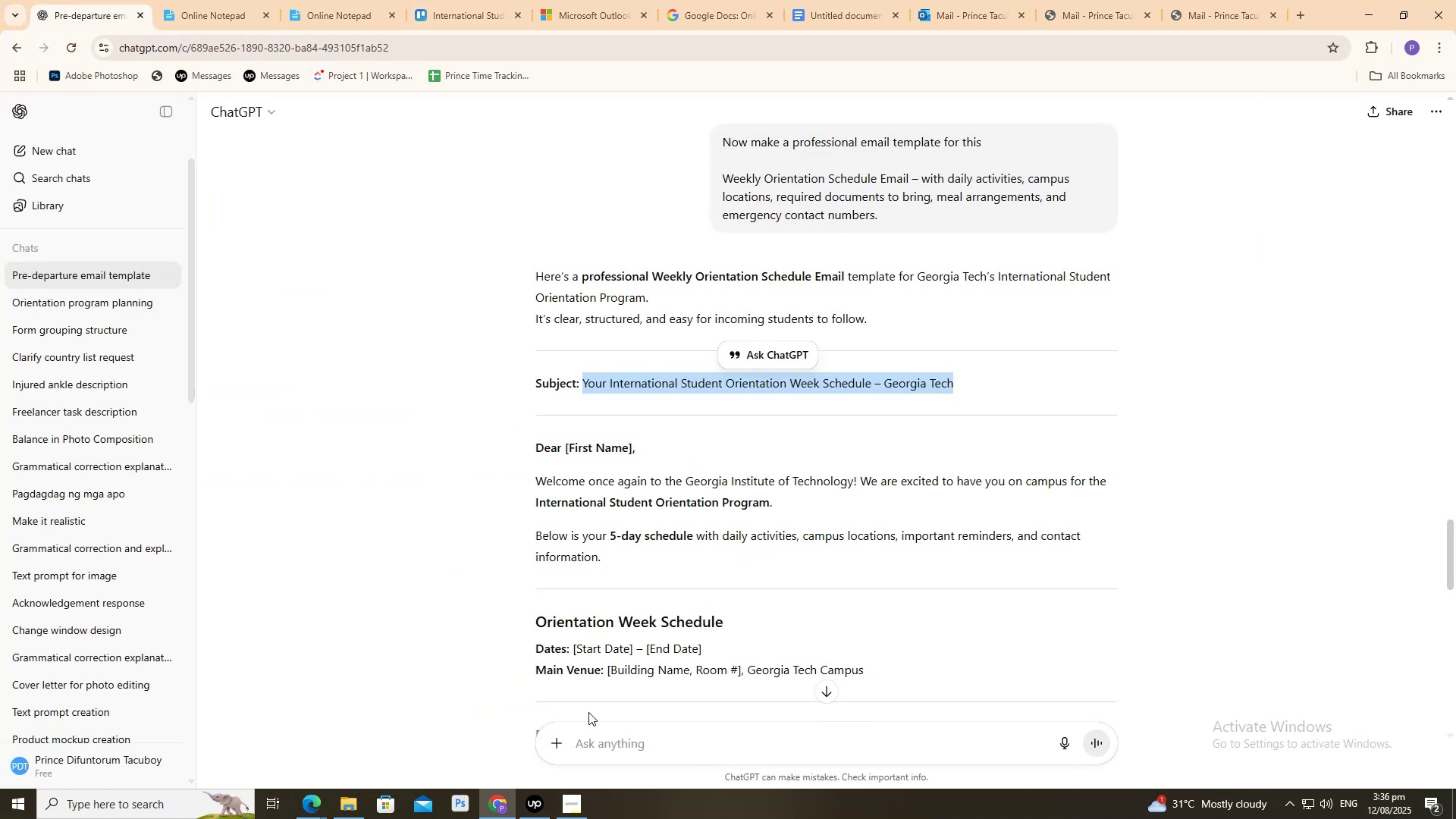 
left_click([590, 729])
 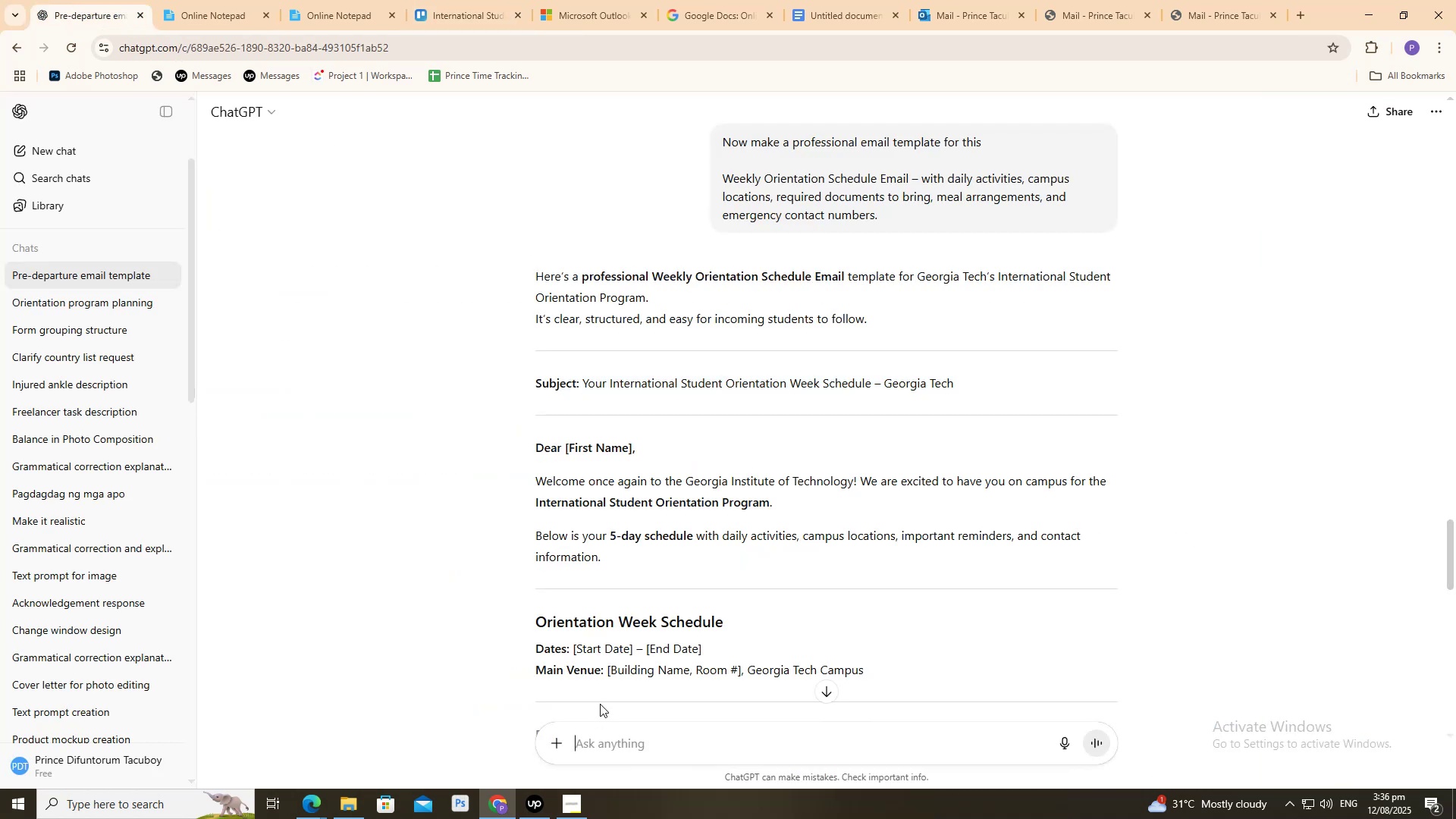 
key(Control+V)
 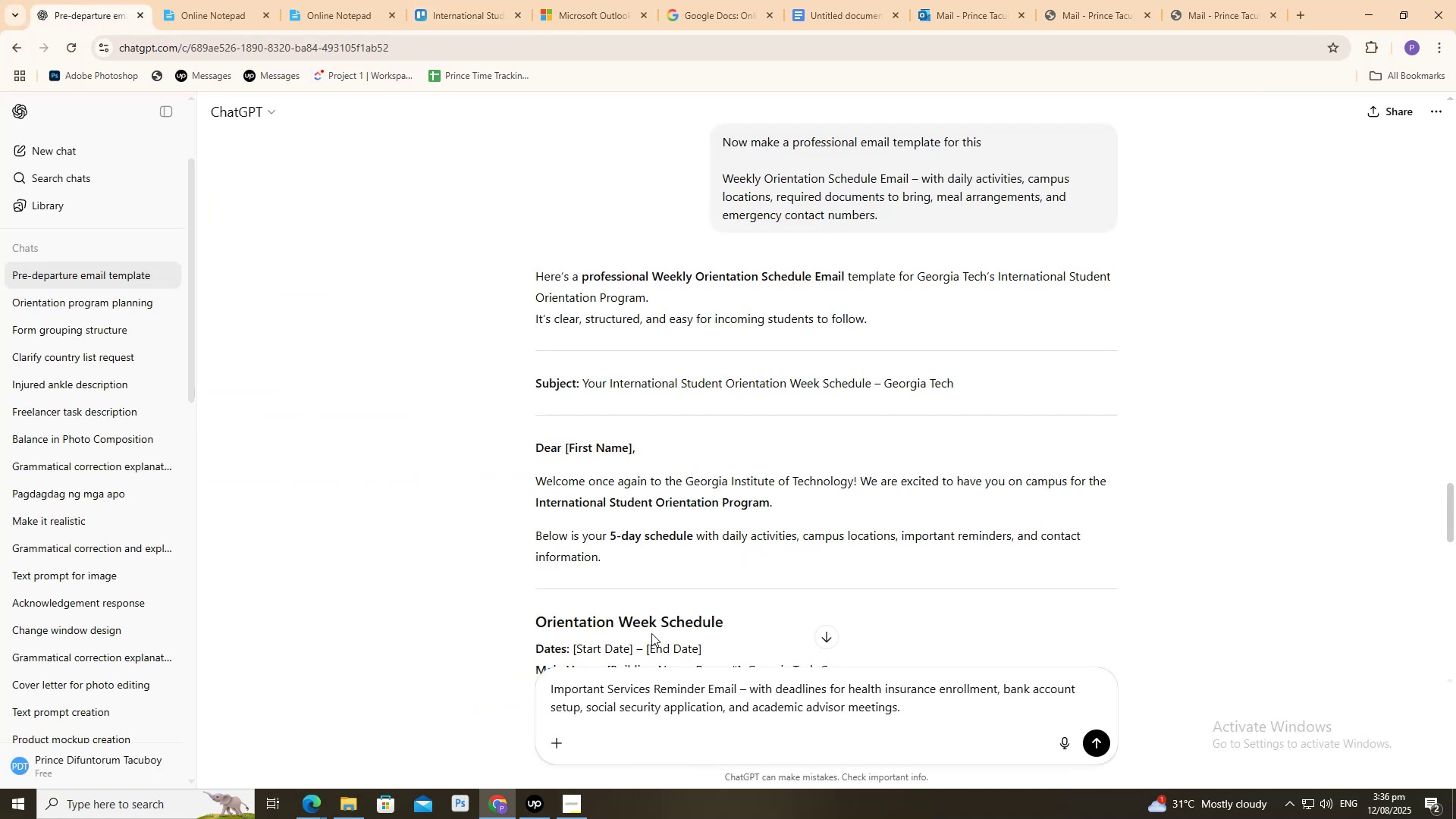 
scroll: coordinate [621, 709], scroll_direction: up, amount: 4.0
 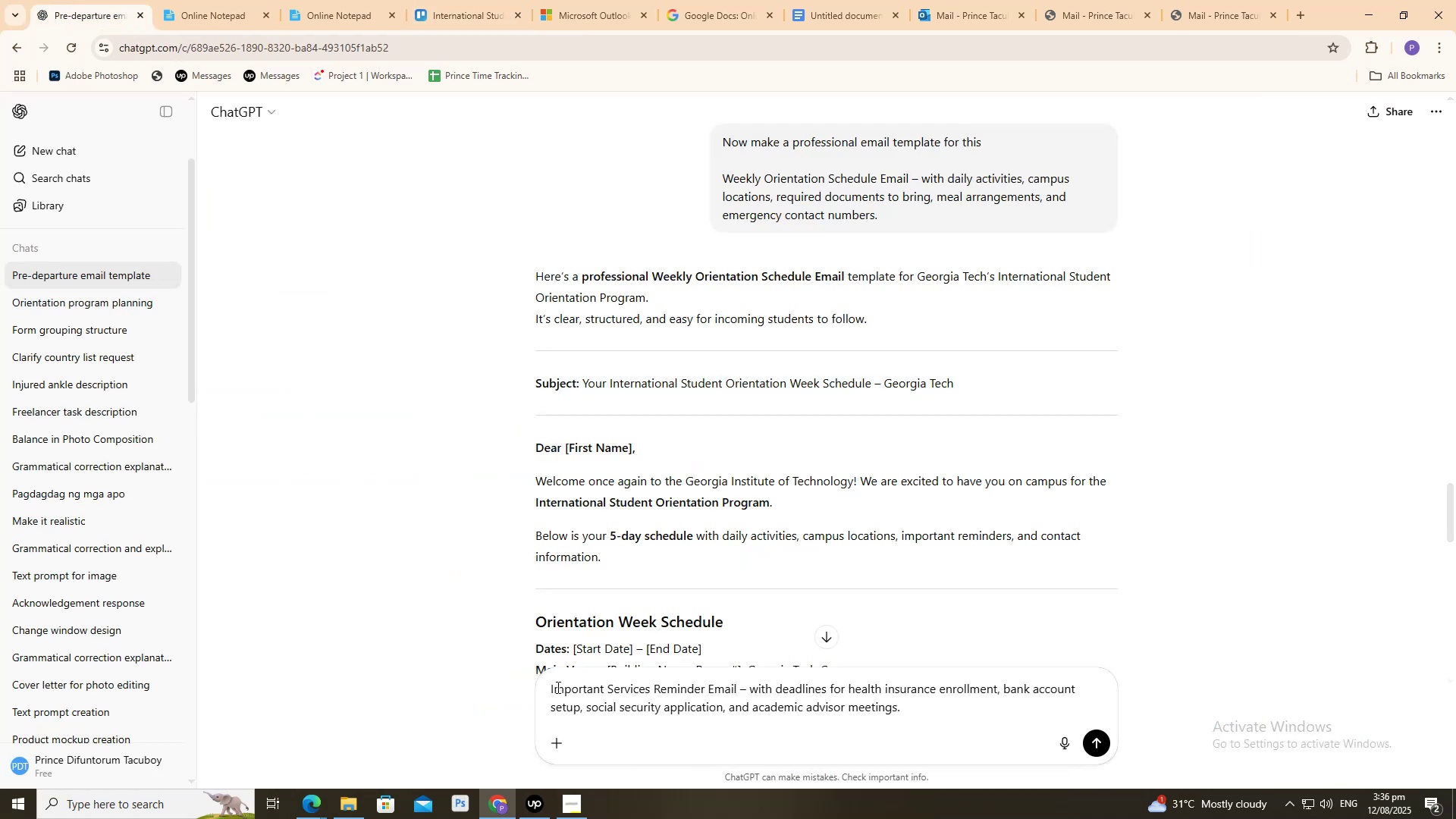 
left_click([554, 687])
 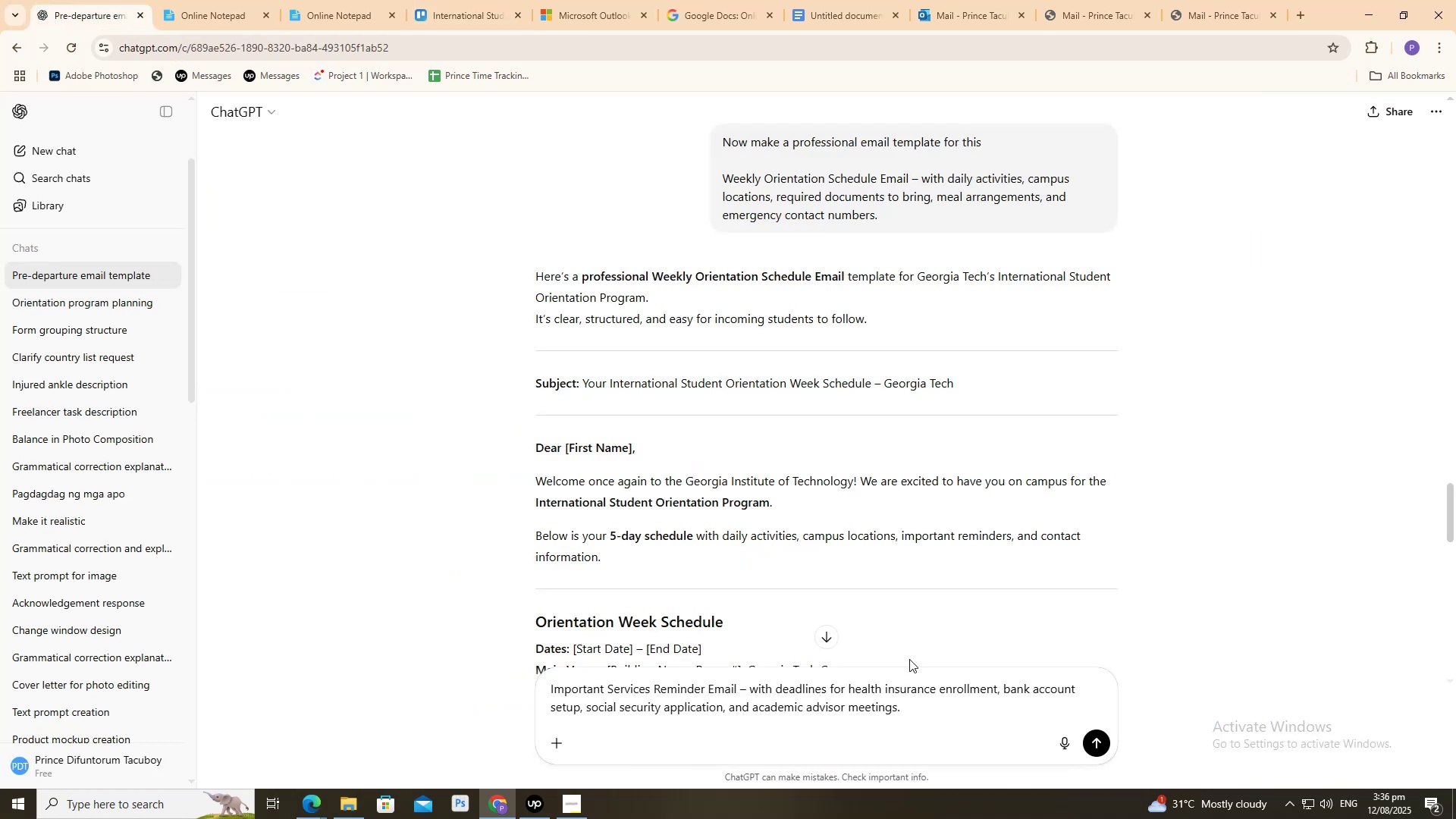 
key(ArrowLeft)
 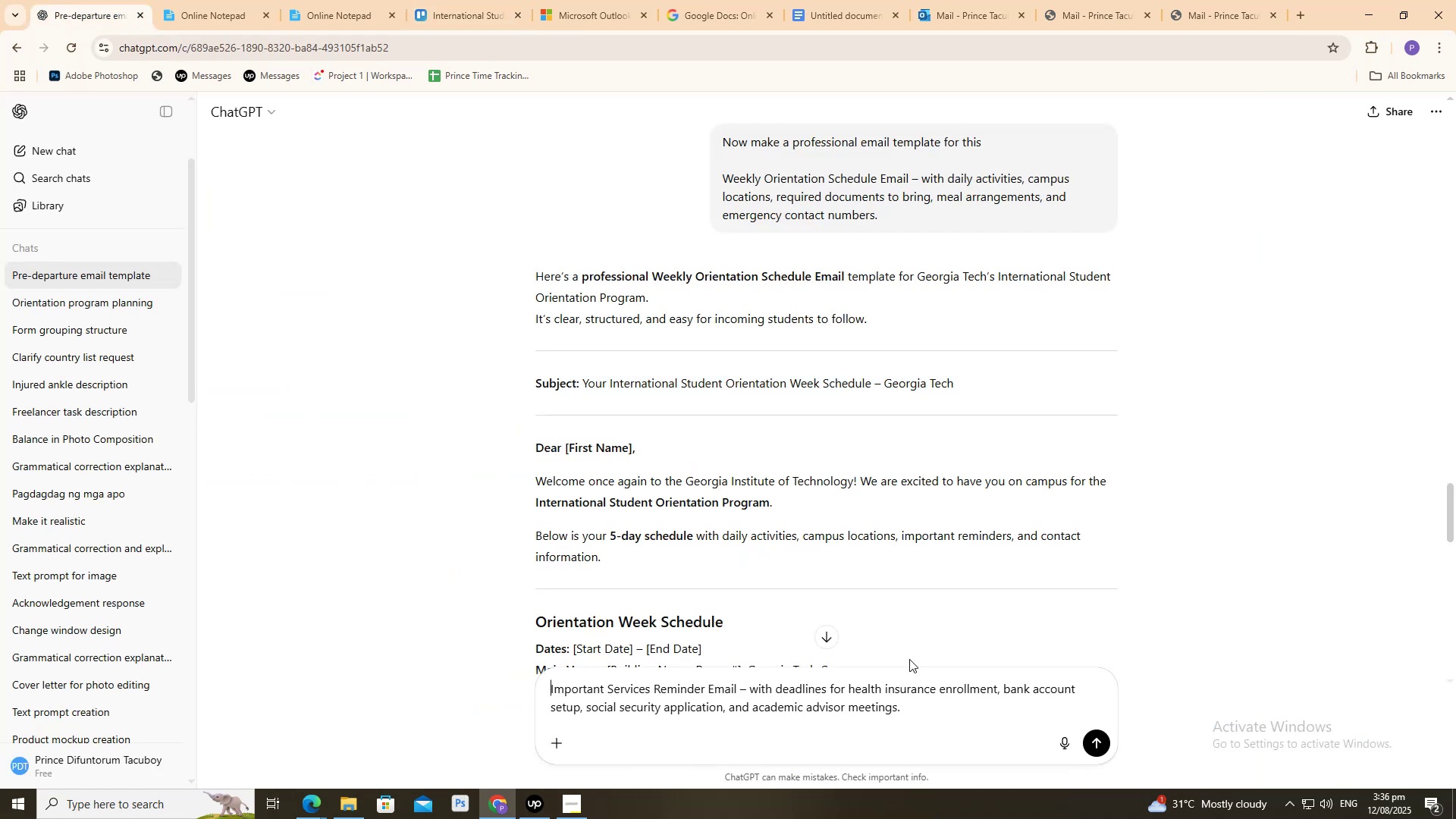 
key(Shift+Enter)
 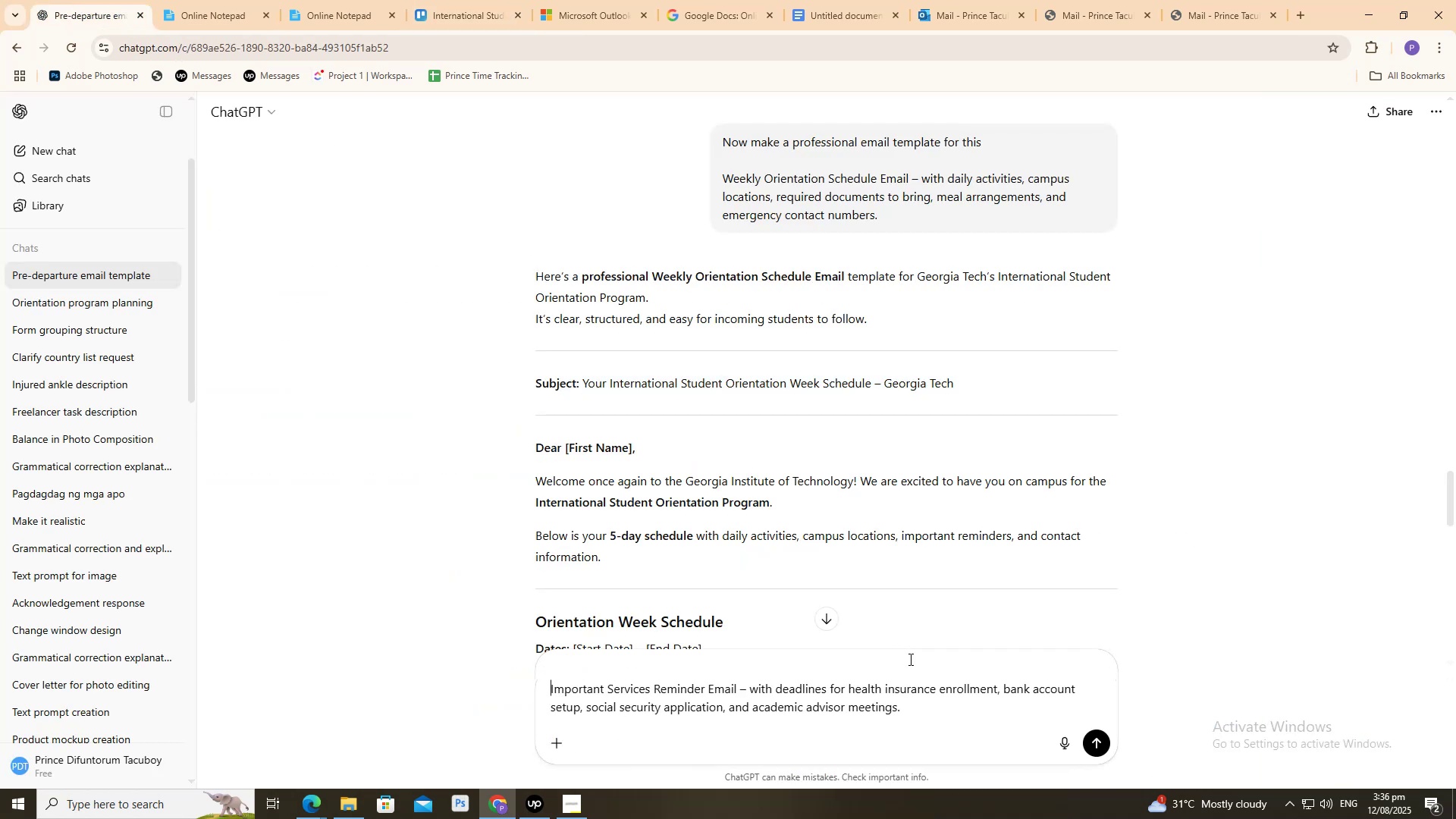 
key(Shift+Enter)
 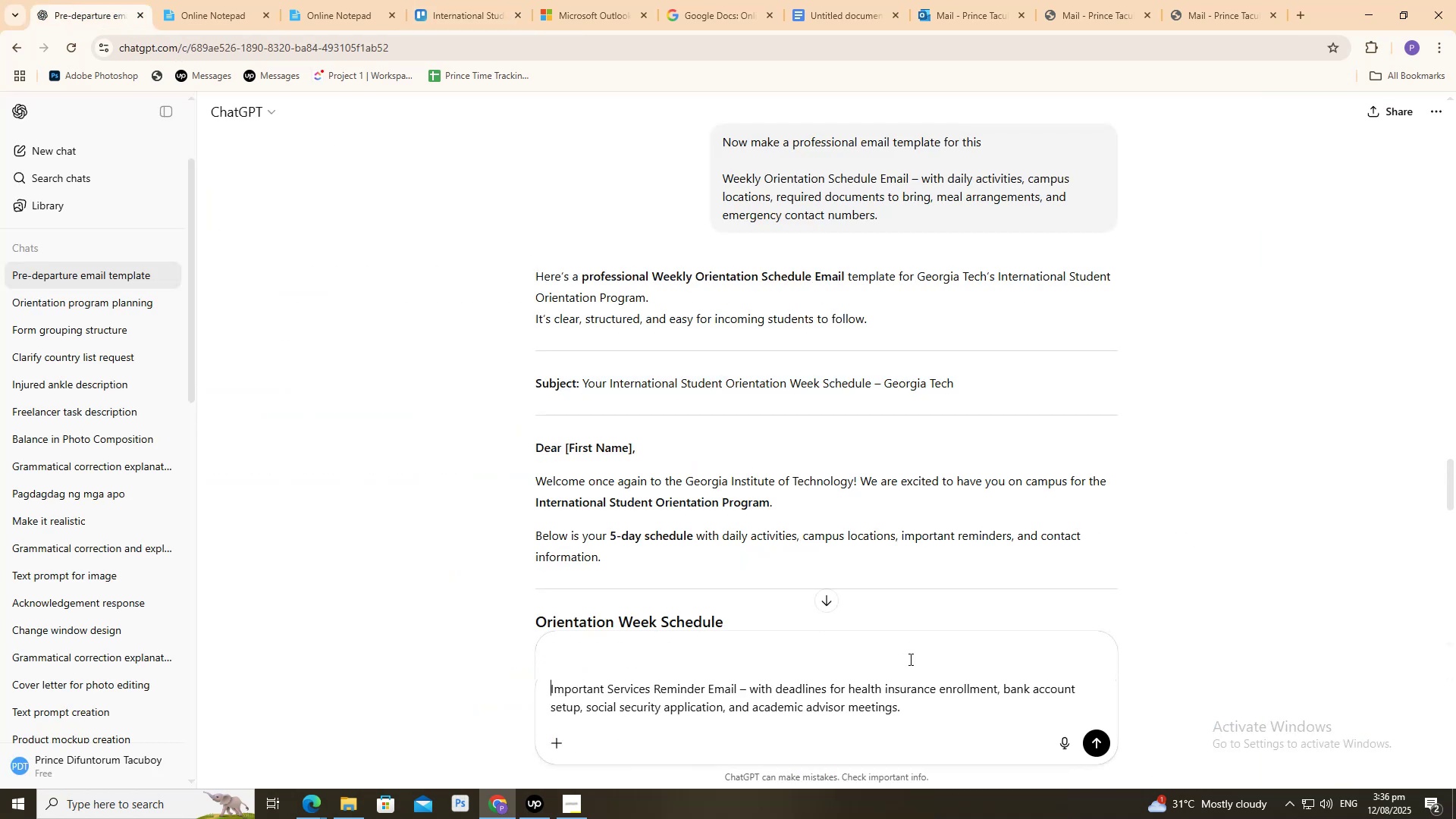 
key(ArrowUp)
 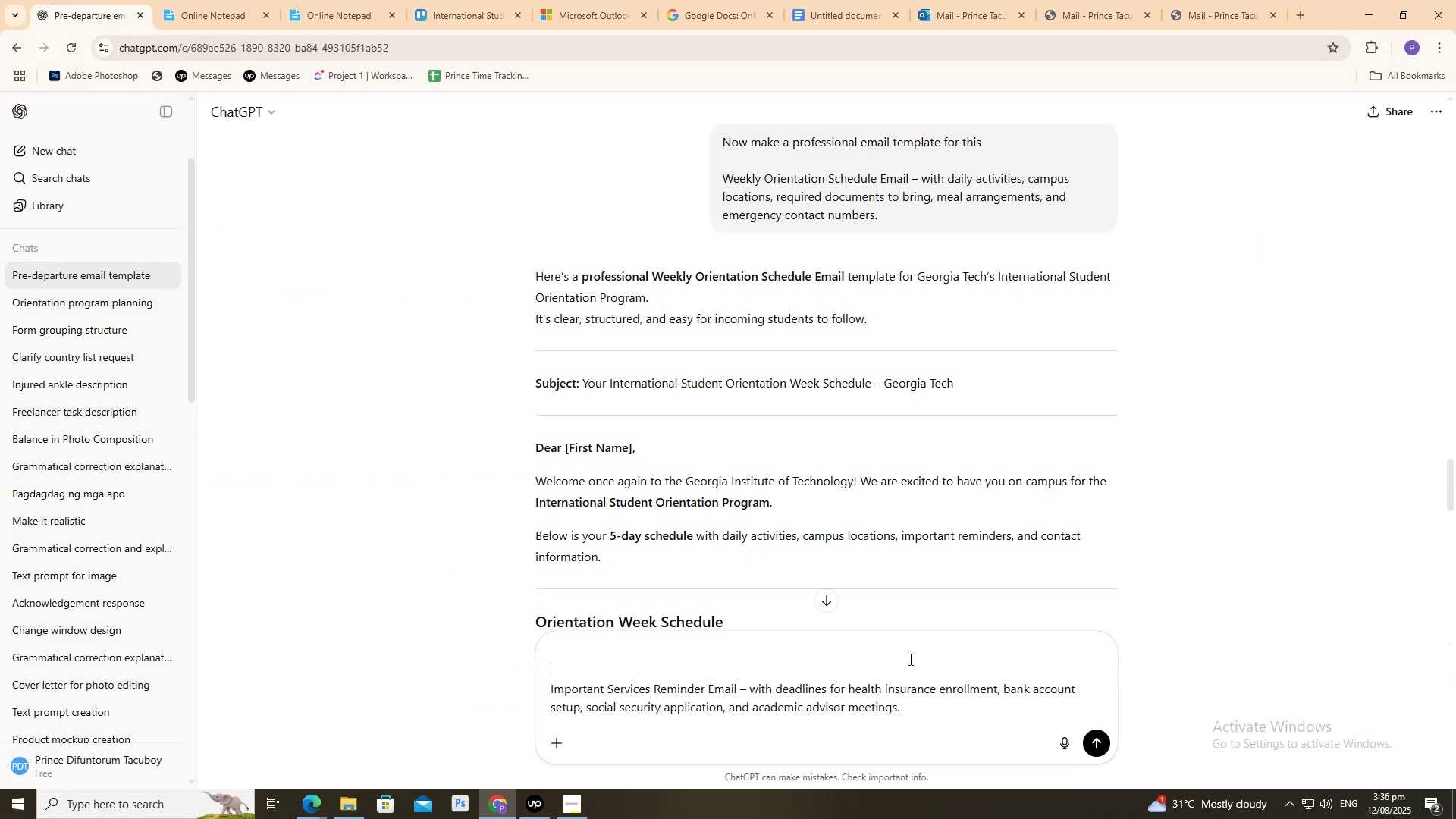 
key(ArrowUp)
 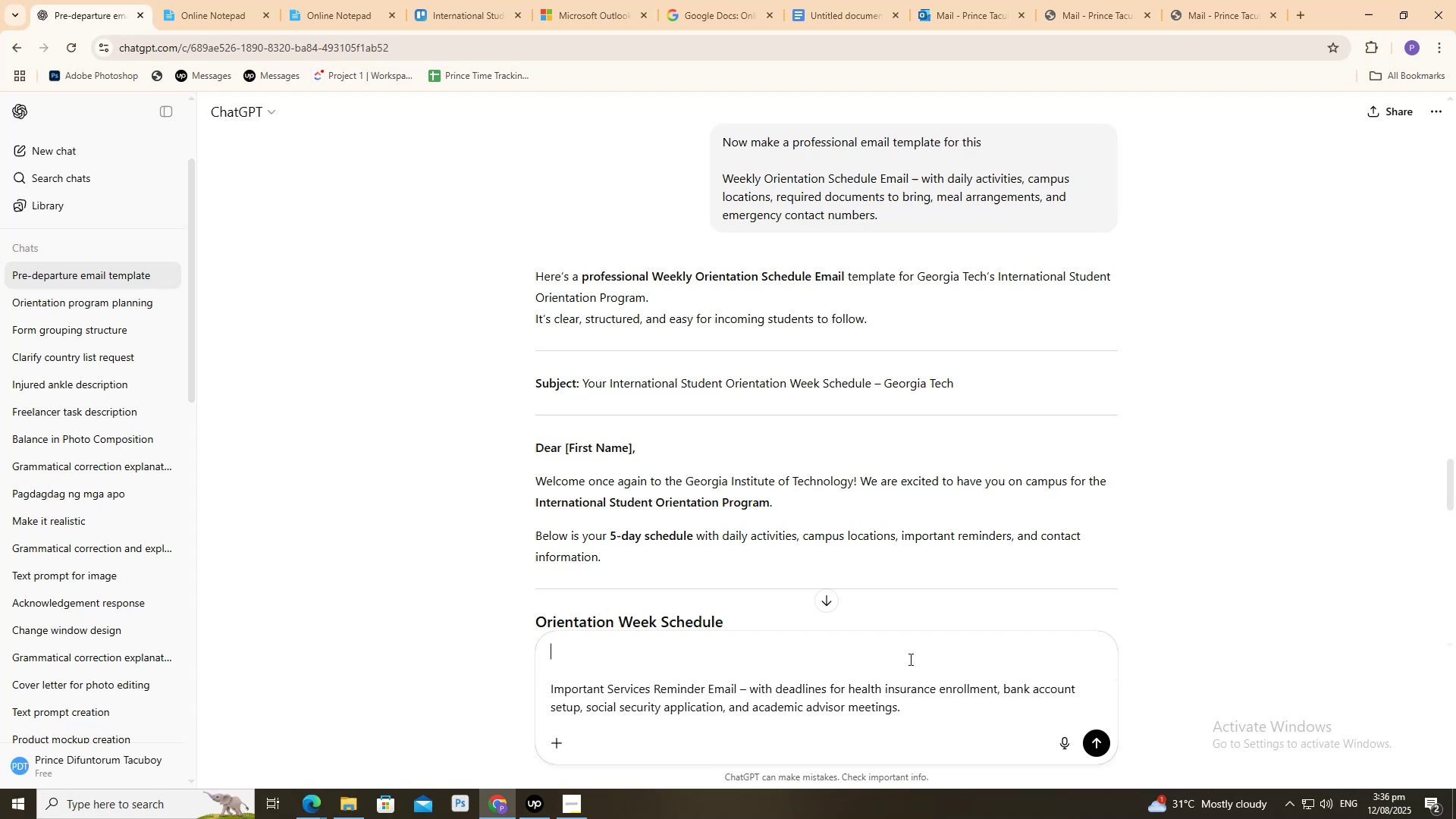 
type(Now professional email)
 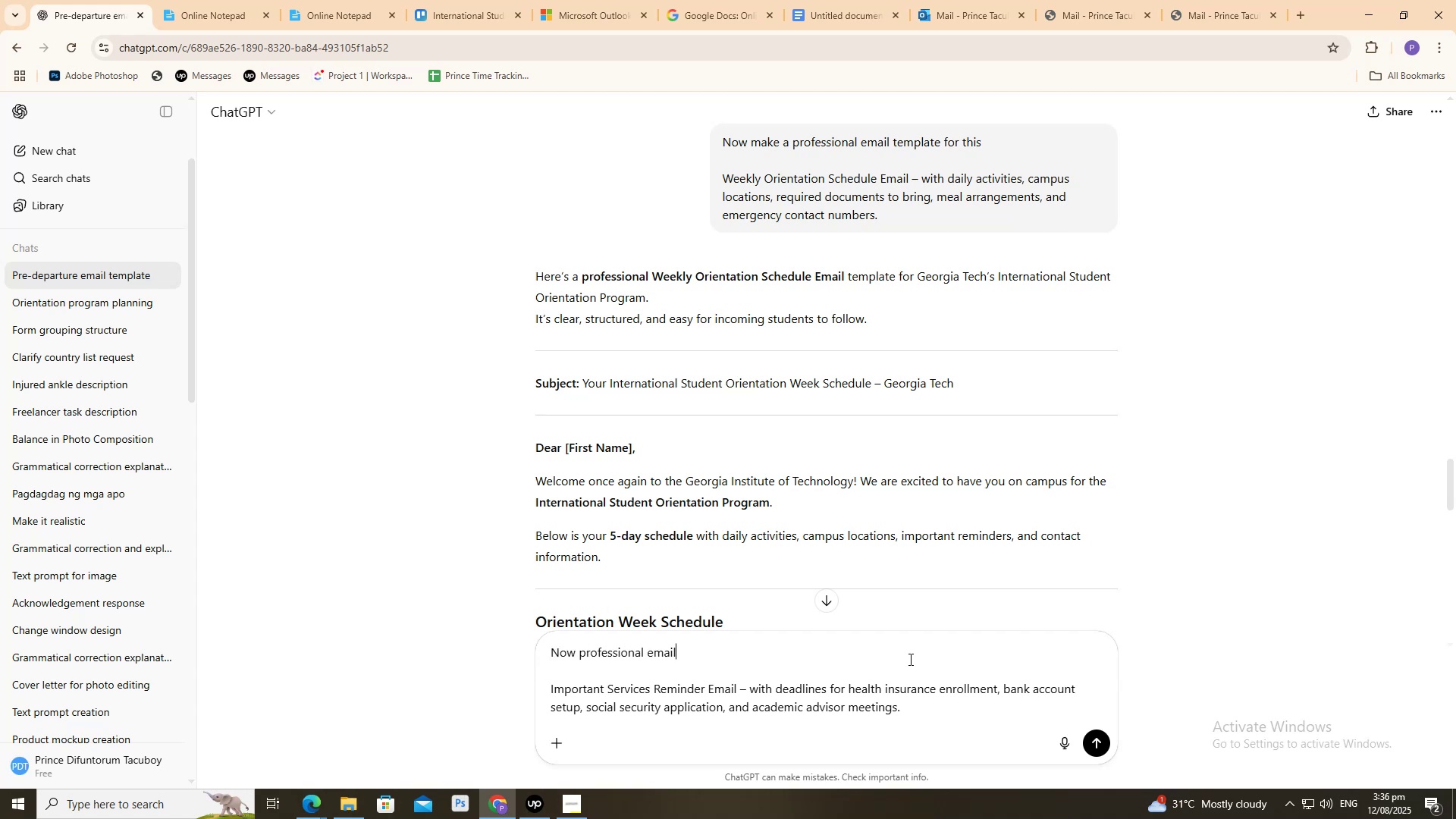 
key(ArrowLeft)
 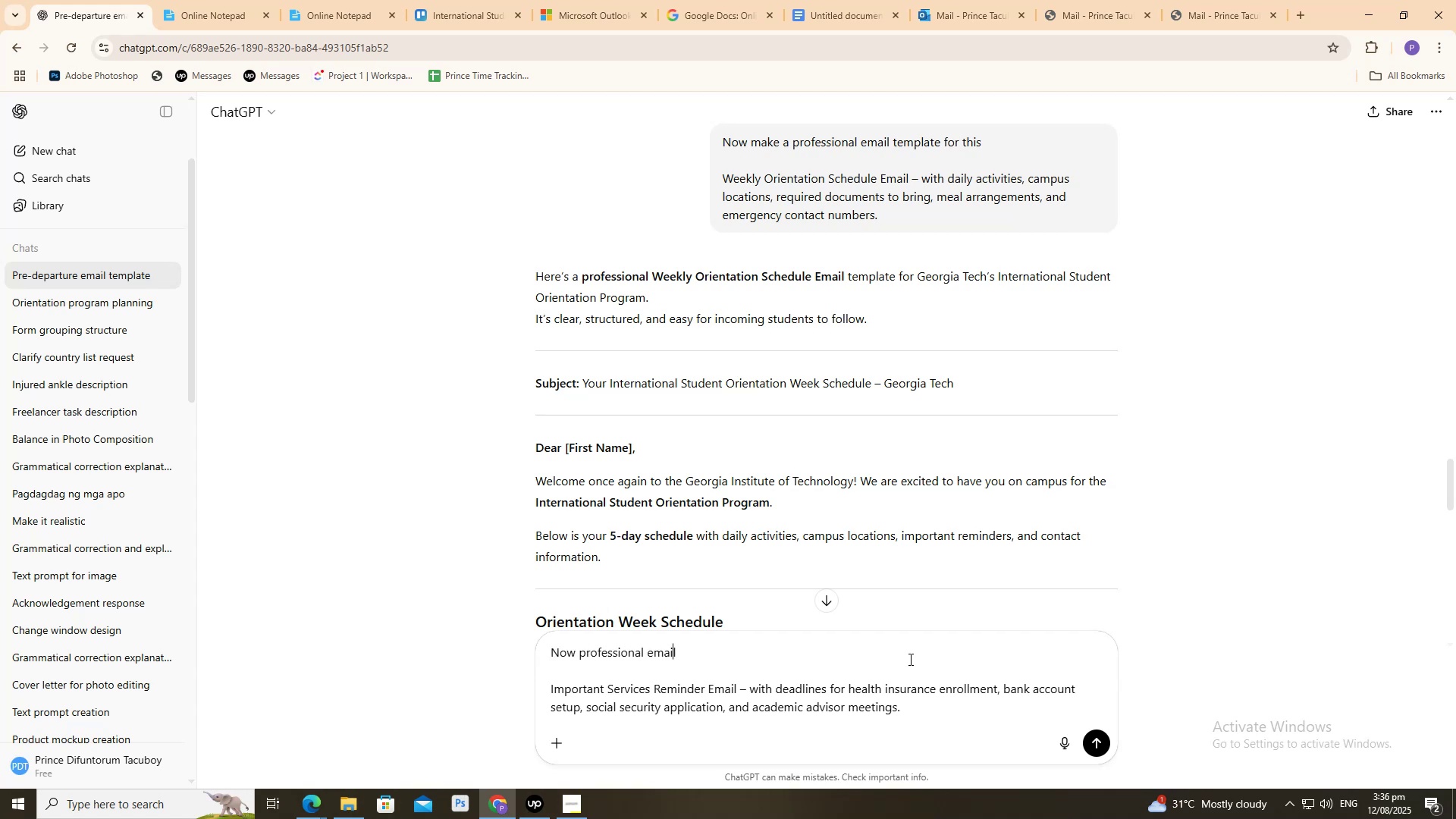 
key(ArrowLeft)
 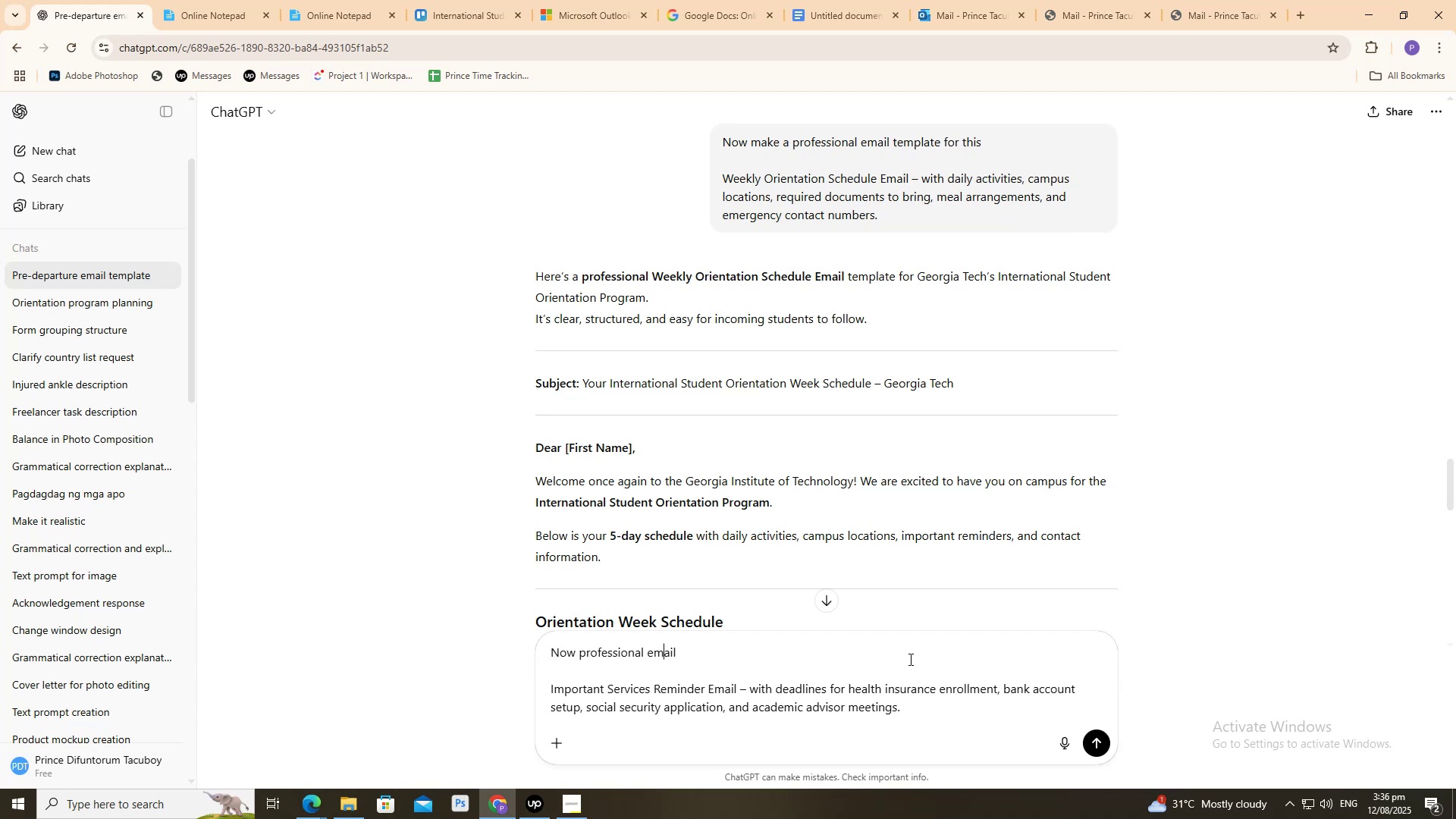 
key(ArrowLeft)
 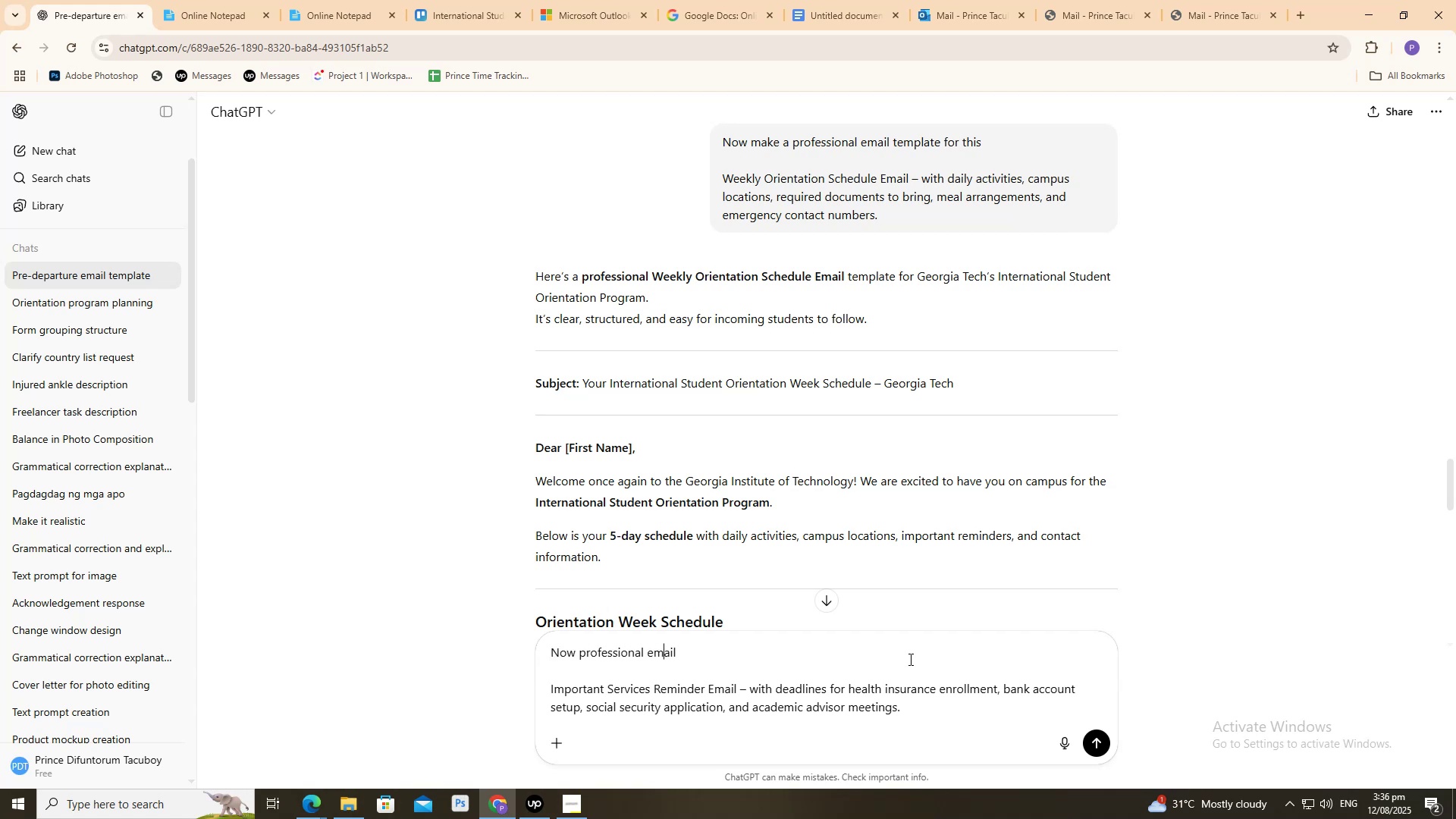 
key(ArrowRight)
 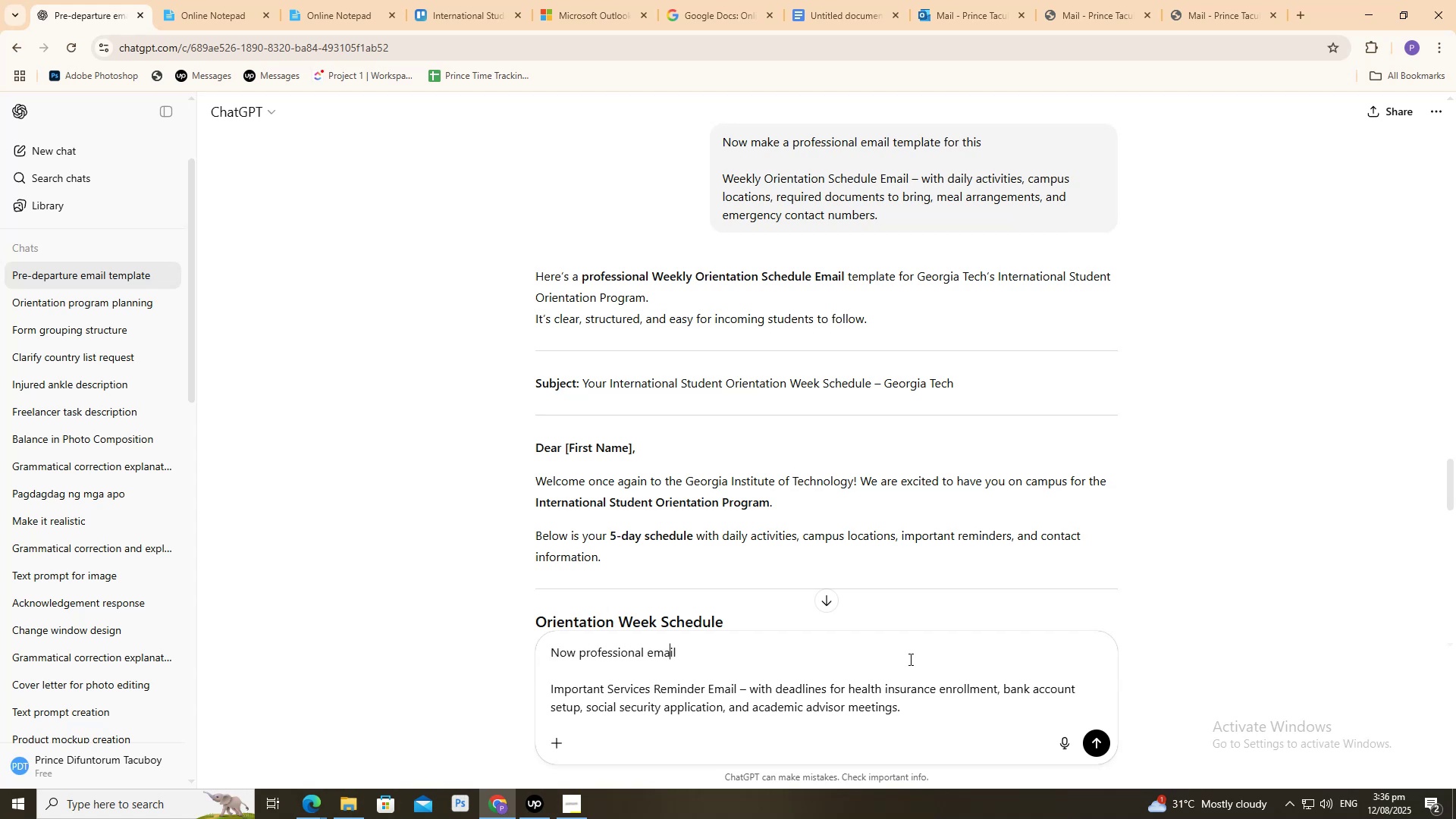 
key(ArrowRight)
 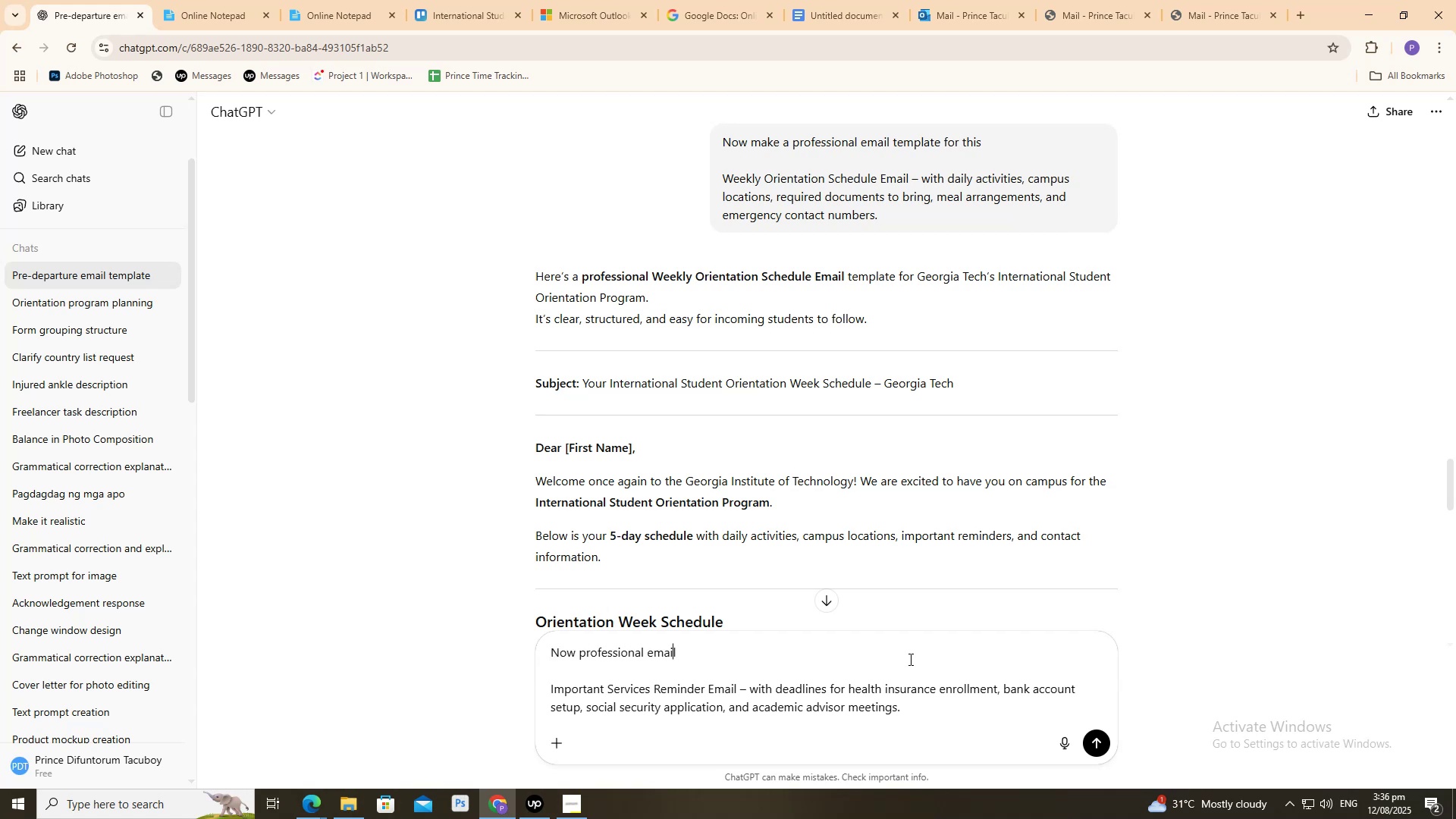 
key(ArrowRight)
 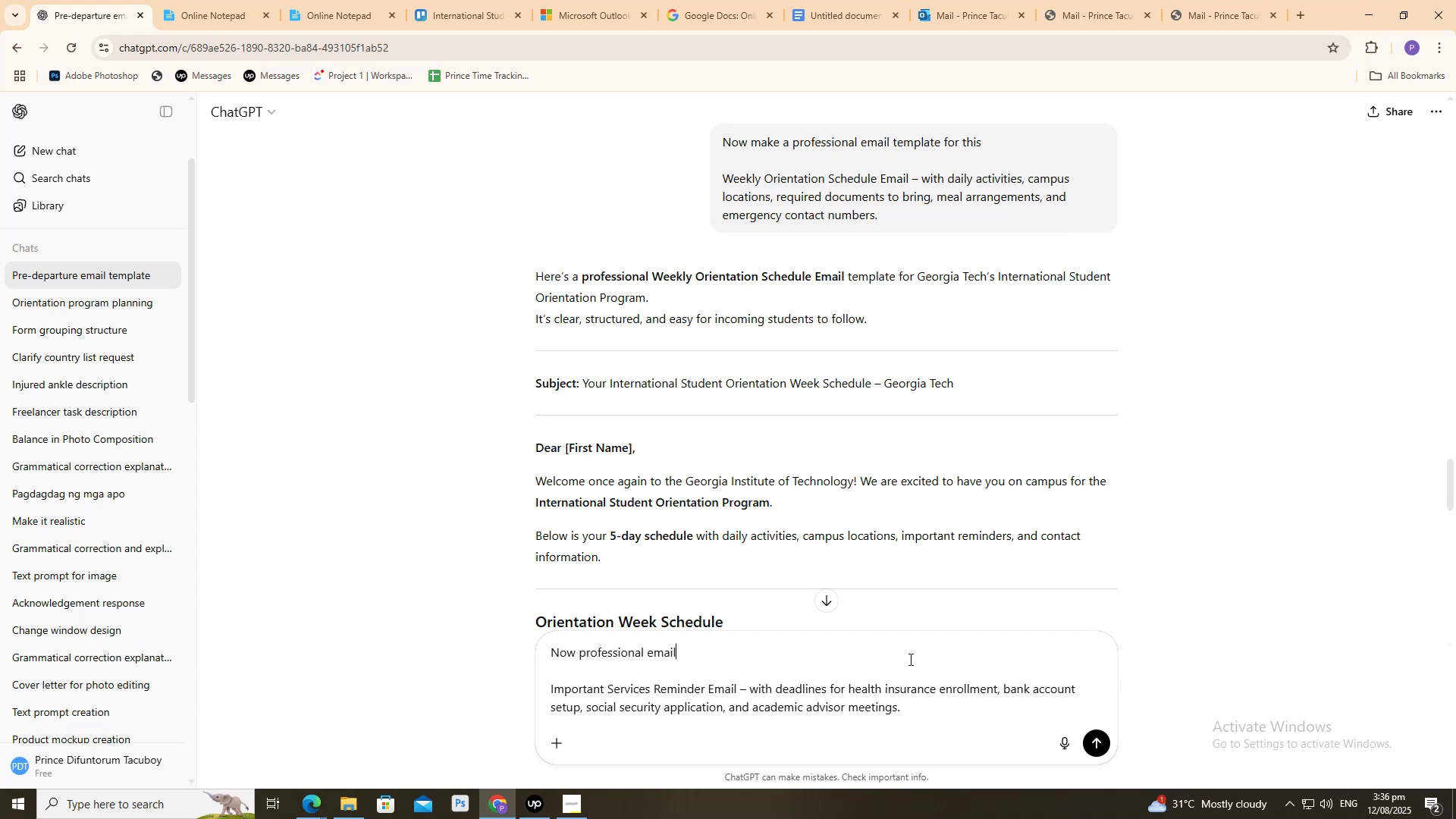 
type( template)
 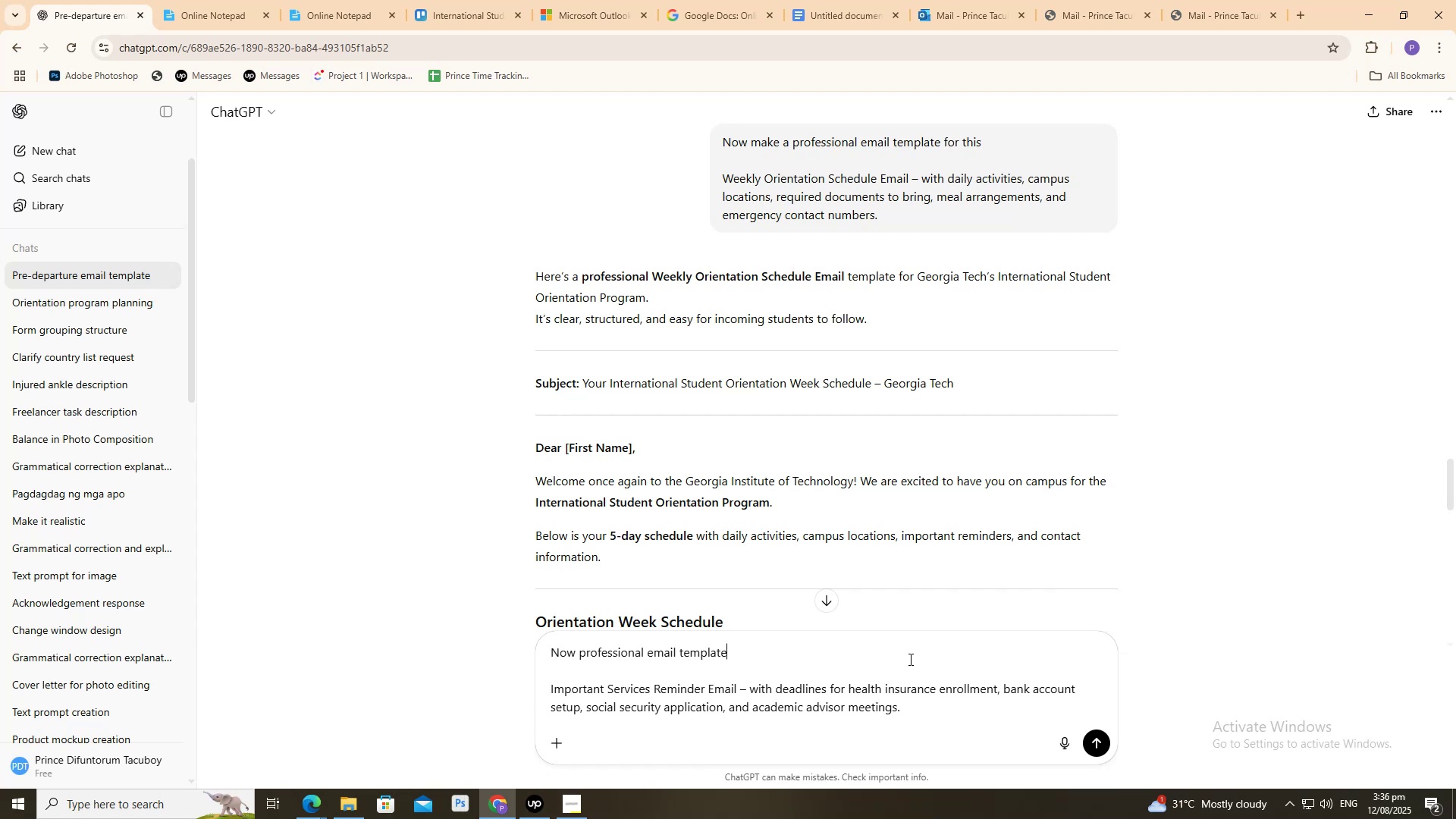 
hold_key(key=ArrowLeft, duration=0.78)
 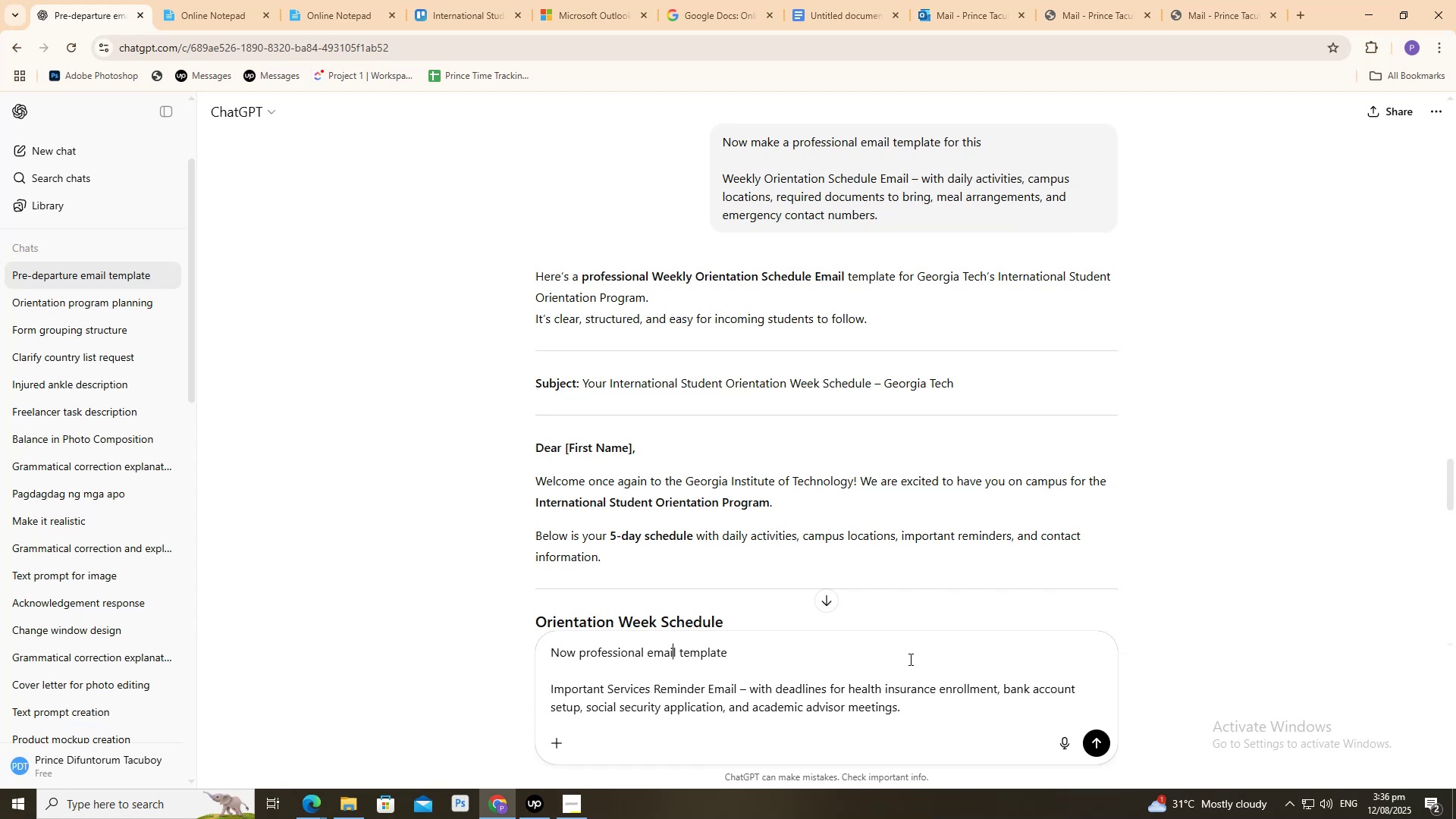 
key(ArrowLeft)
 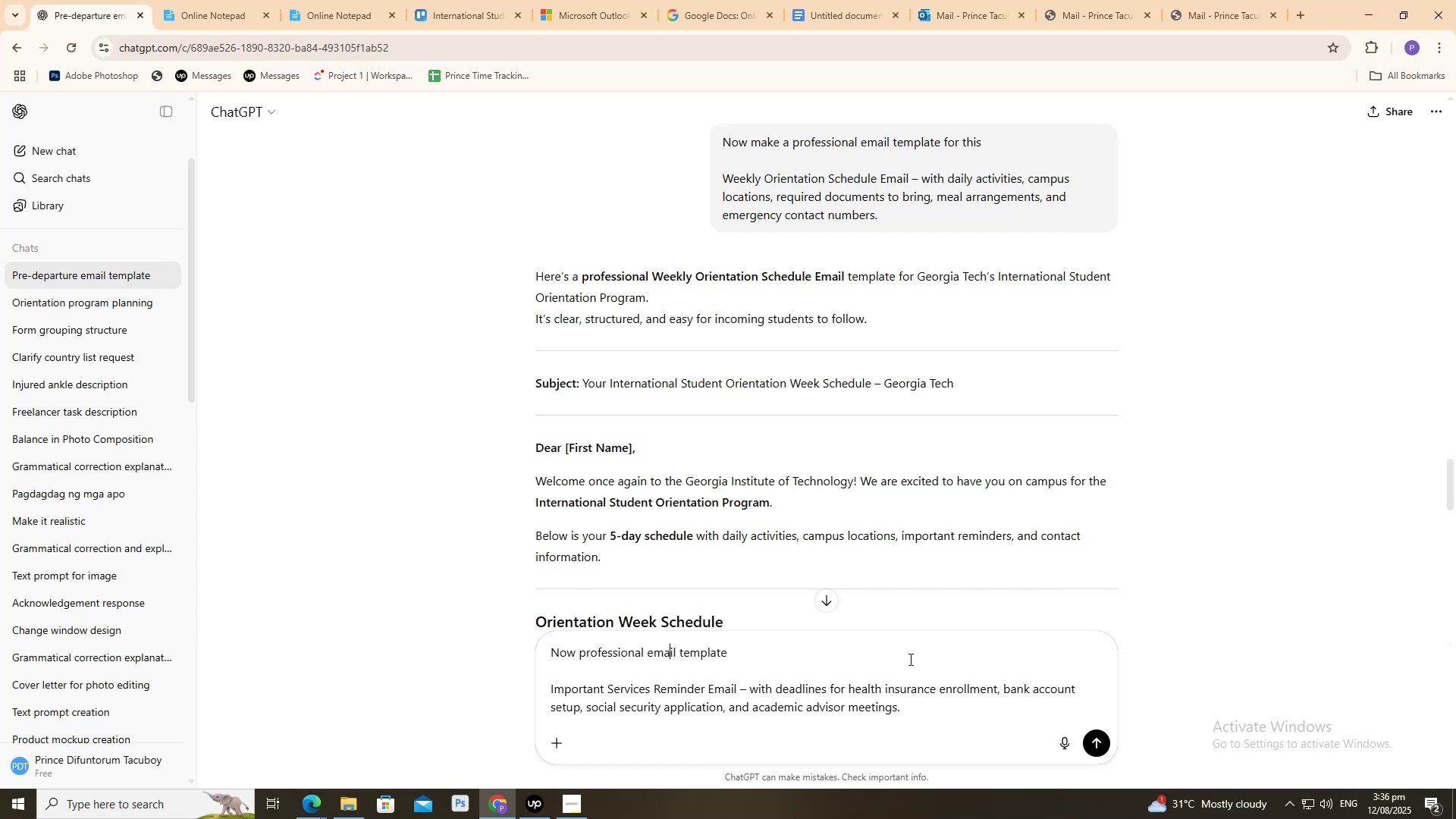 
key(ArrowLeft)
 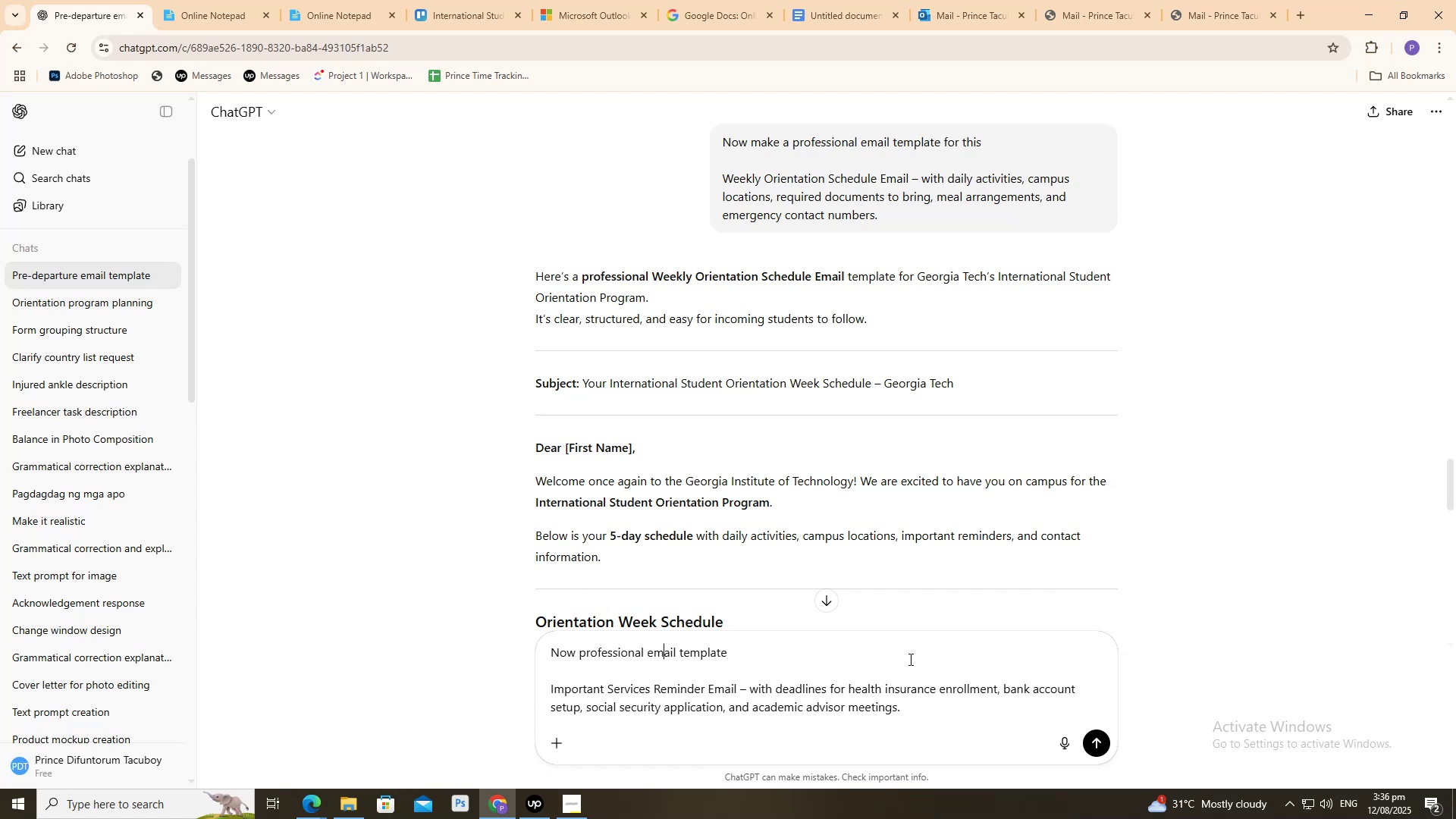 
key(ArrowLeft)
 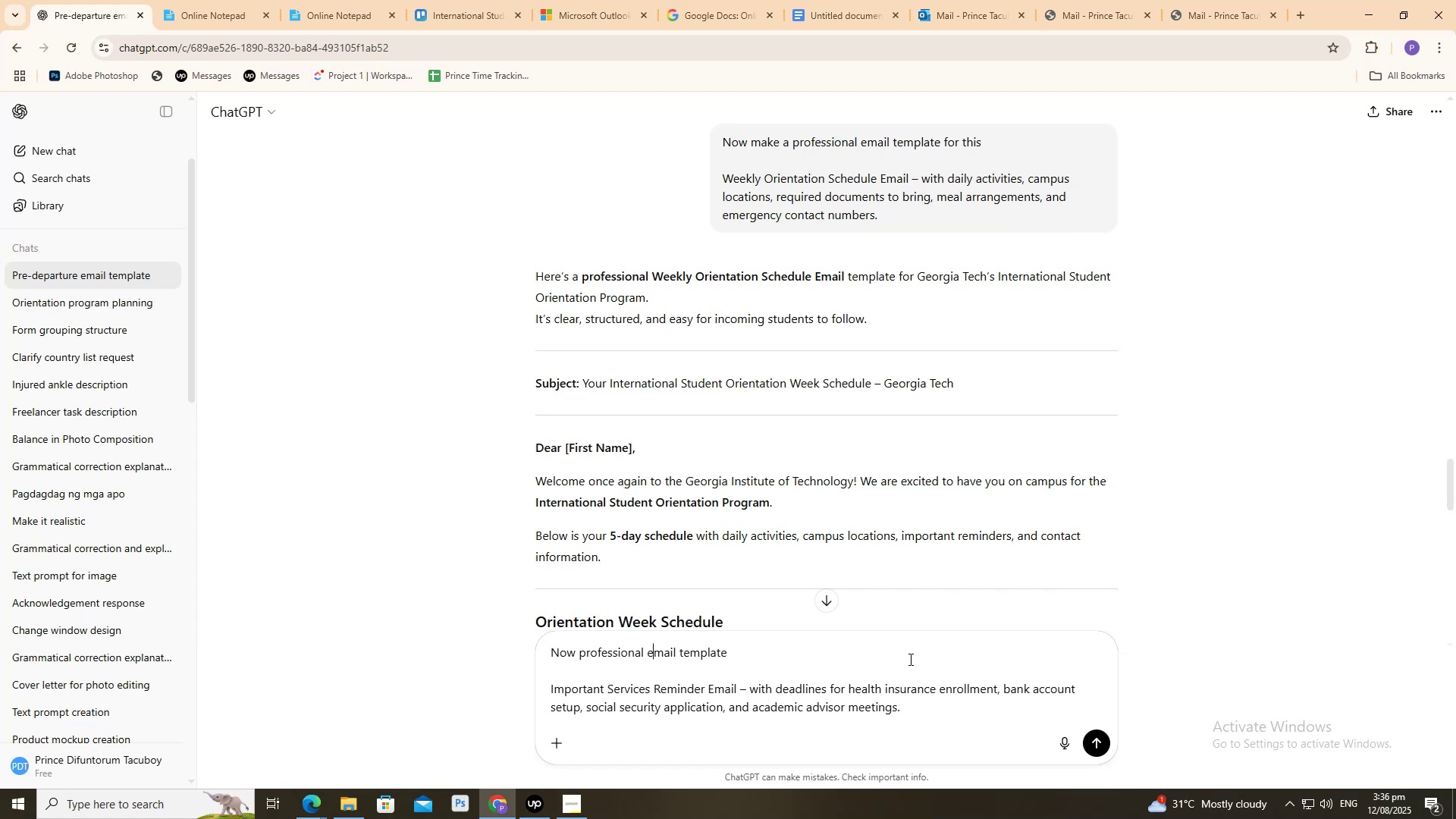 
key(ArrowLeft)
 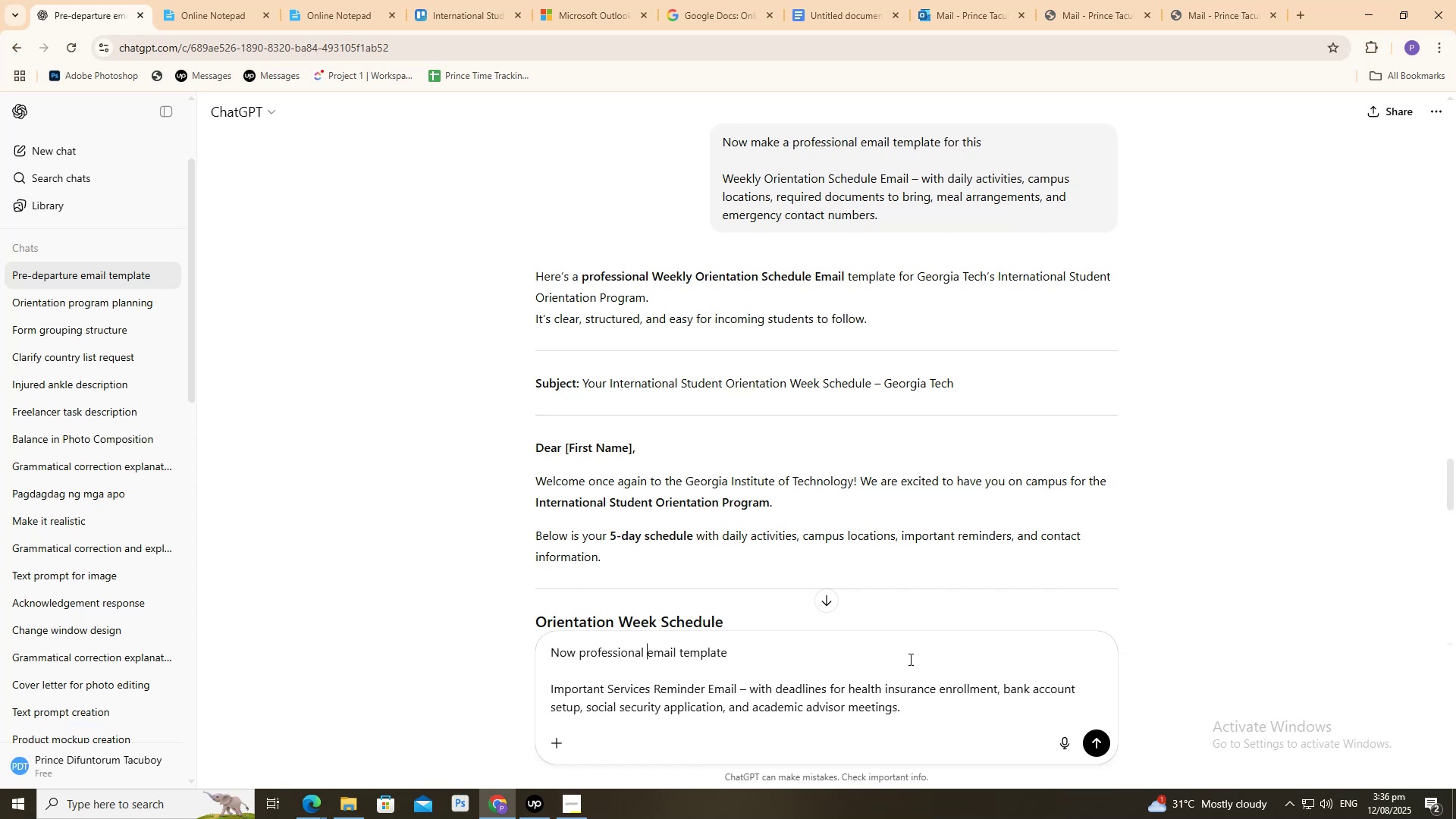 
type(clear )
 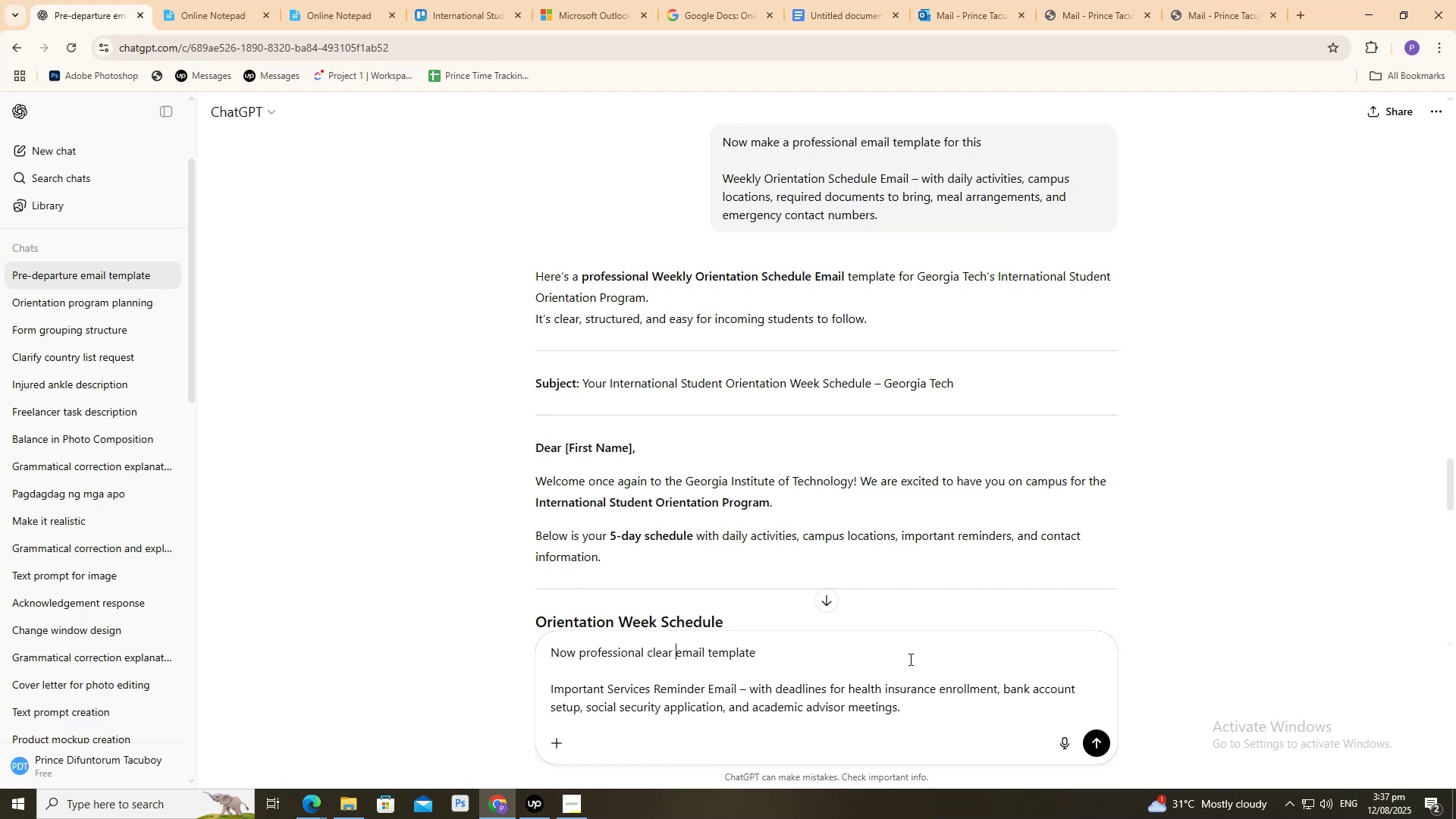 
key(Enter)
 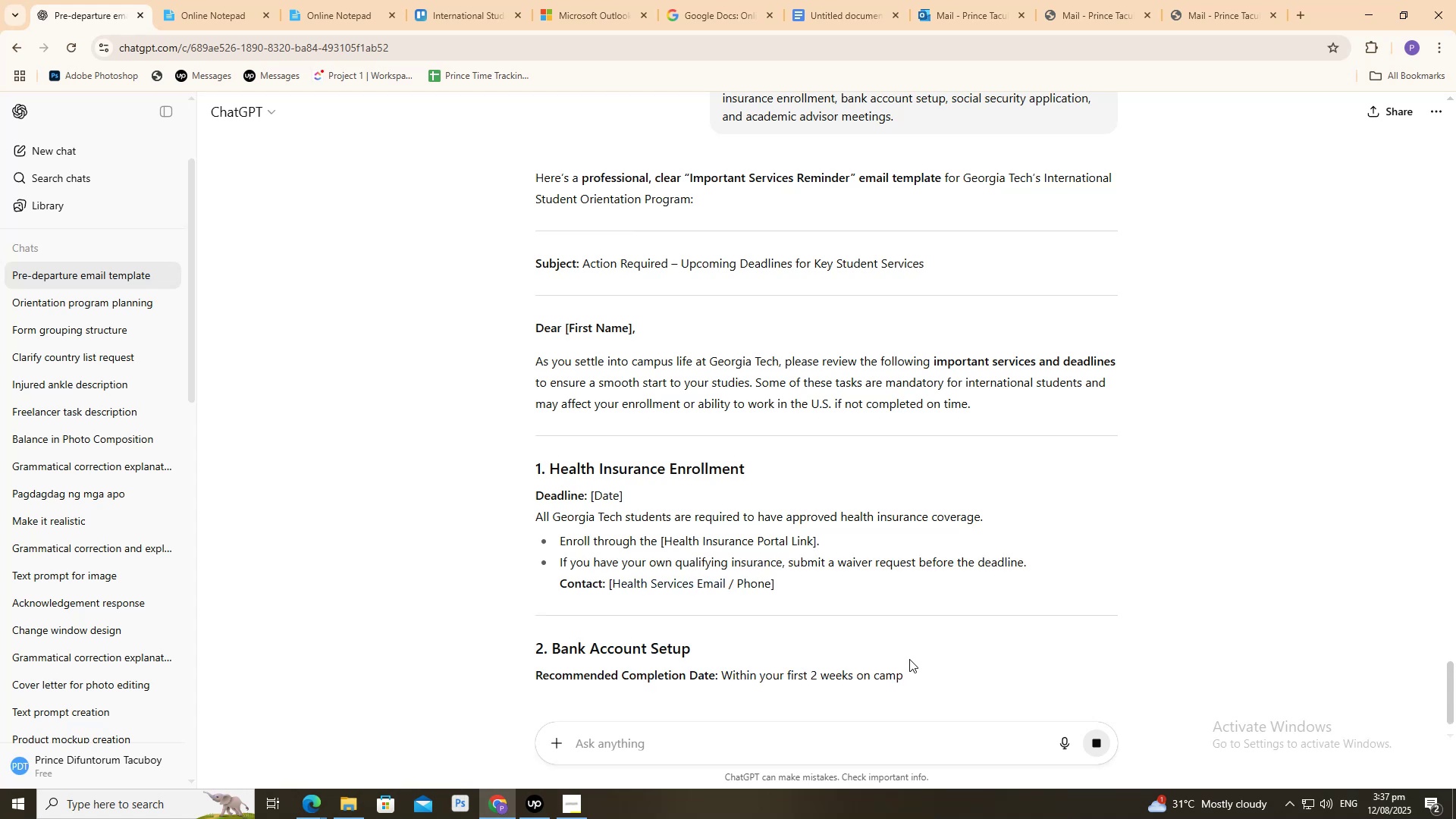 
wait(10.32)
 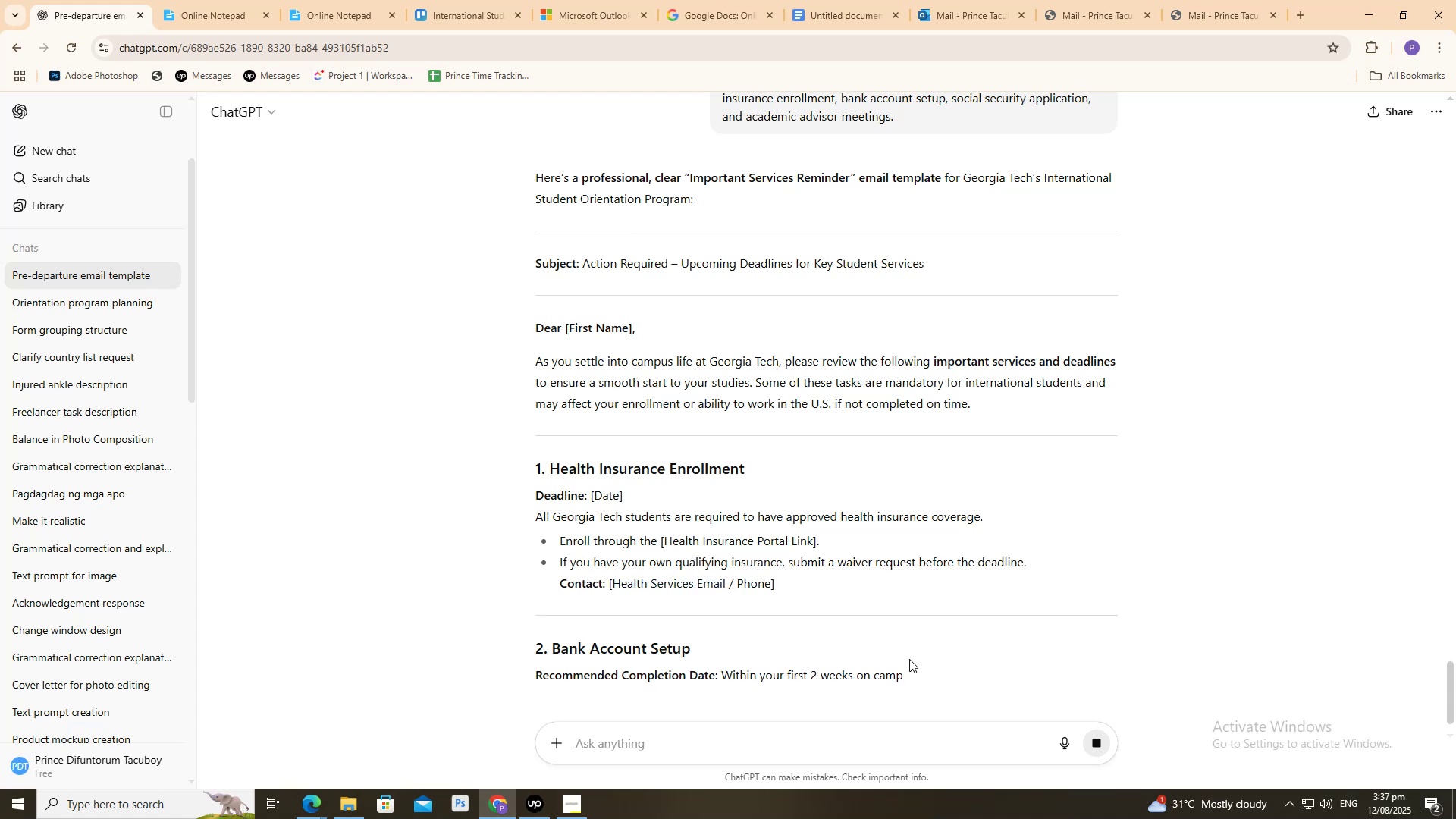 
scroll: coordinate [1024, 585], scroll_direction: down, amount: 3.0
 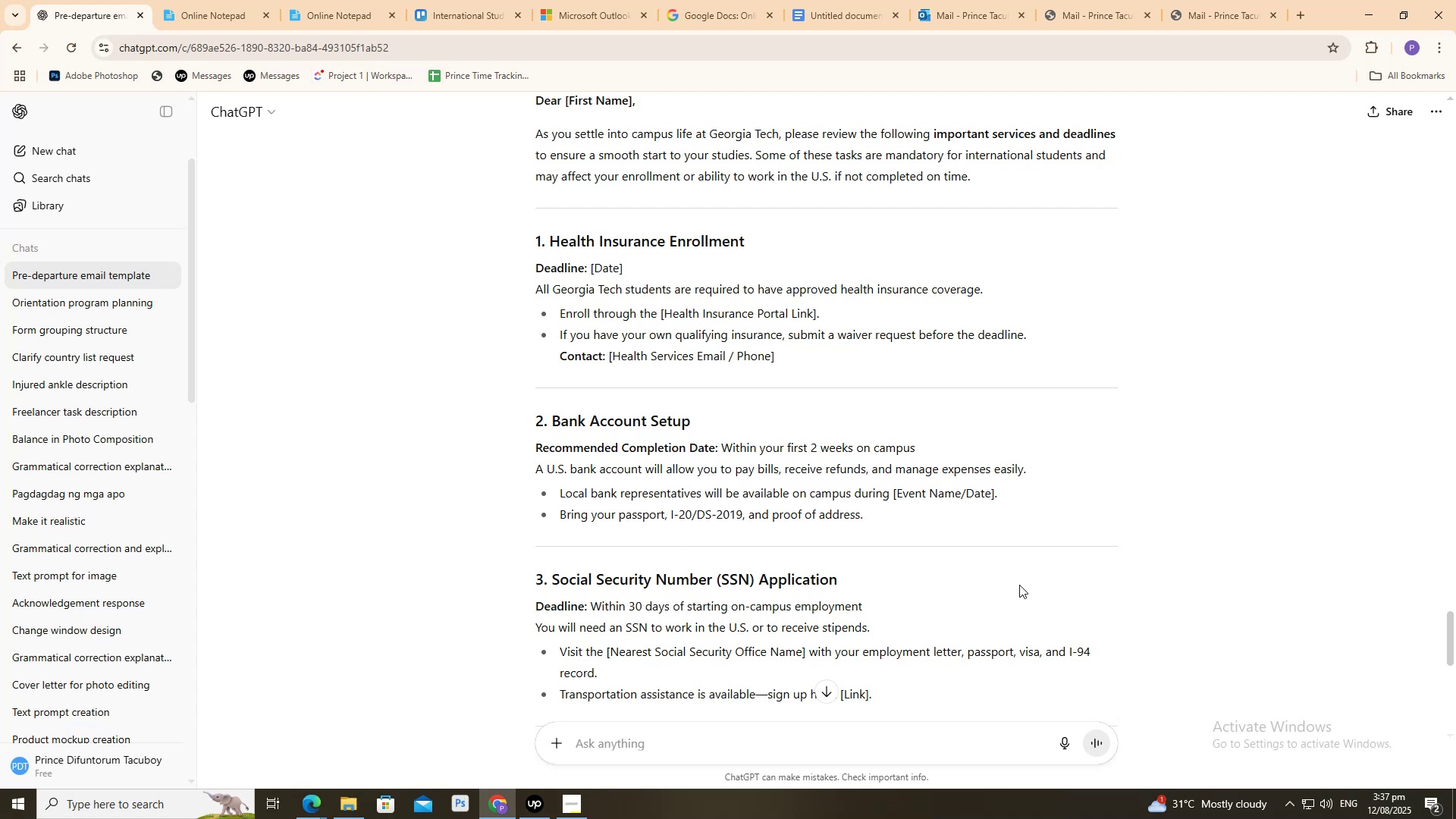 
wait(15.04)
 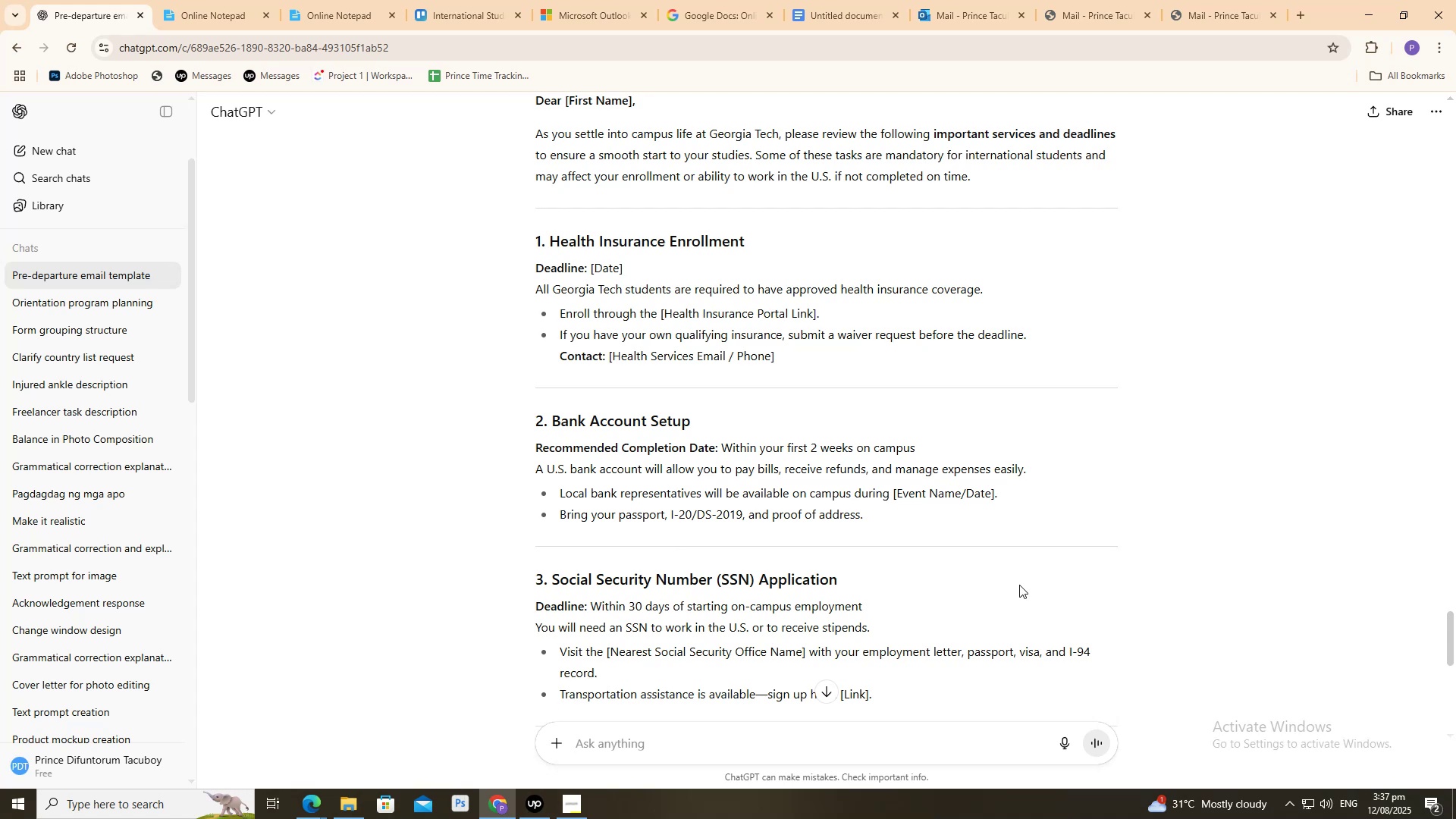 
scroll: coordinate [995, 585], scroll_direction: down, amount: 3.0
 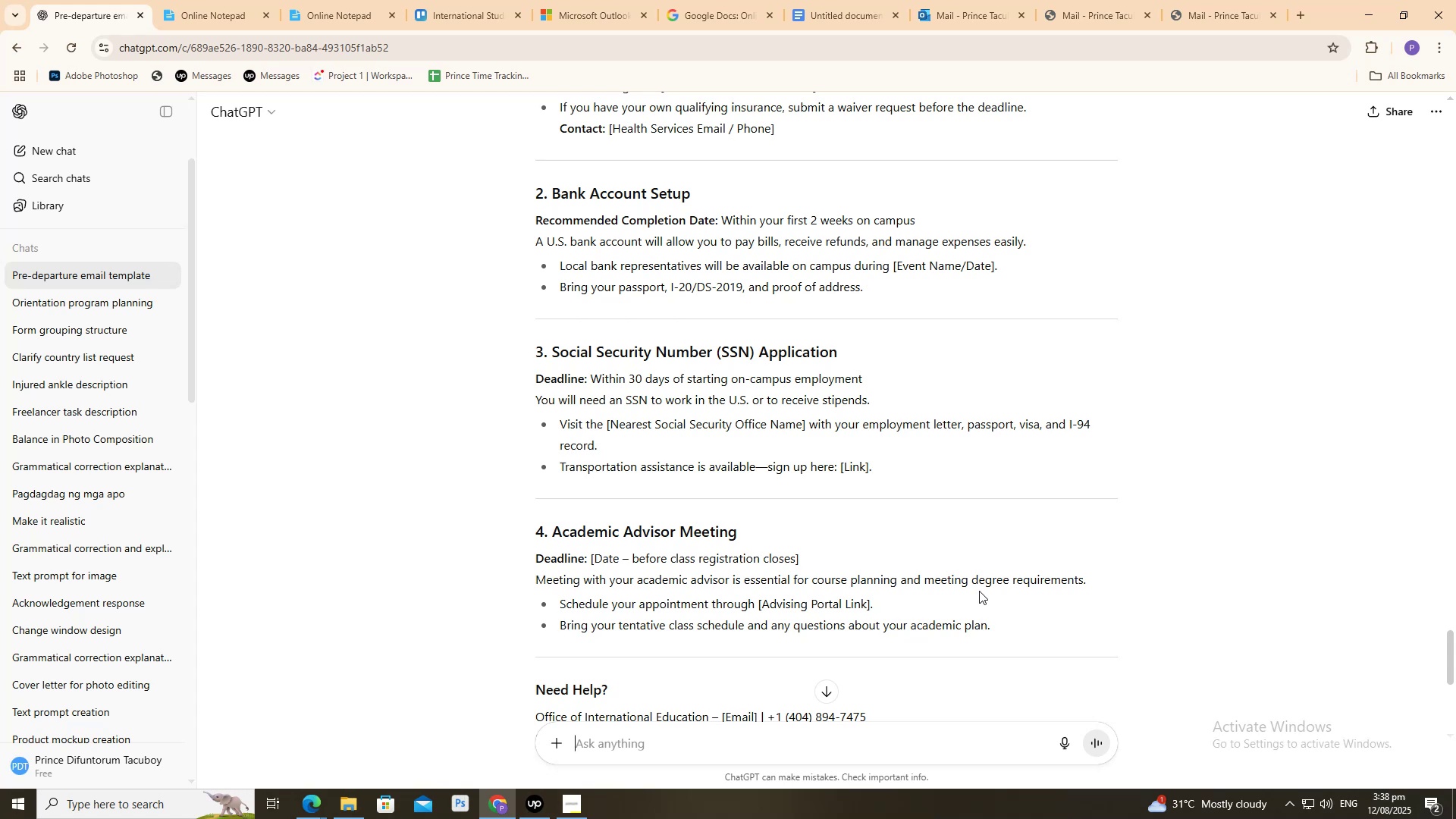 
wait(40.36)
 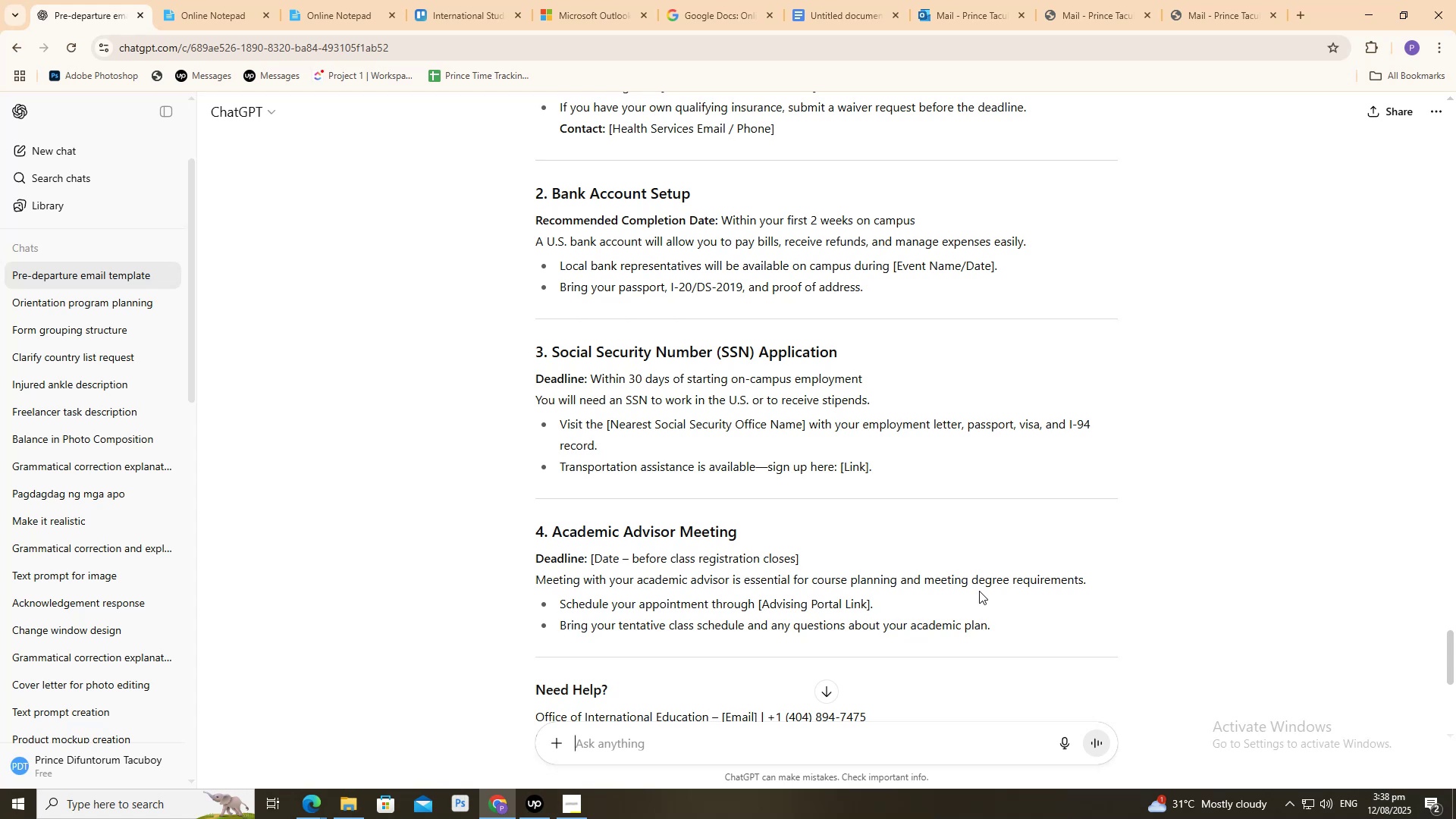 
scroll: coordinate [1105, 494], scroll_direction: down, amount: 8.0
 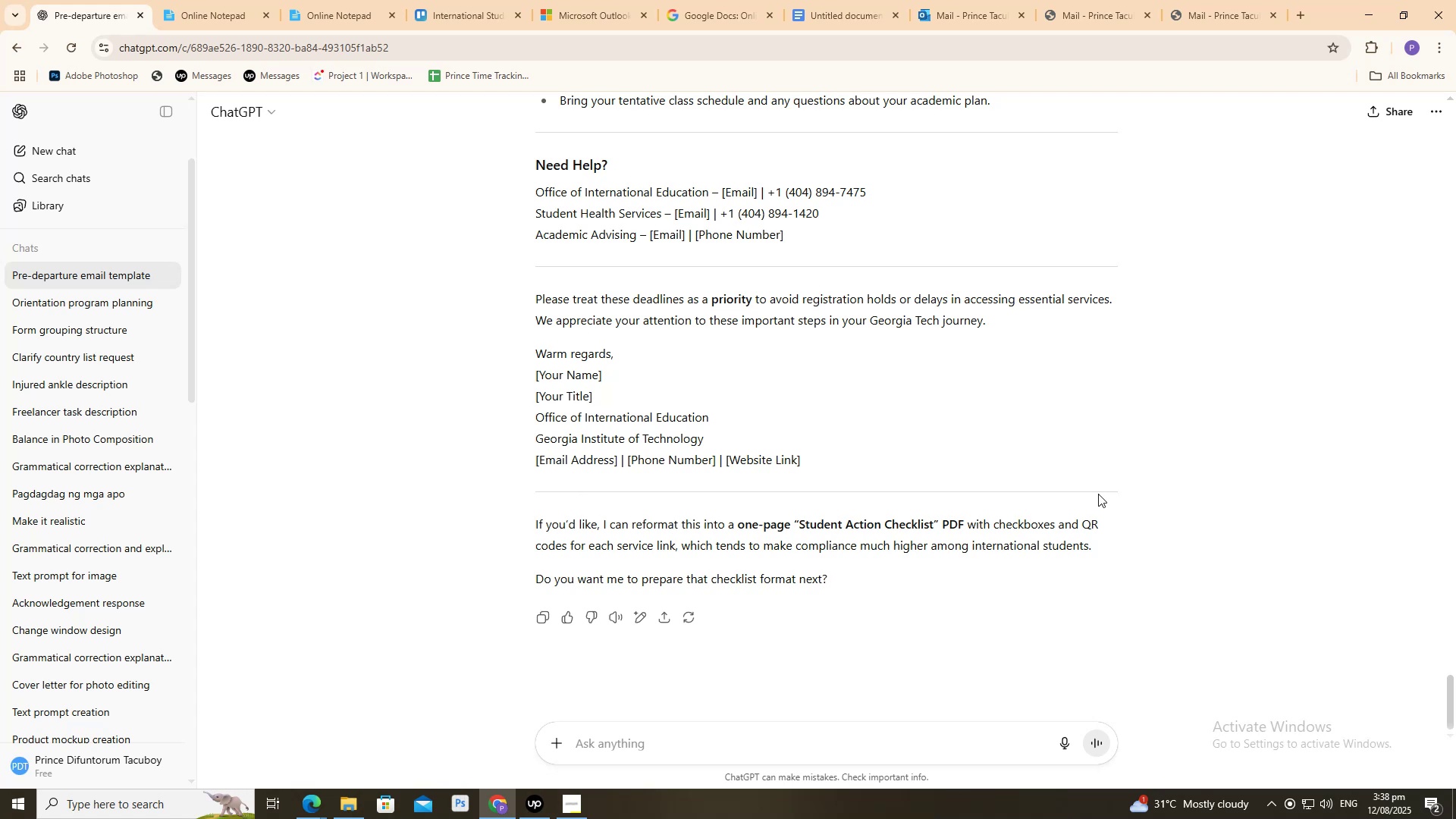 
wait(30.12)
 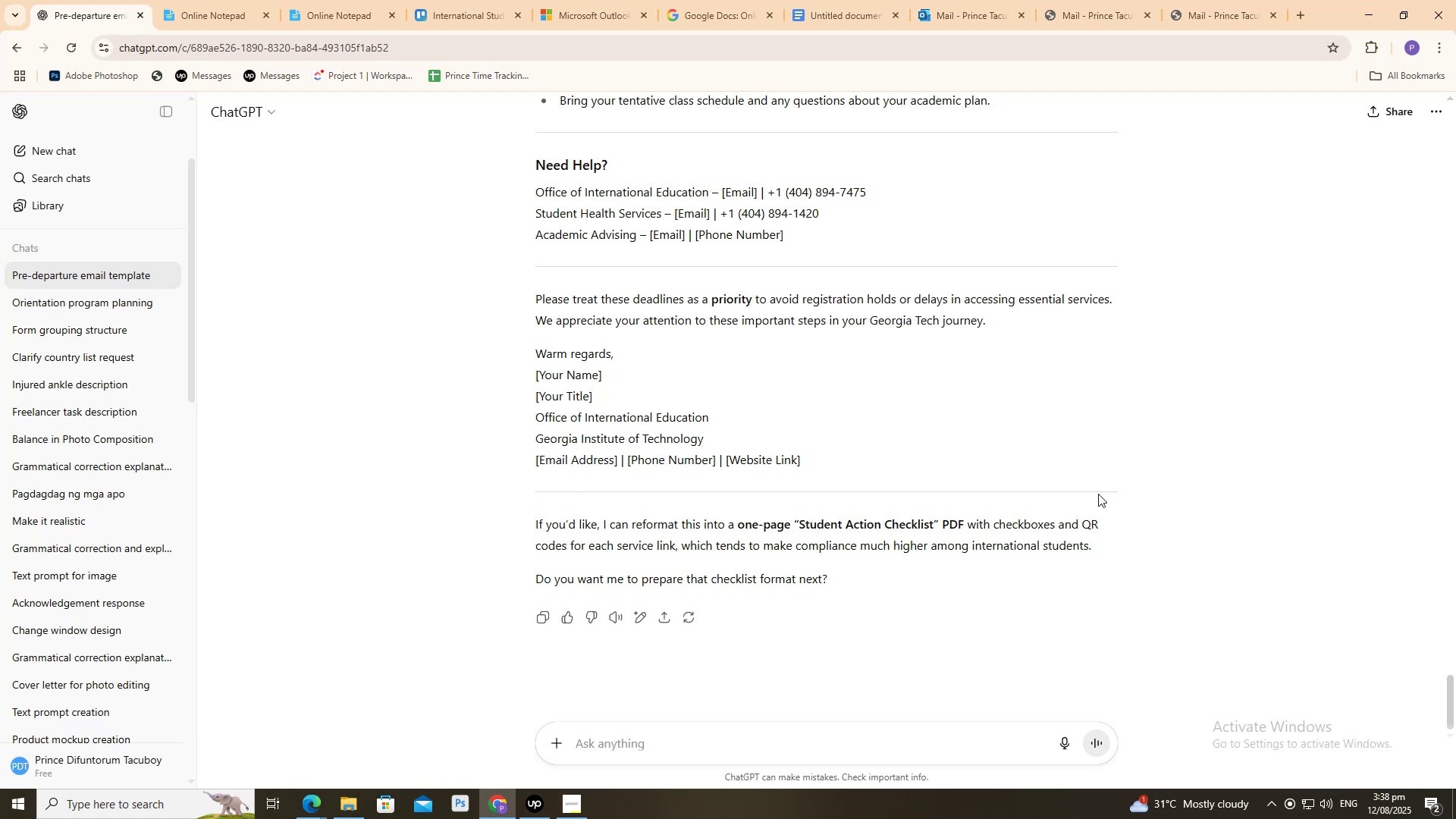 
scroll: coordinate [729, 465], scroll_direction: up, amount: 14.0
 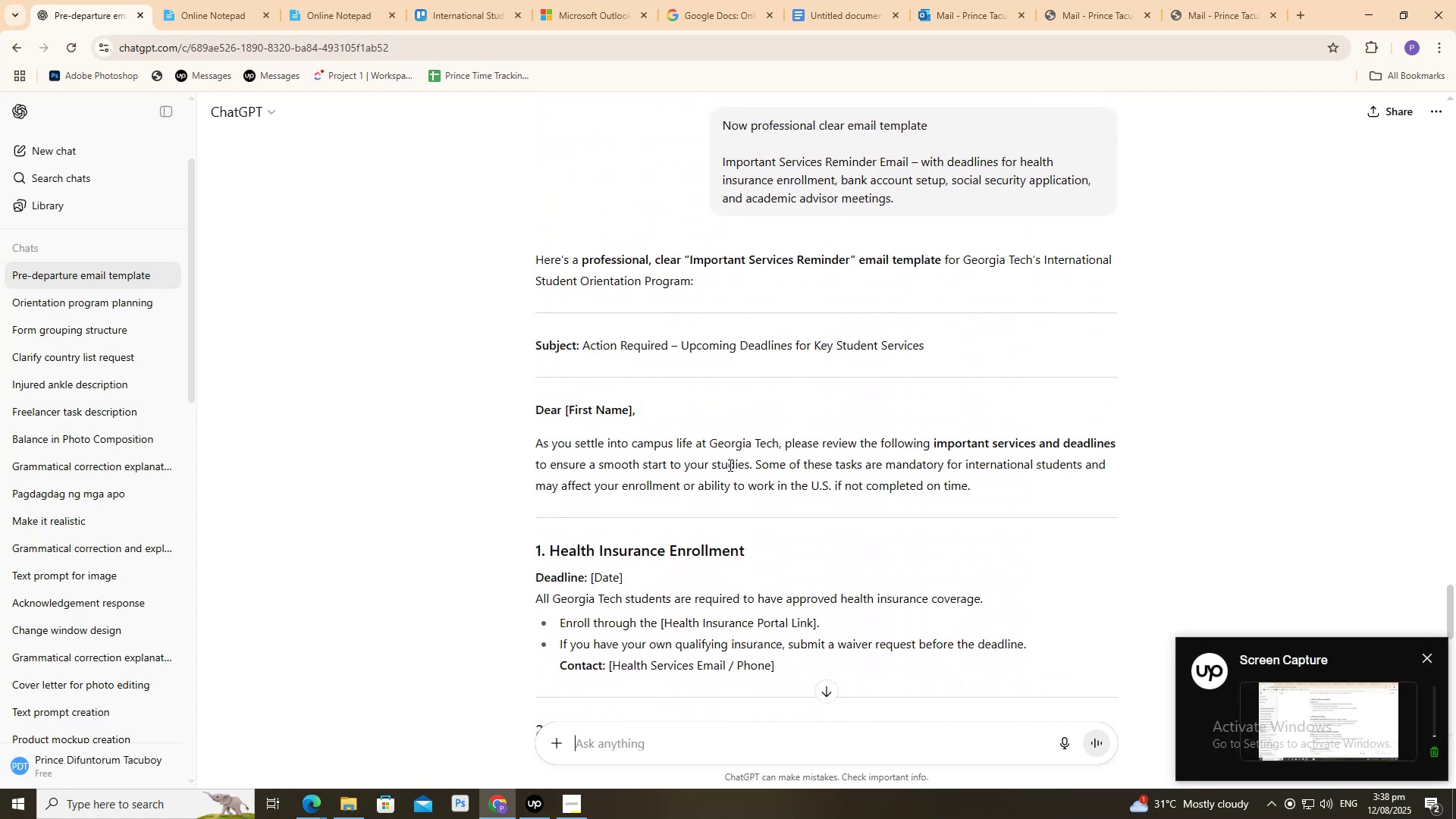 
scroll: coordinate [722, 467], scroll_direction: down, amount: 4.0
 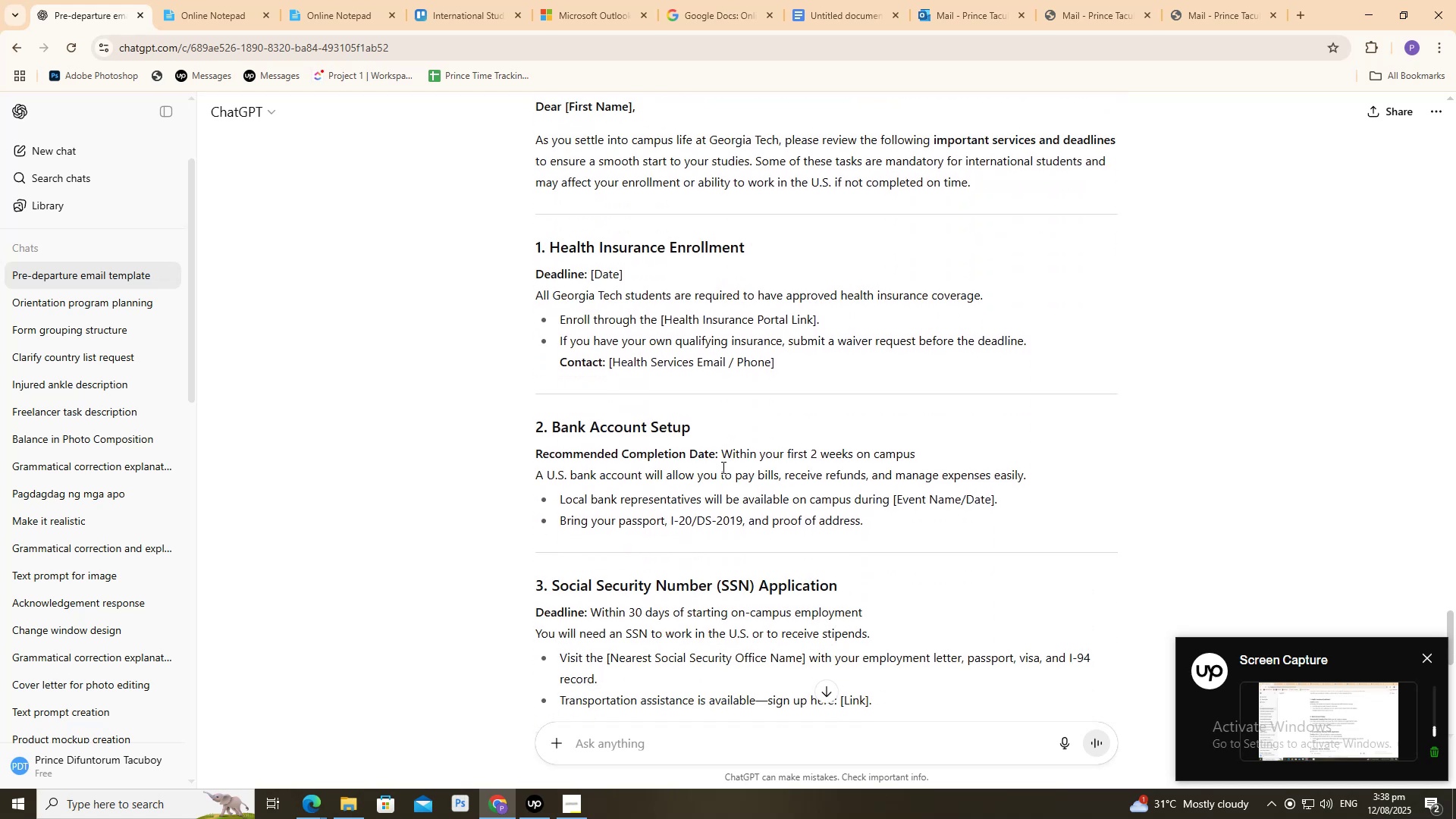 
scroll: coordinate [722, 467], scroll_direction: none, amount: 0.0
 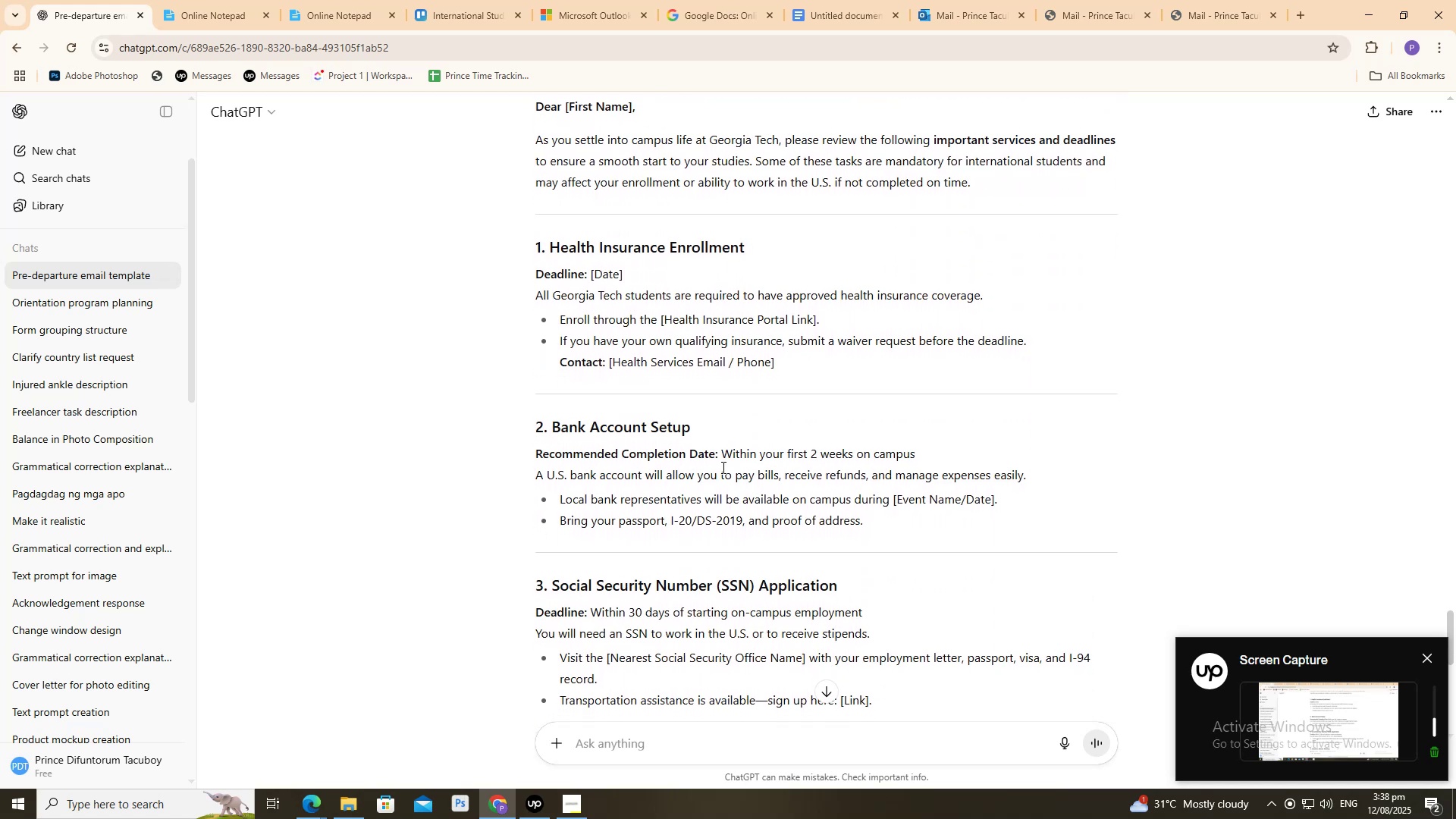 
scroll: coordinate [717, 445], scroll_direction: up, amount: 2.0
 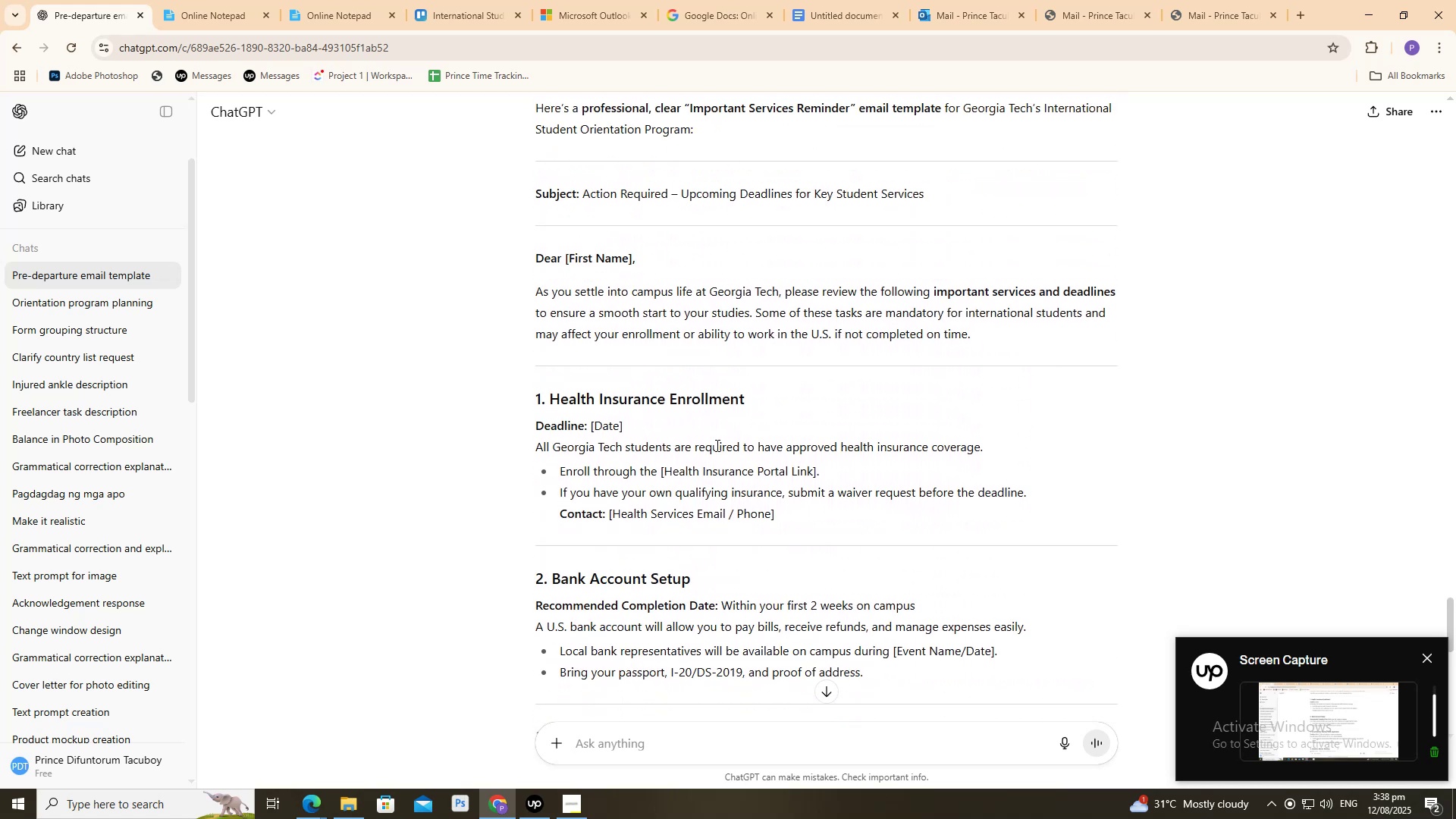 
key(Alt+AltLeft)
 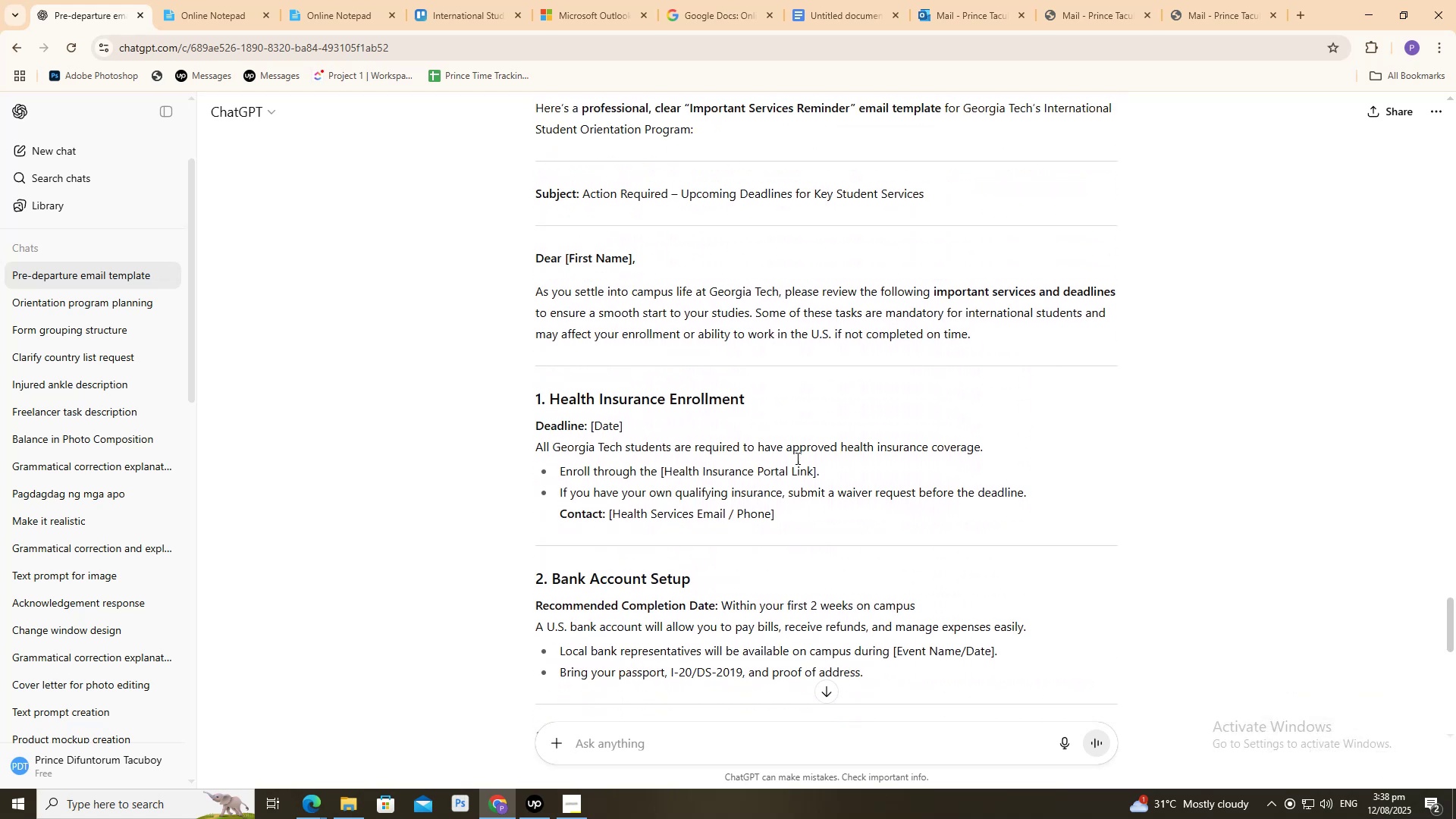 
key(Alt+Tab)
 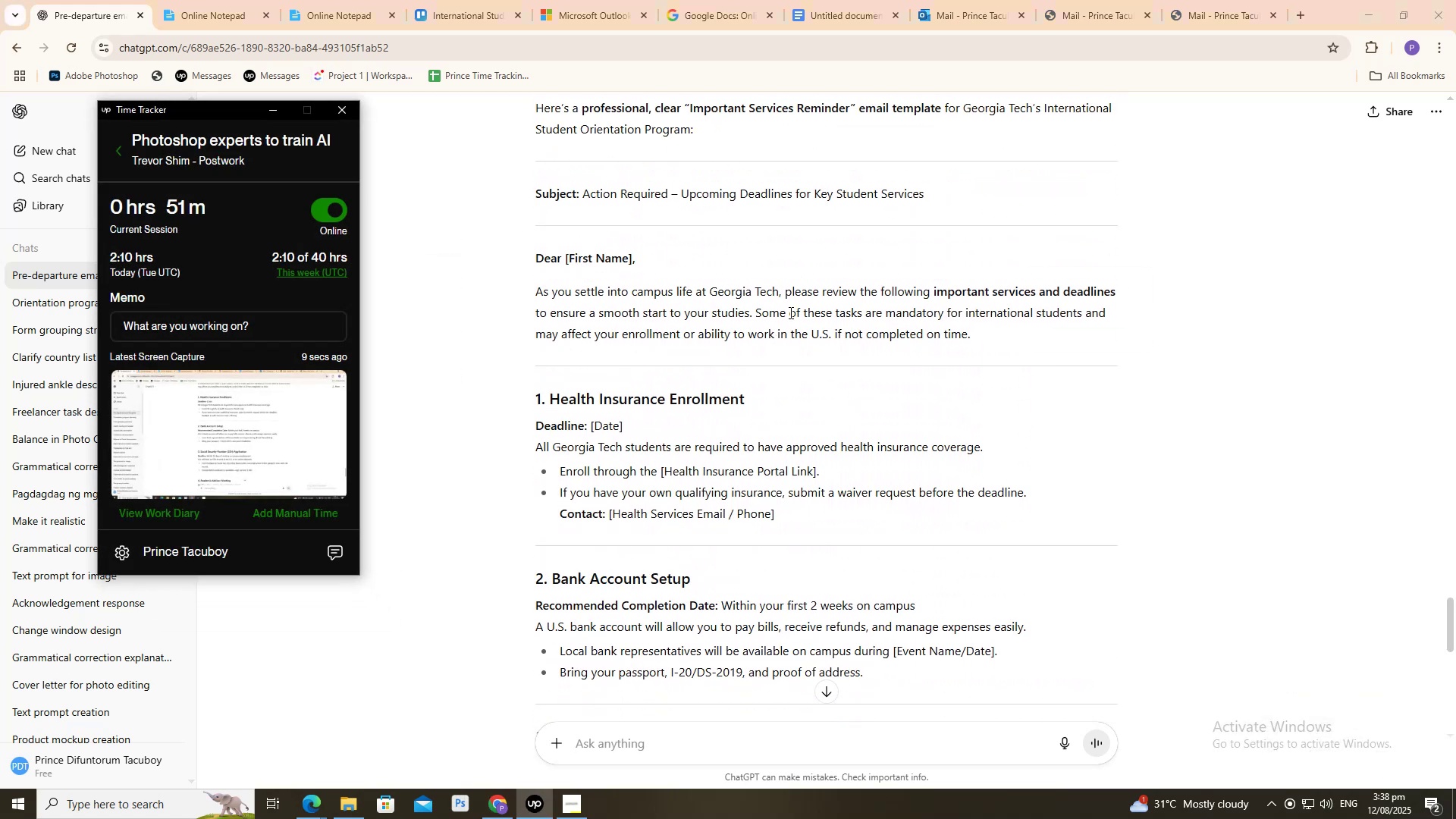 
left_click([715, 245])
 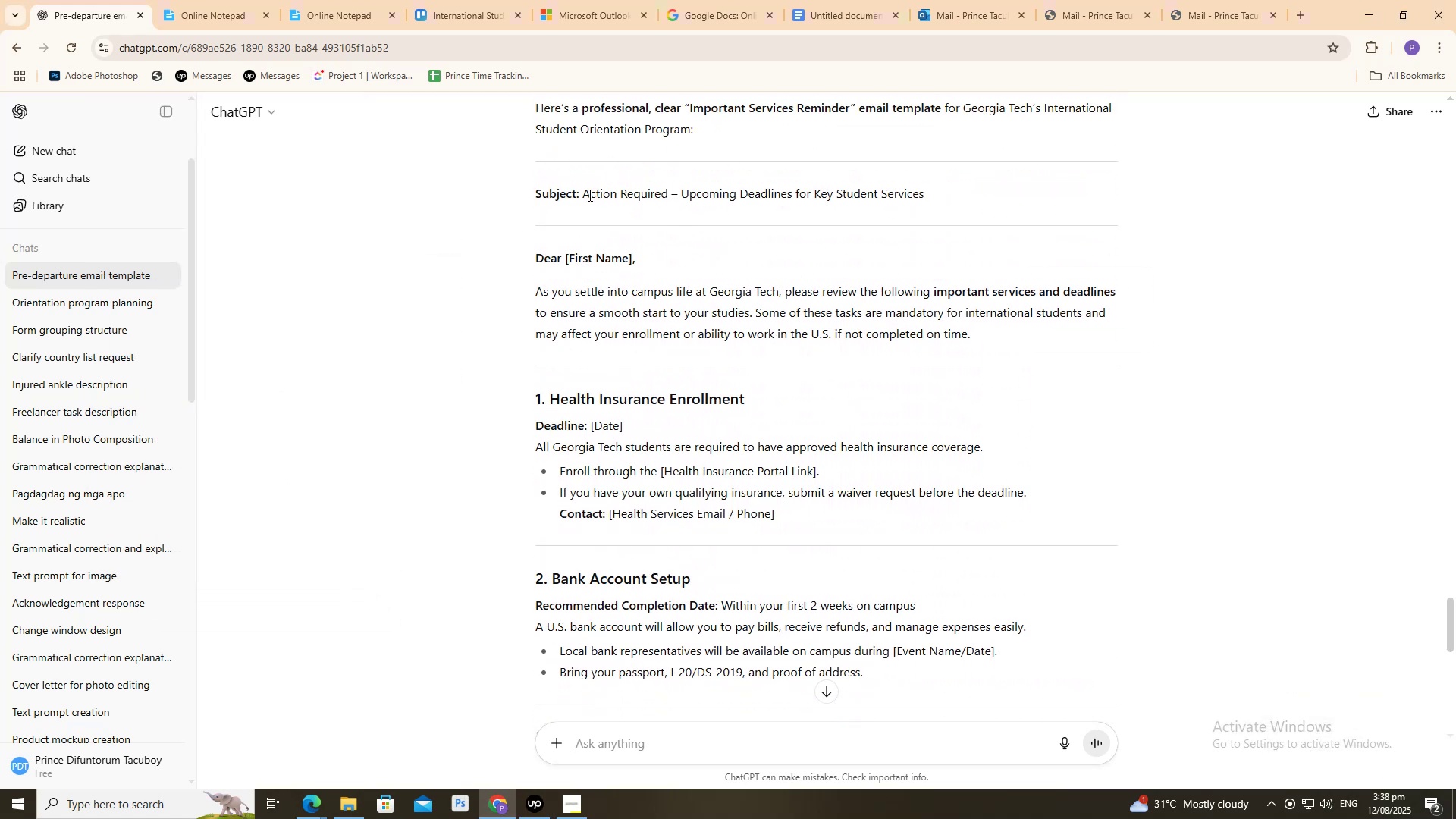 
left_click_drag(start_coordinate=[586, 195], to_coordinate=[695, 192])
 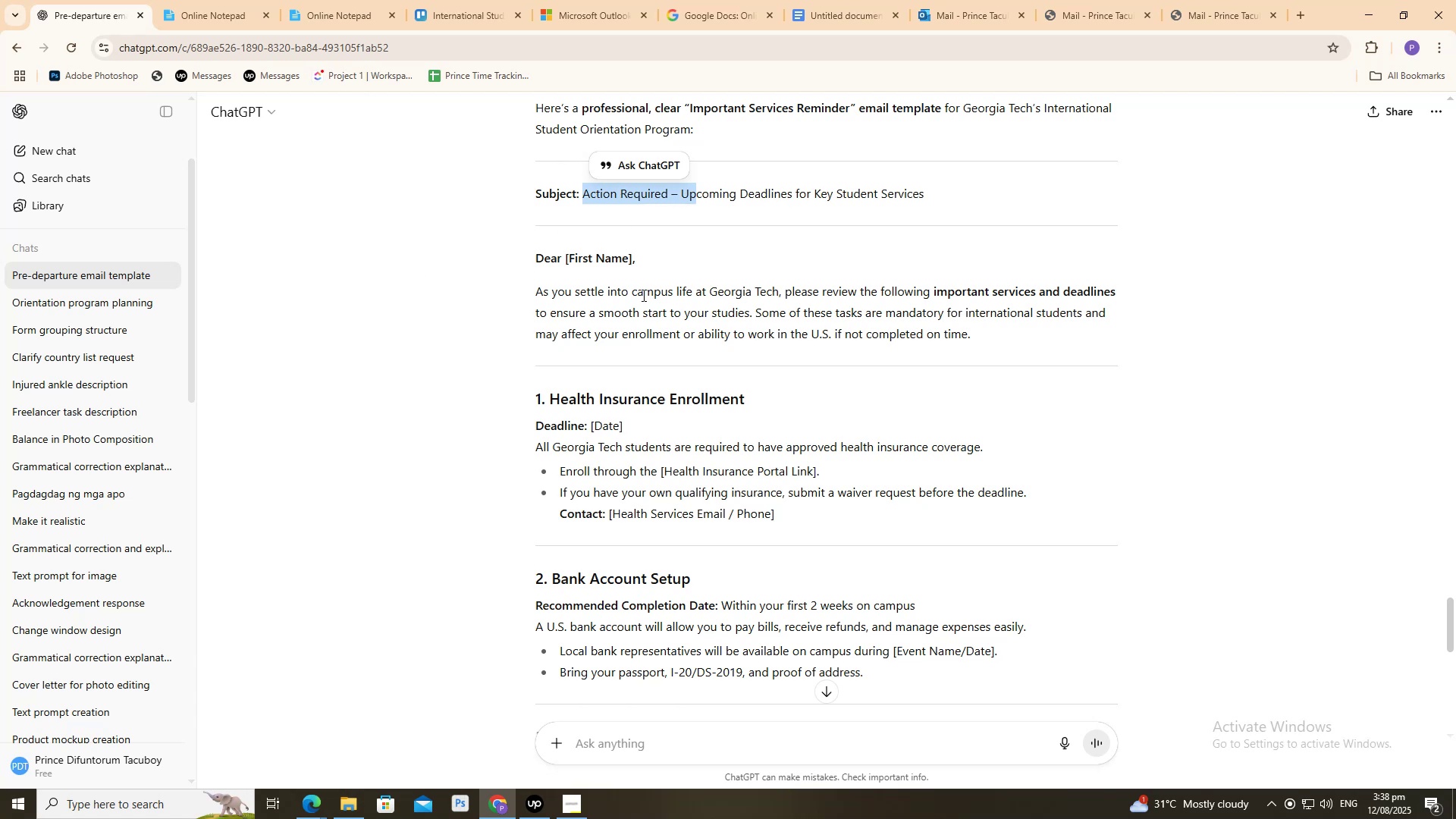 
scroll: coordinate [928, 312], scroll_direction: up, amount: 1.0
 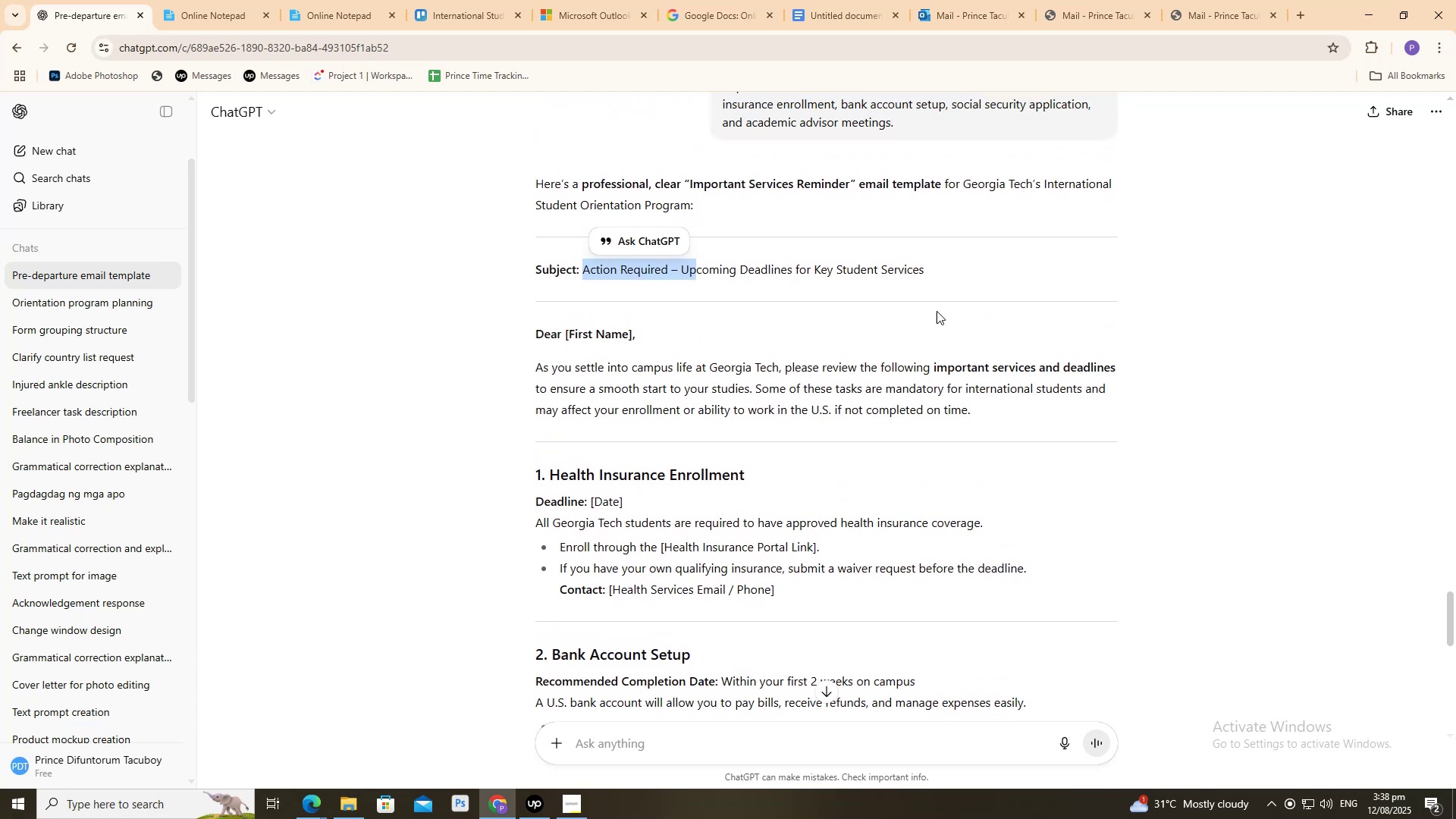 
left_click([937, 309])
 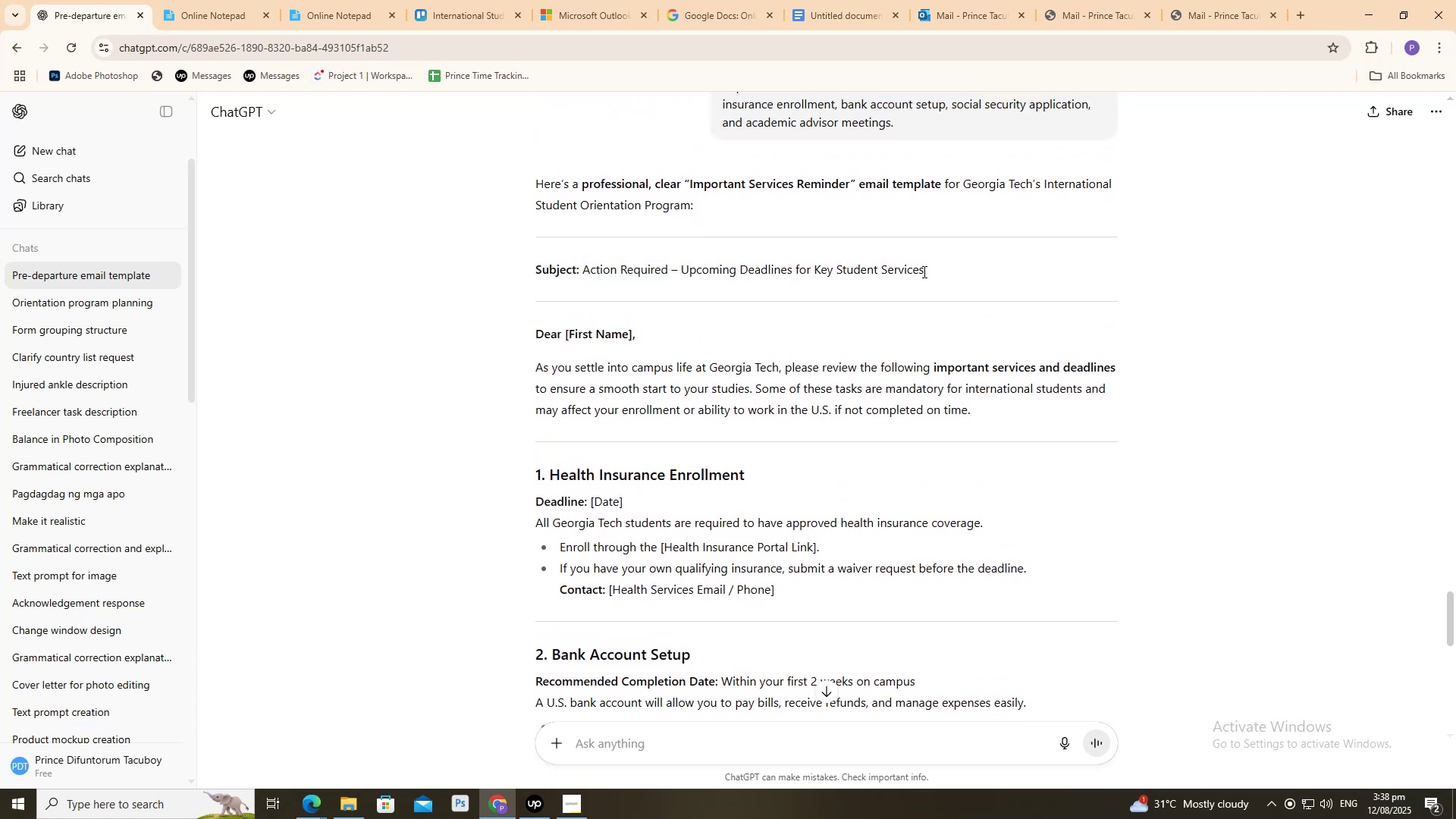 
left_click_drag(start_coordinate=[927, 263], to_coordinate=[585, 270])
 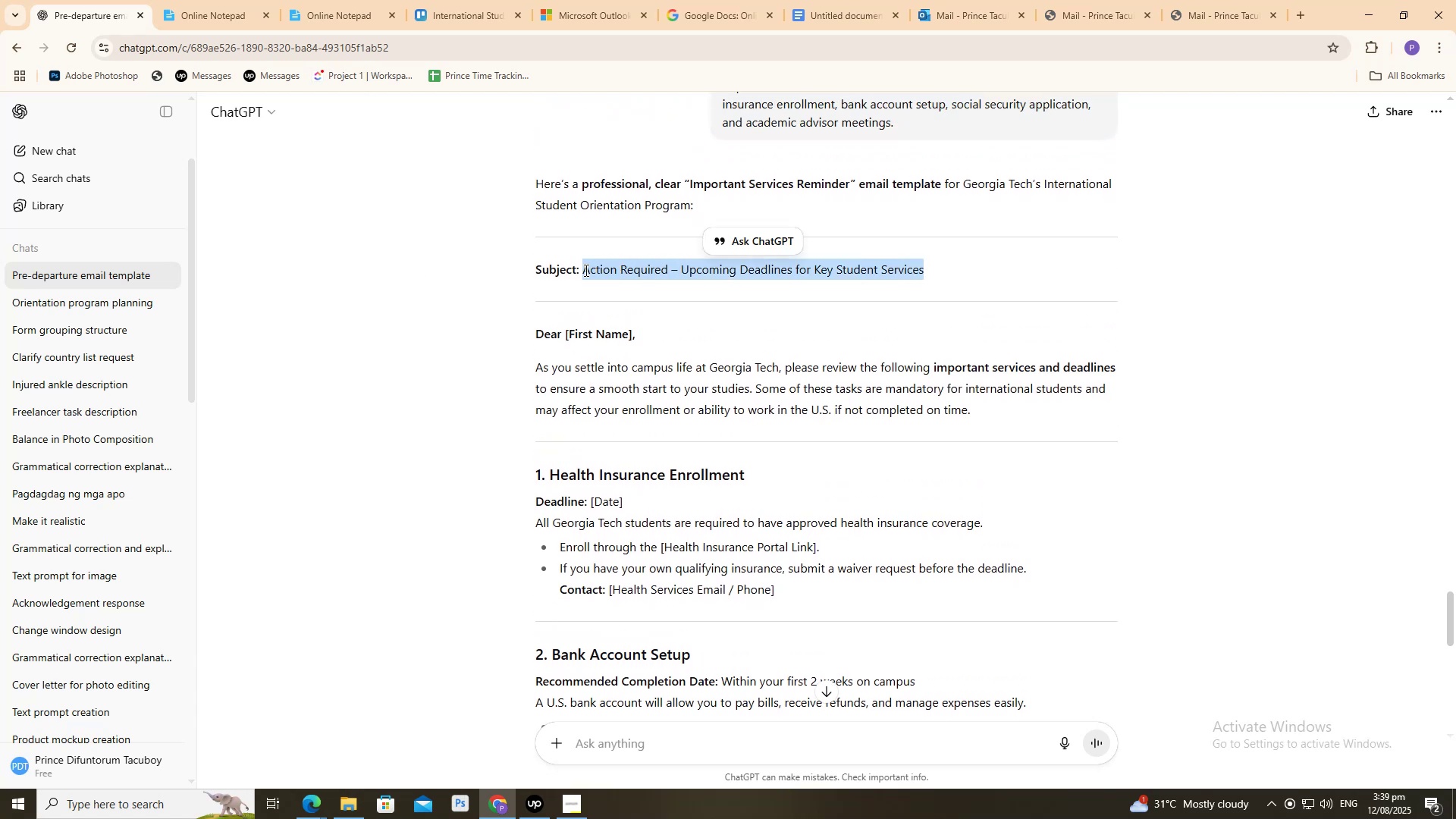 
key(Control+C)
 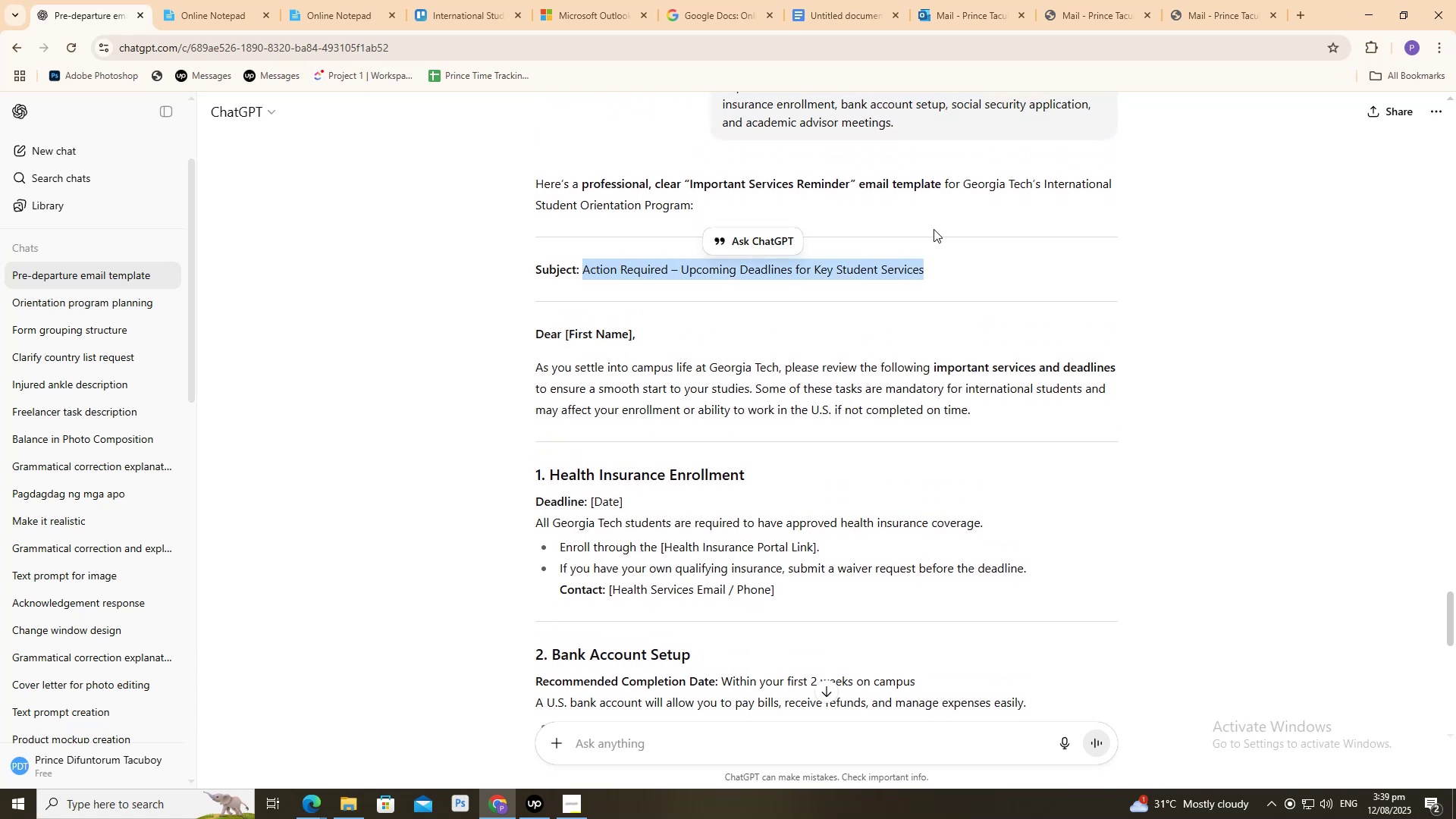 
key(Control+C)
 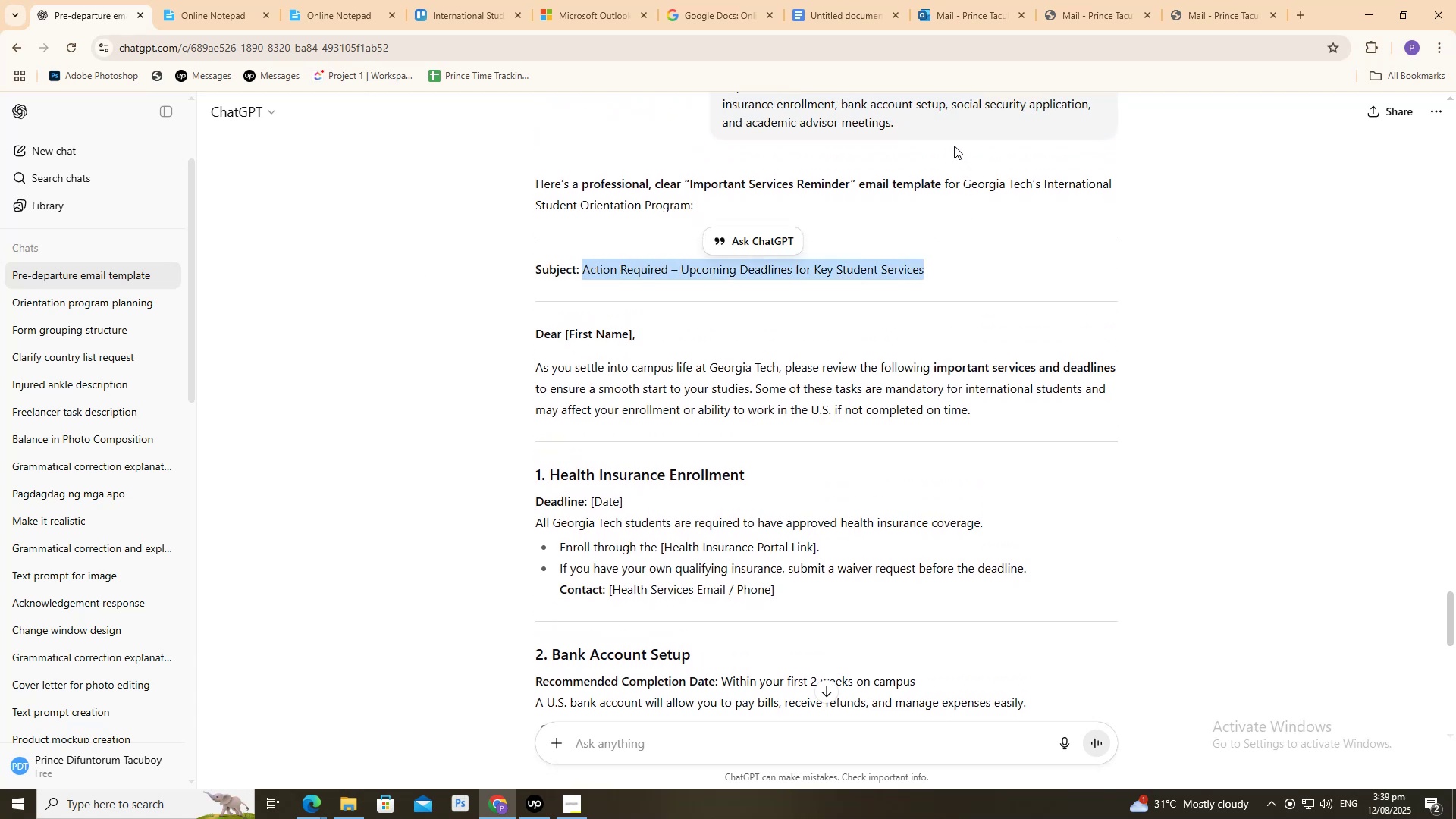 
scroll: coordinate [943, 228], scroll_direction: up, amount: 1.0
 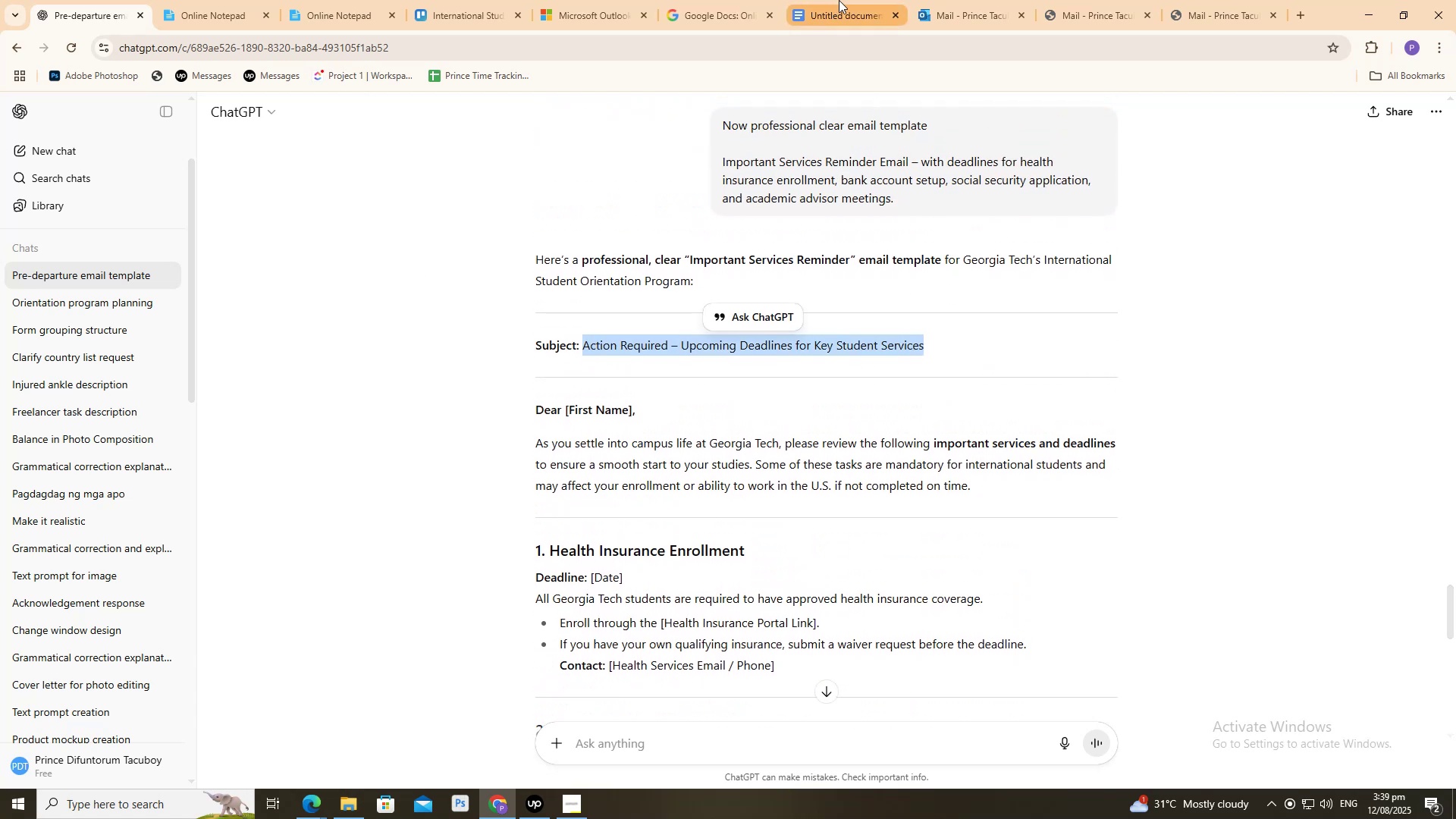 
mouse_move([974, 2])
 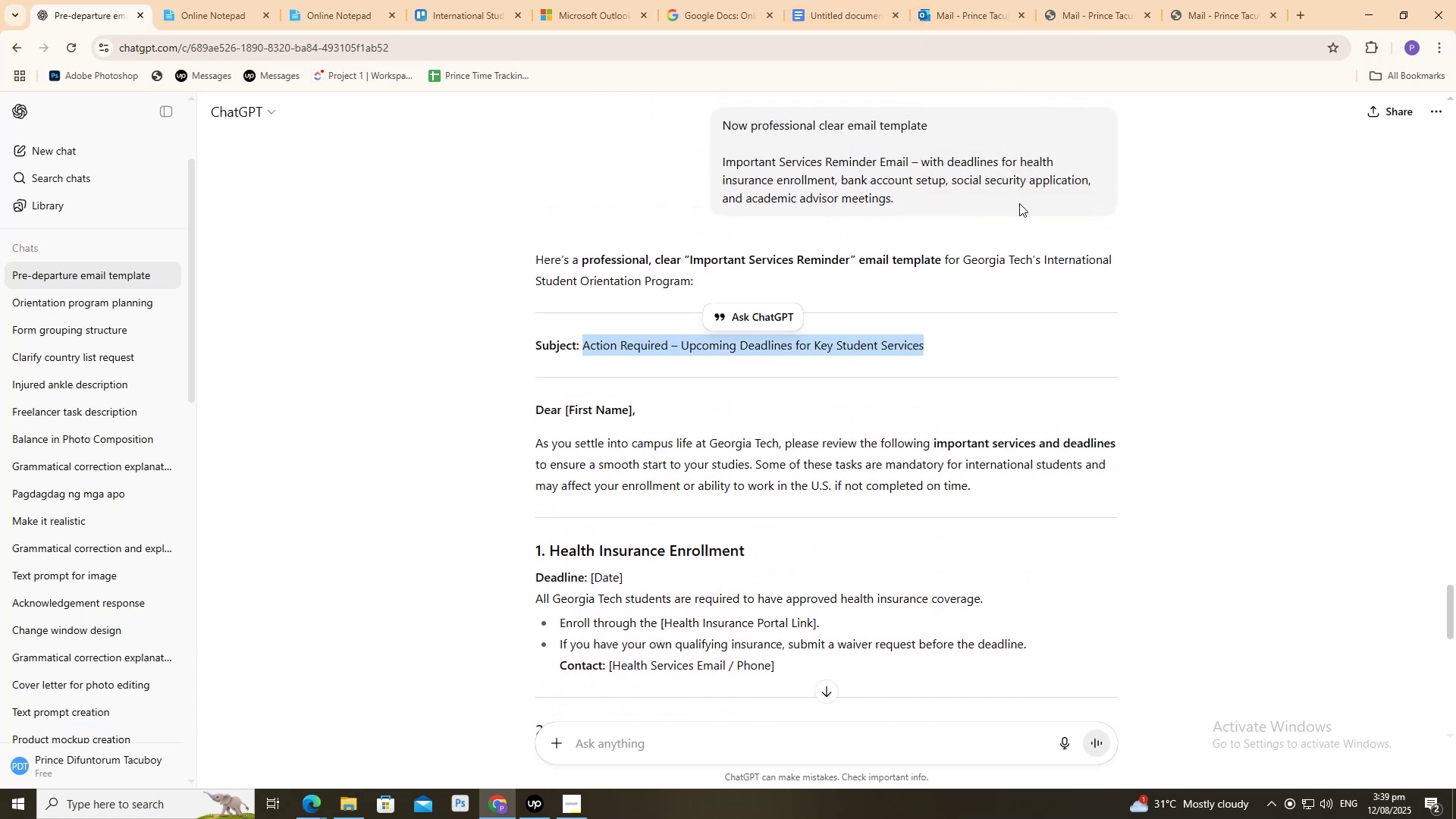 
scroll: coordinate [1018, 206], scroll_direction: down, amount: 3.0
 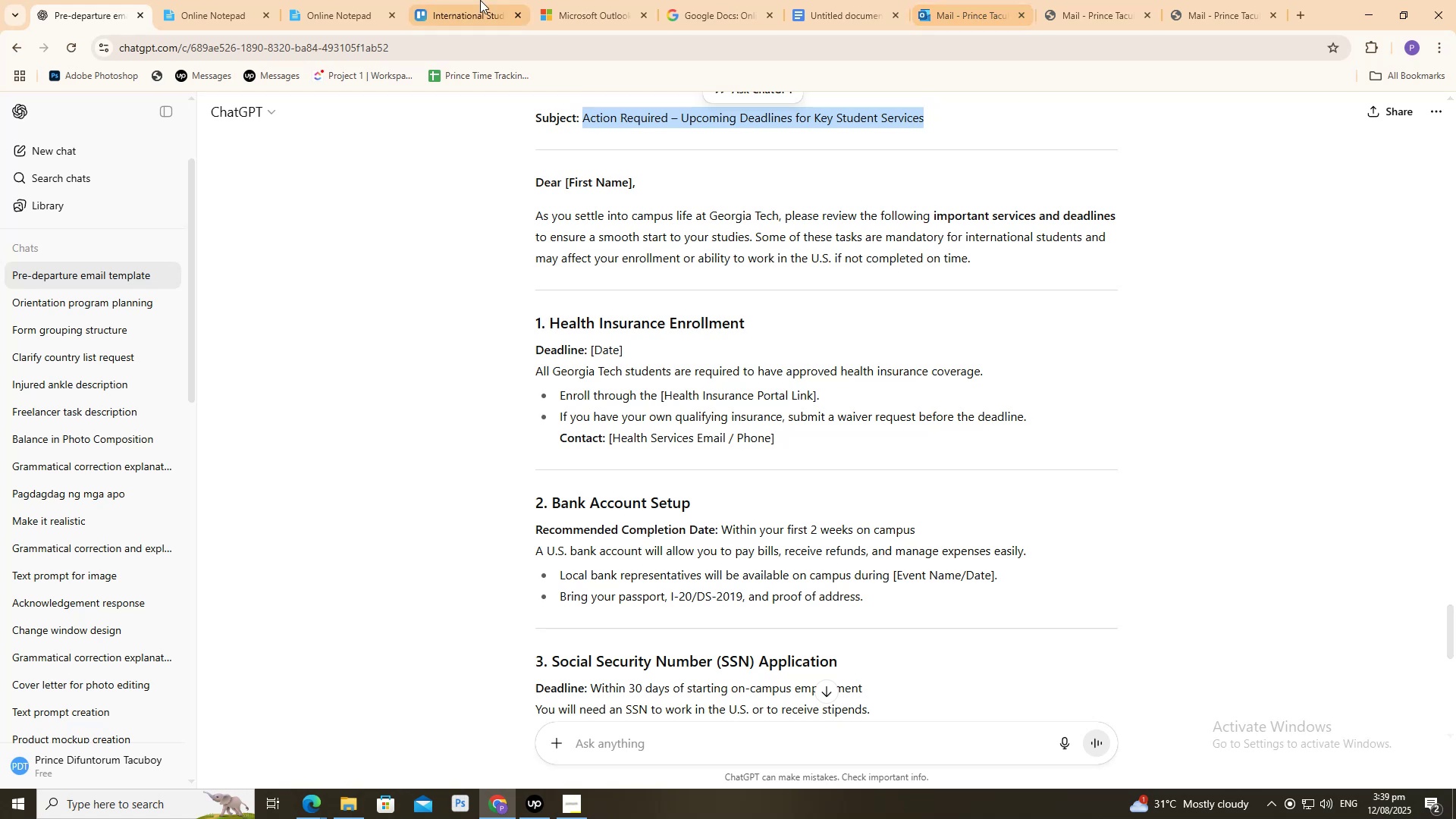 
left_click([359, 0])
 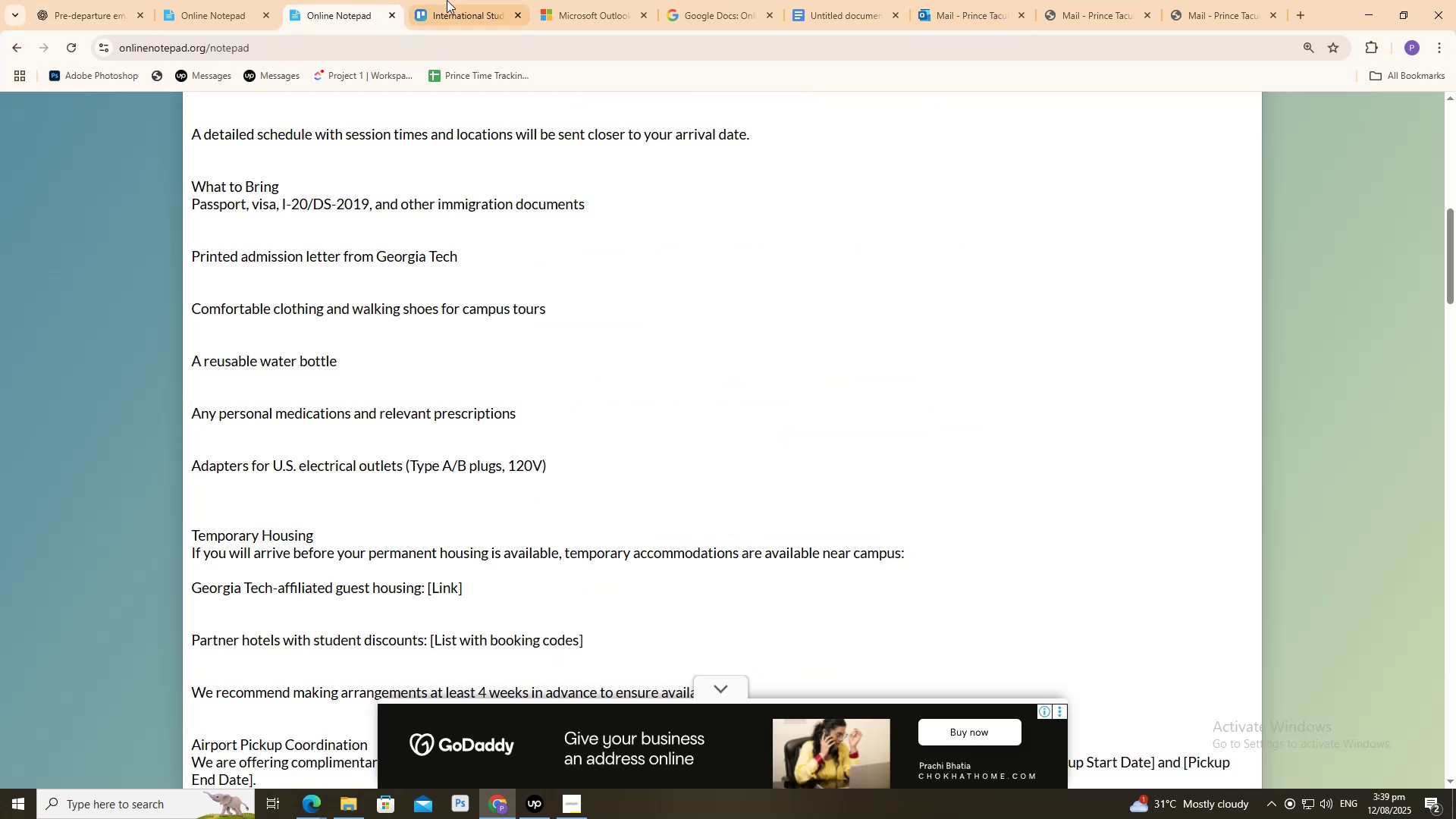 
double_click([447, 0])
 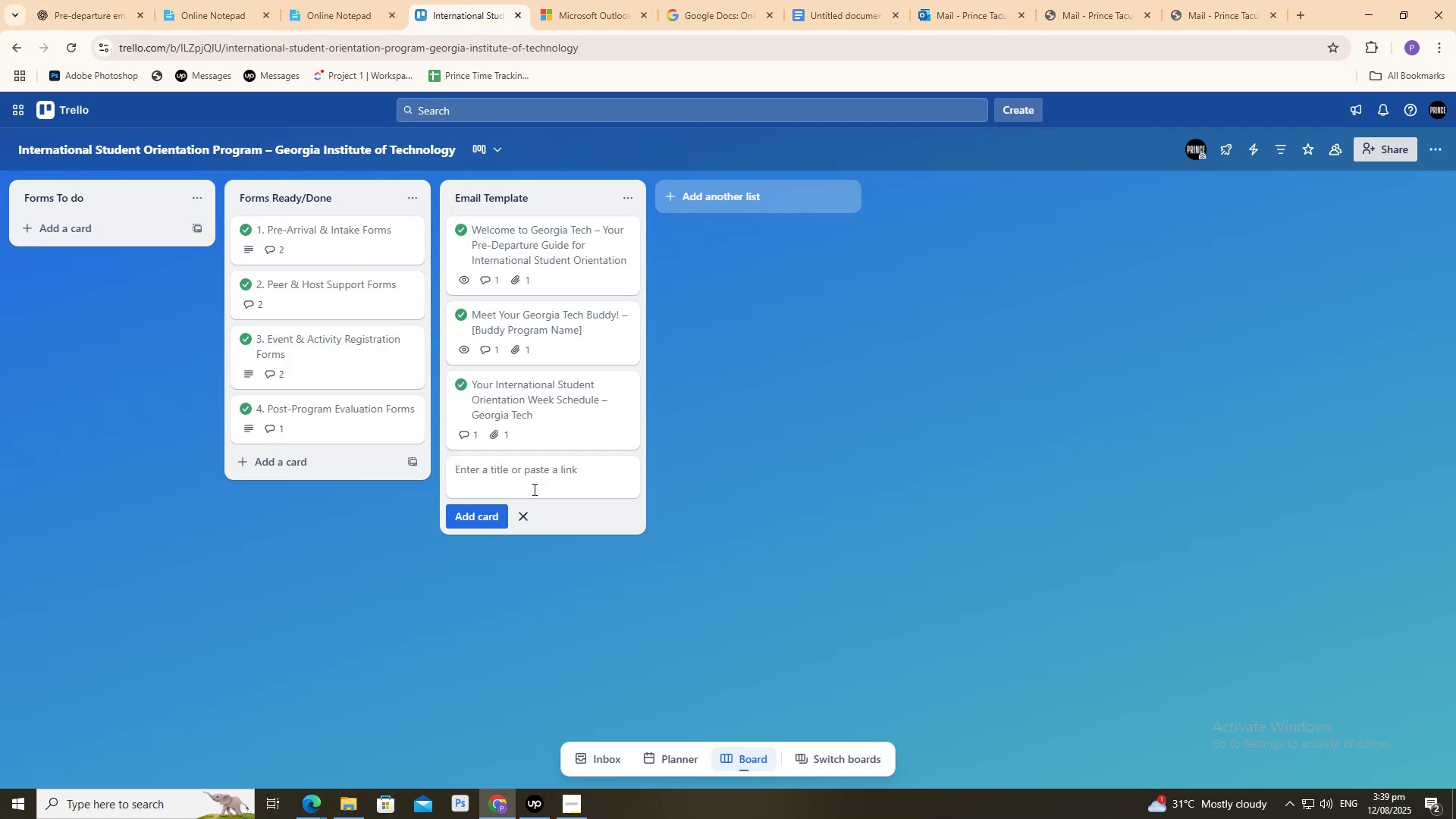 
key(Control+V)
 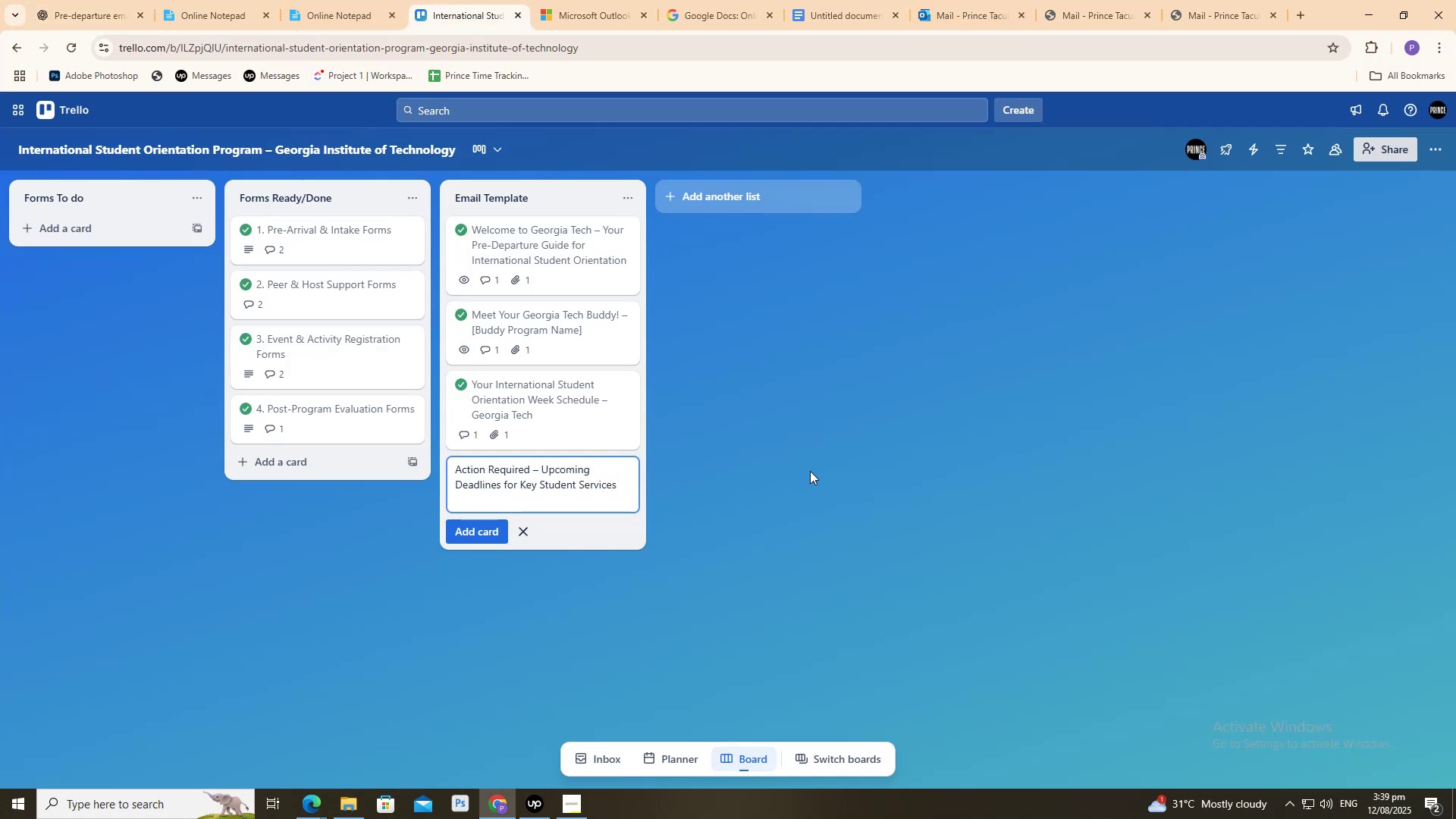 
left_click([810, 471])
 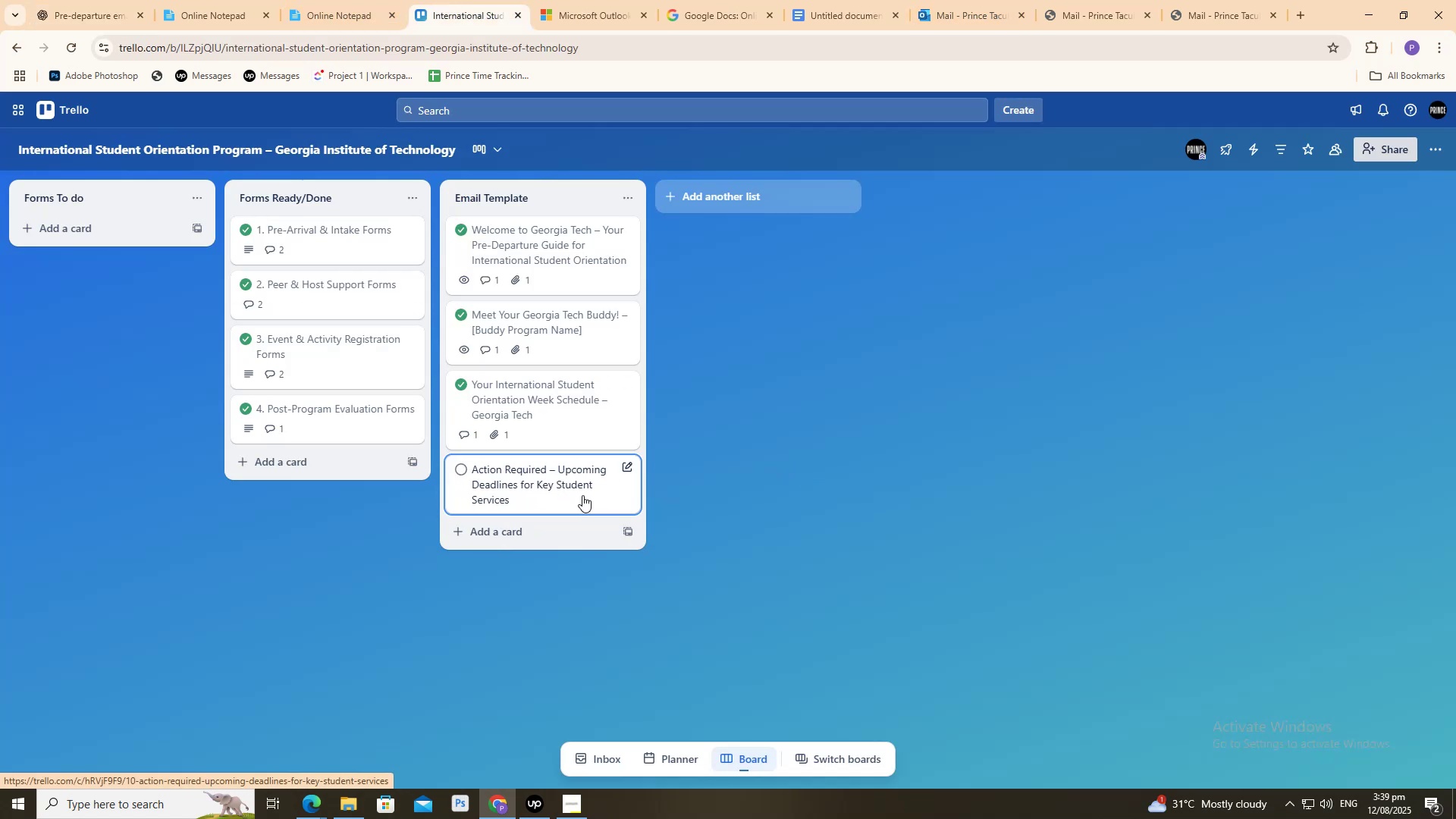 
wait(5.28)
 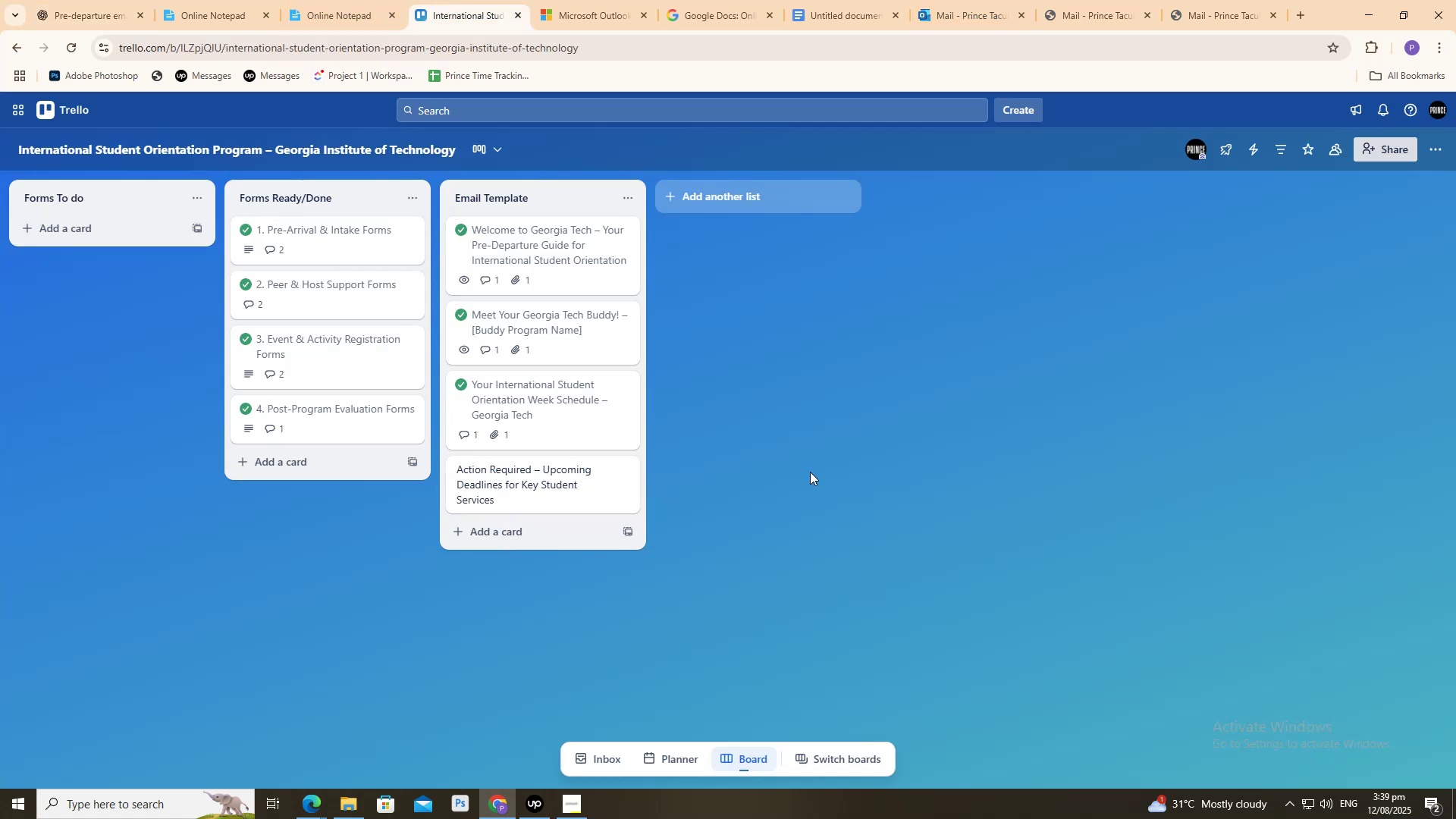 
left_click([582, 494])
 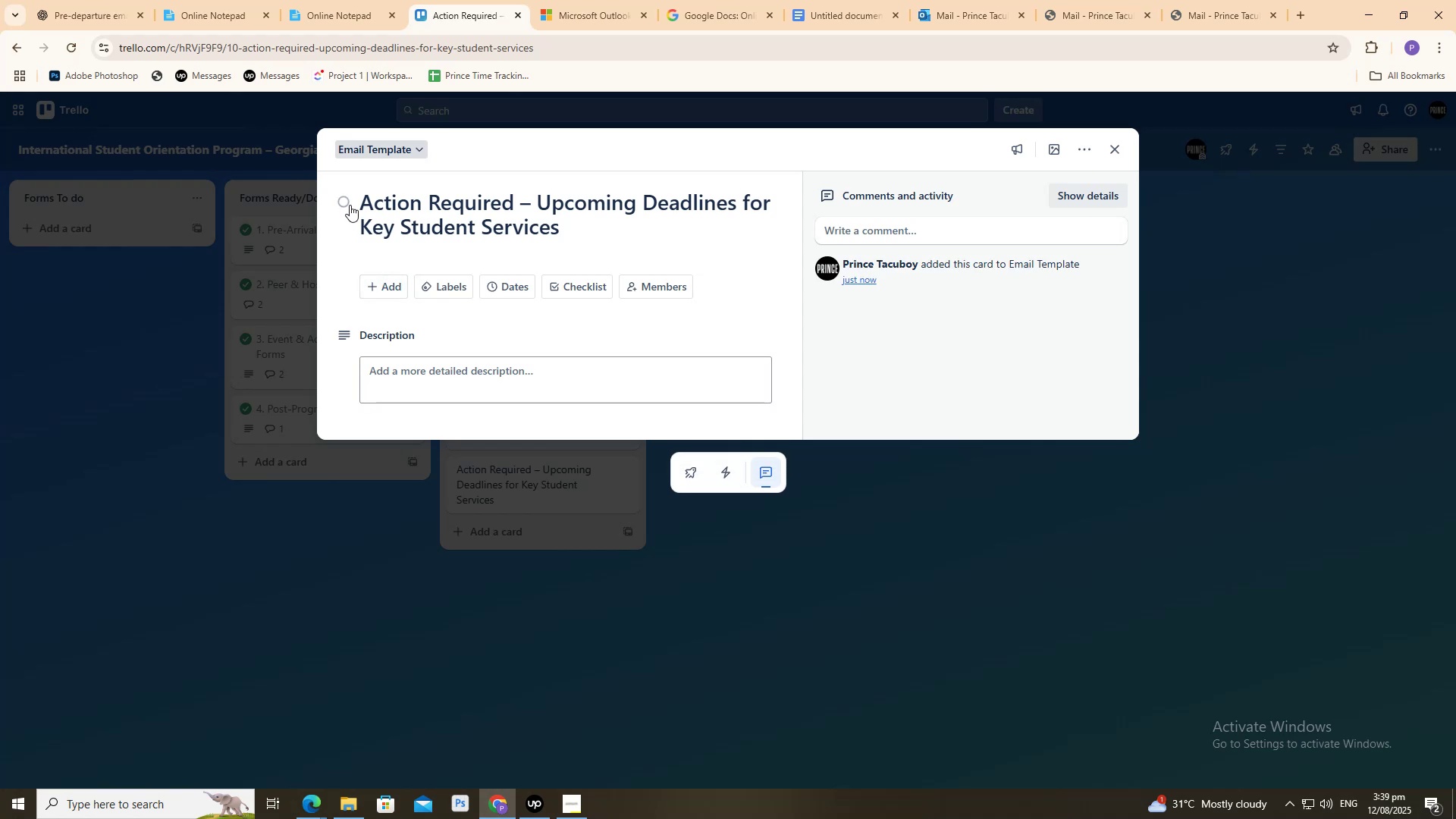 
double_click([186, 397])
 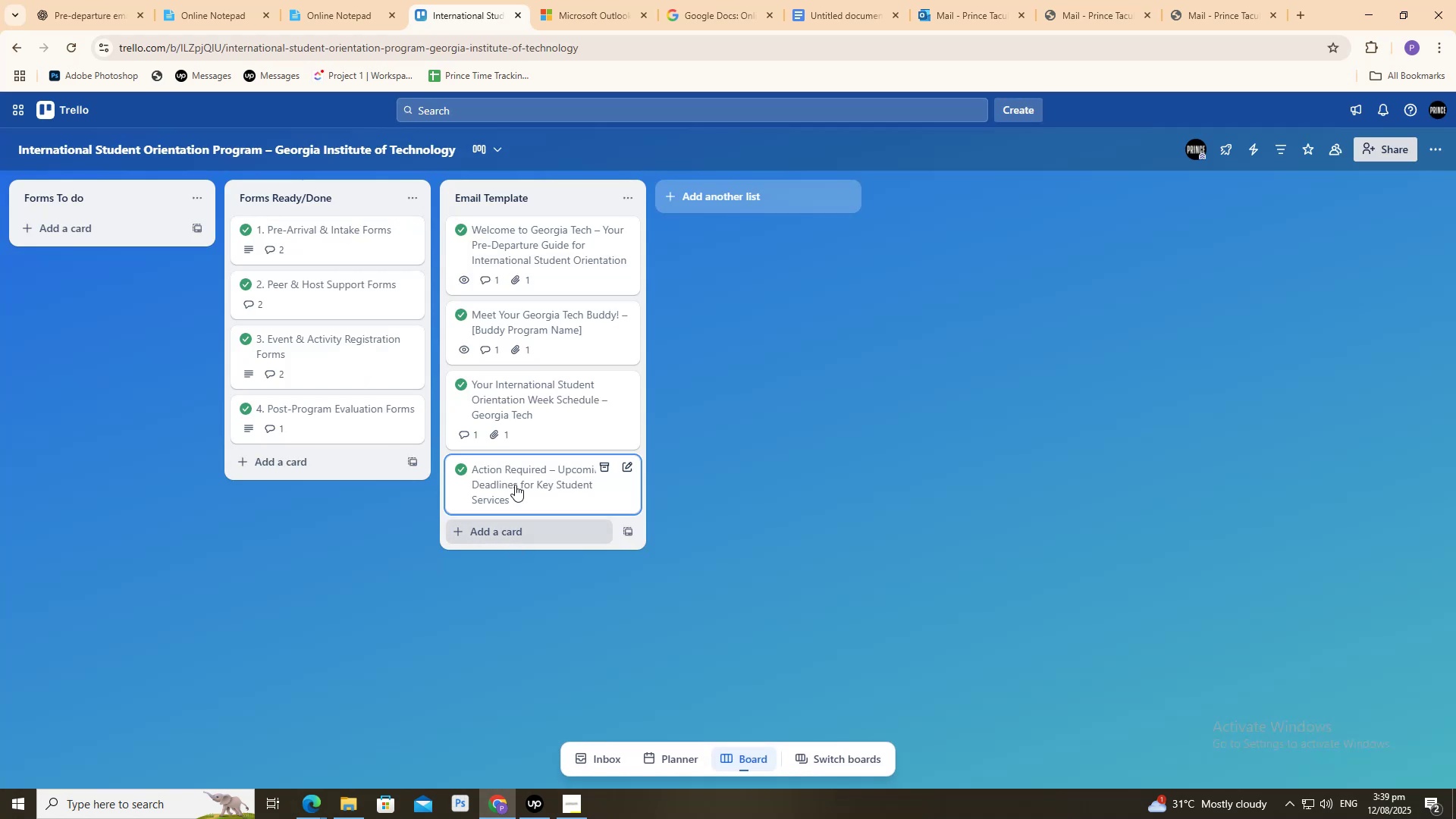 
left_click([487, 465])
 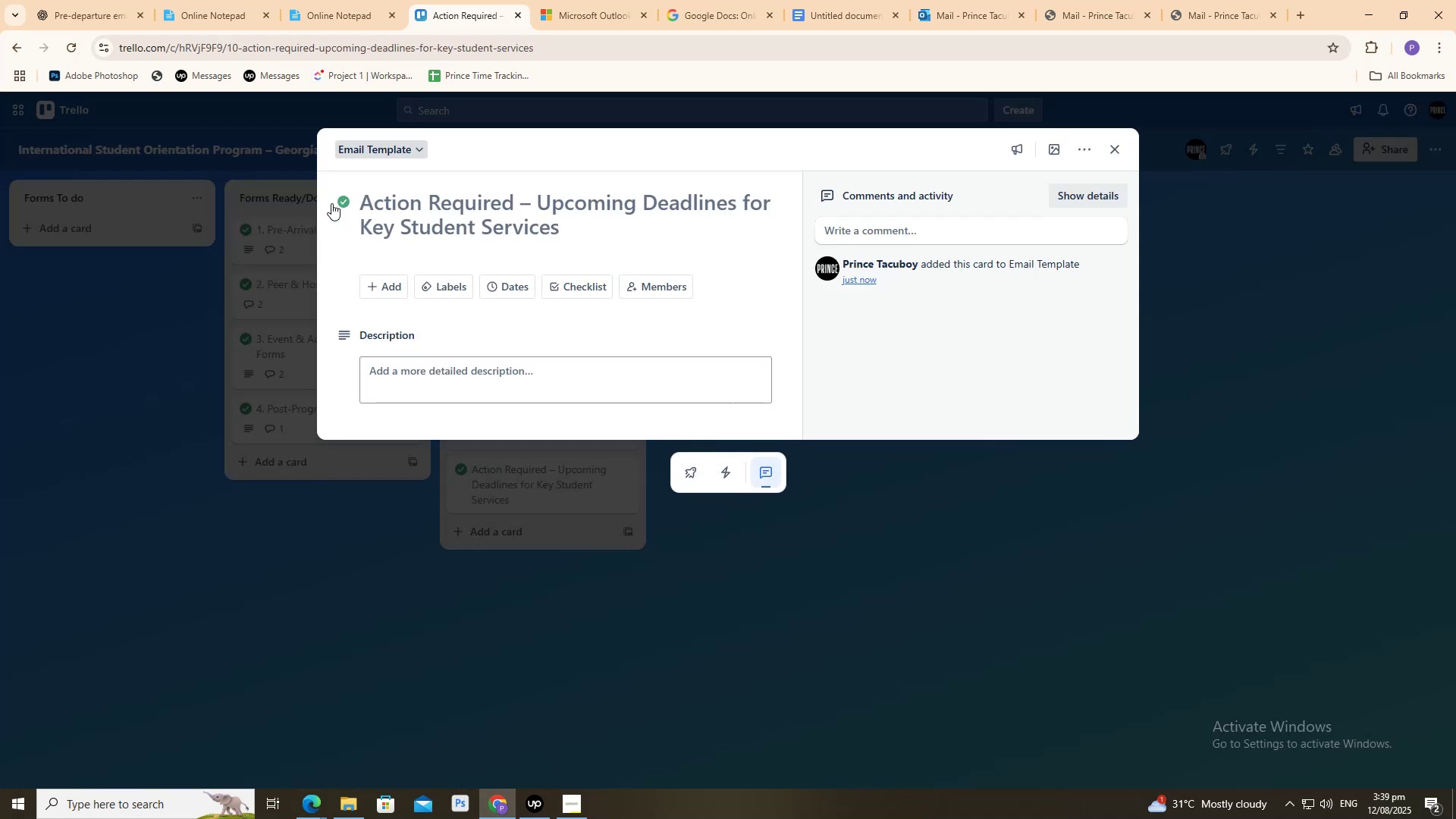 
left_click([340, 201])
 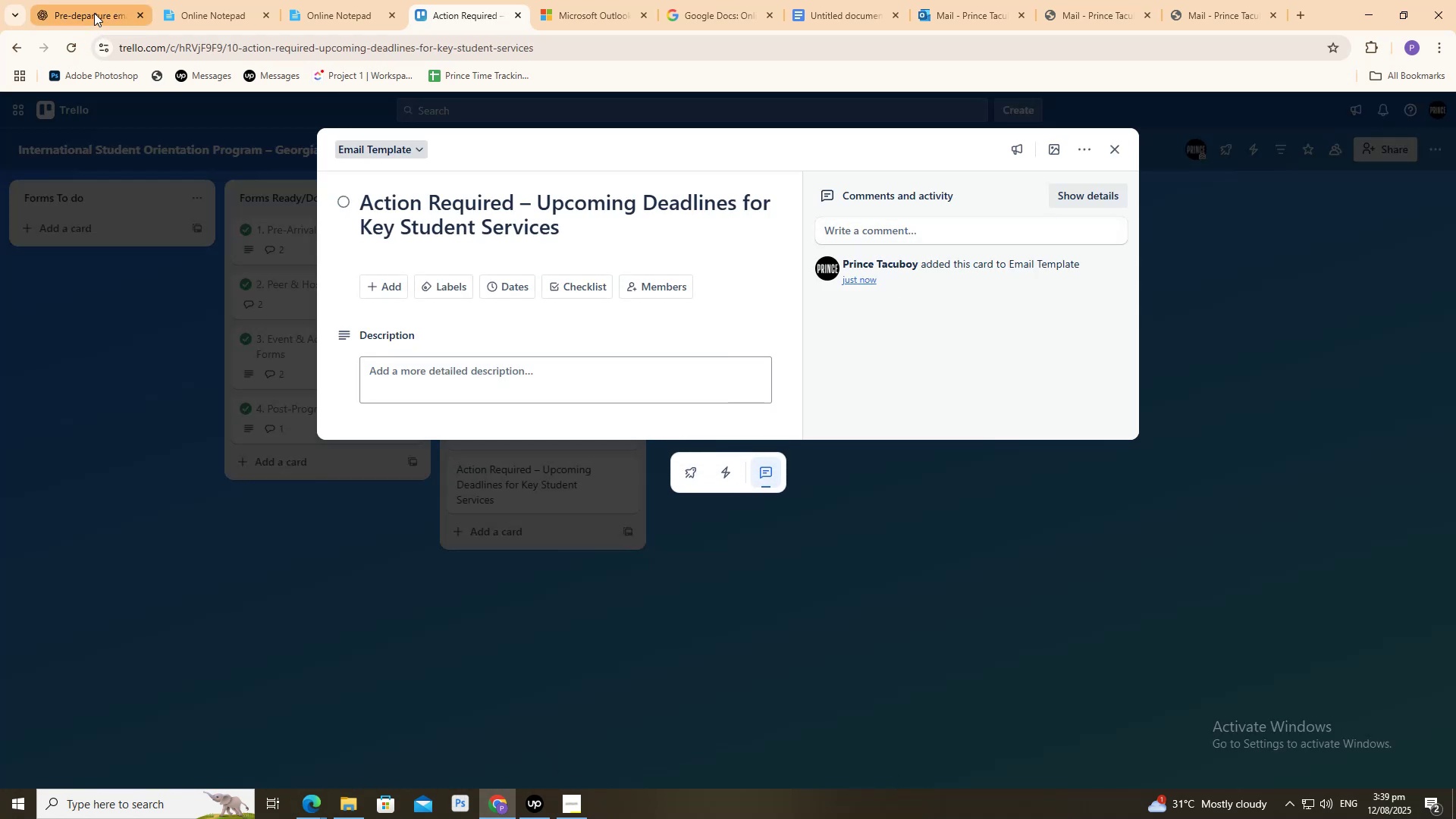 
left_click([93, 12])
 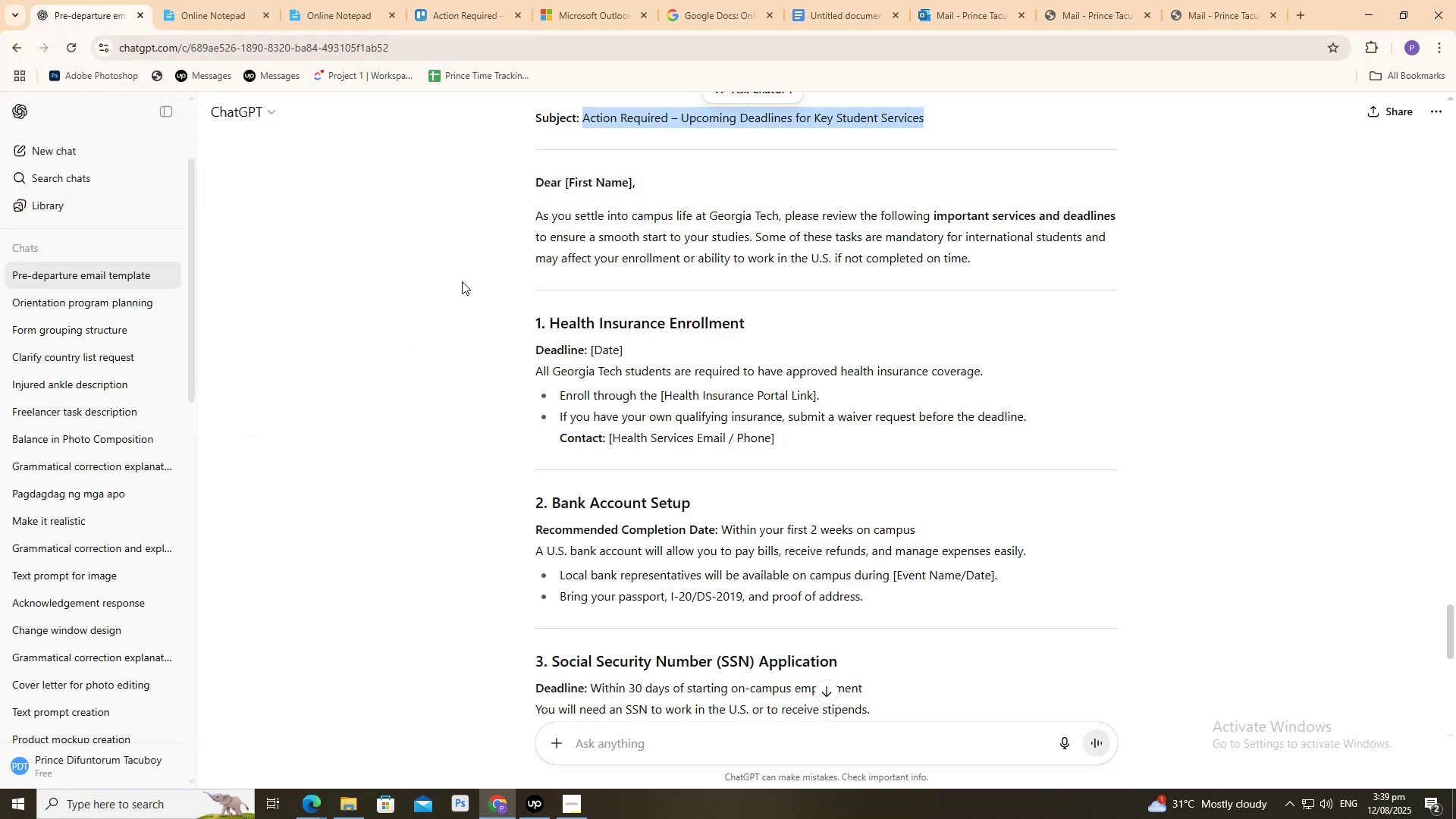 
scroll: coordinate [468, 280], scroll_direction: up, amount: 1.0
 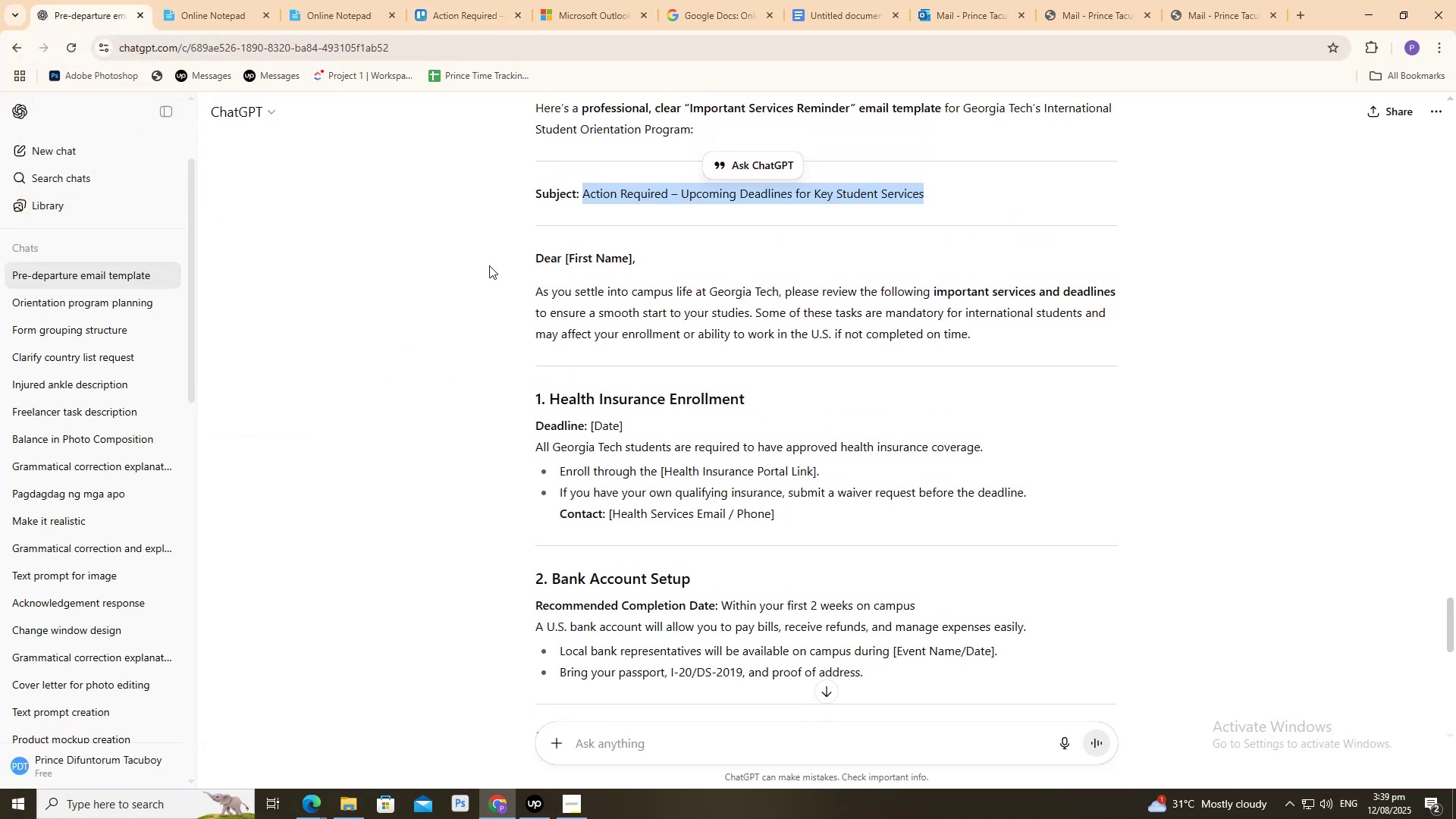 
left_click_drag(start_coordinate=[507, 256], to_coordinate=[842, 457])
 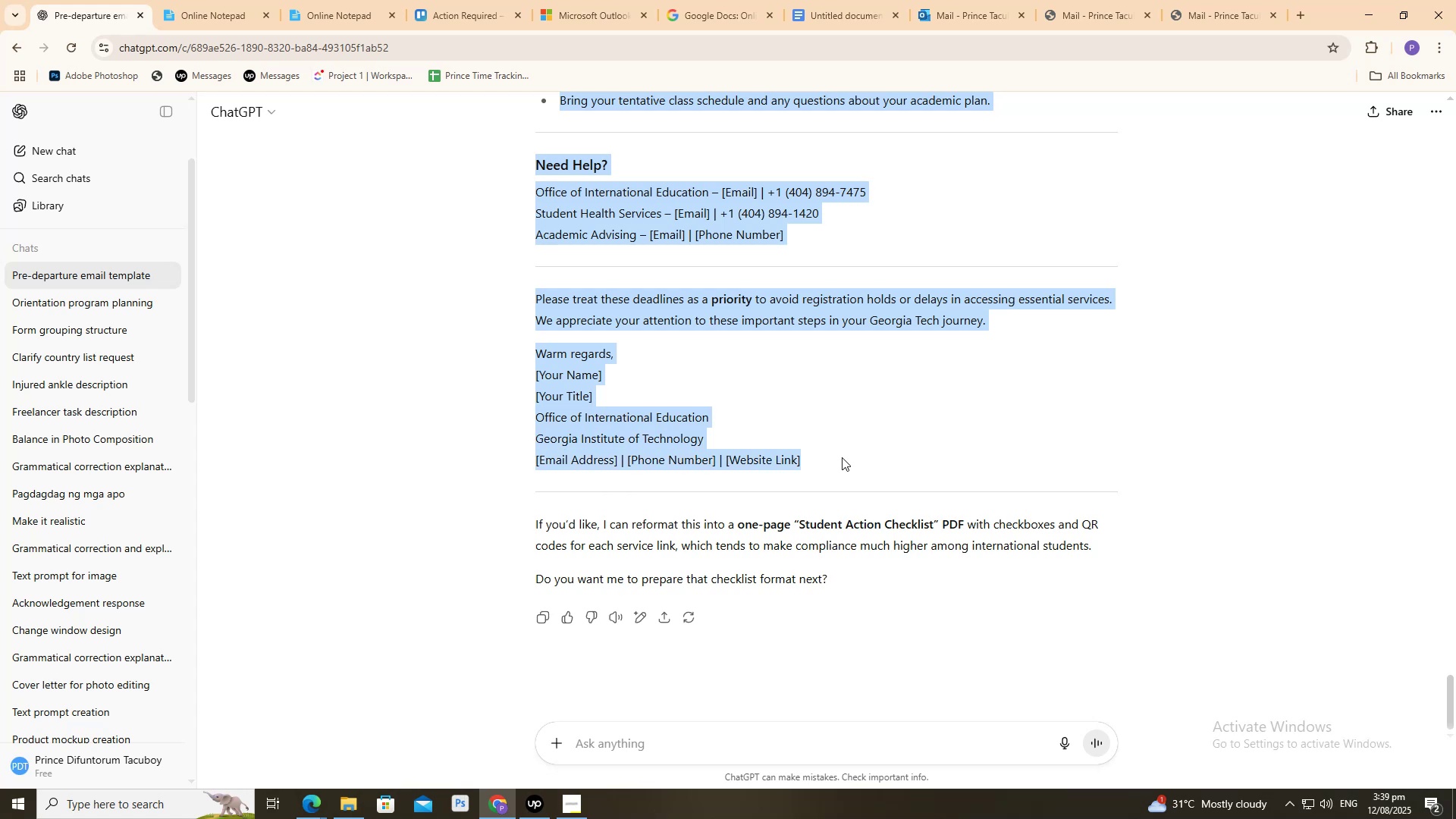 
key(Control+C)
 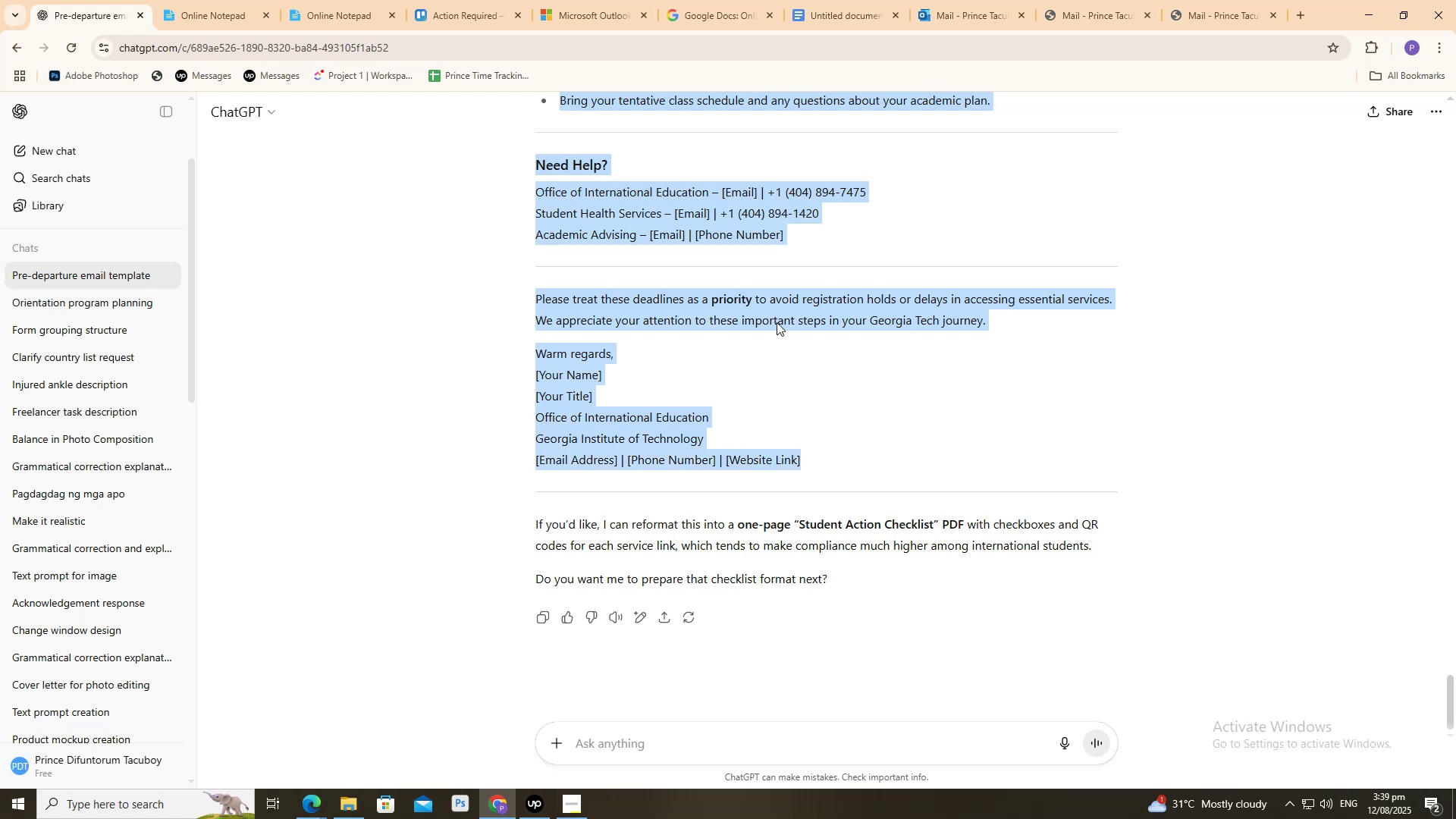 
key(Control+C)
 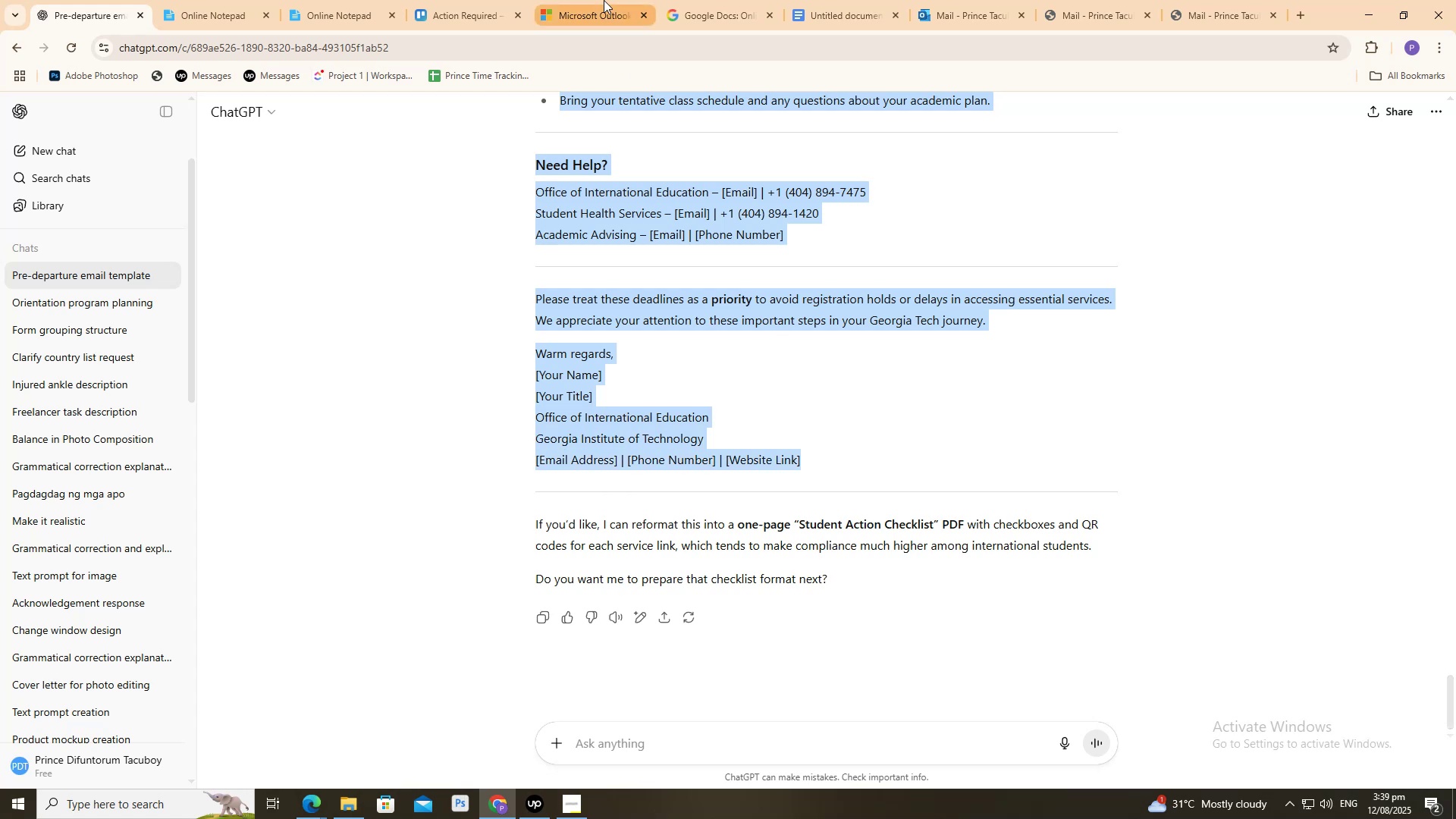 
left_click([604, 0])
 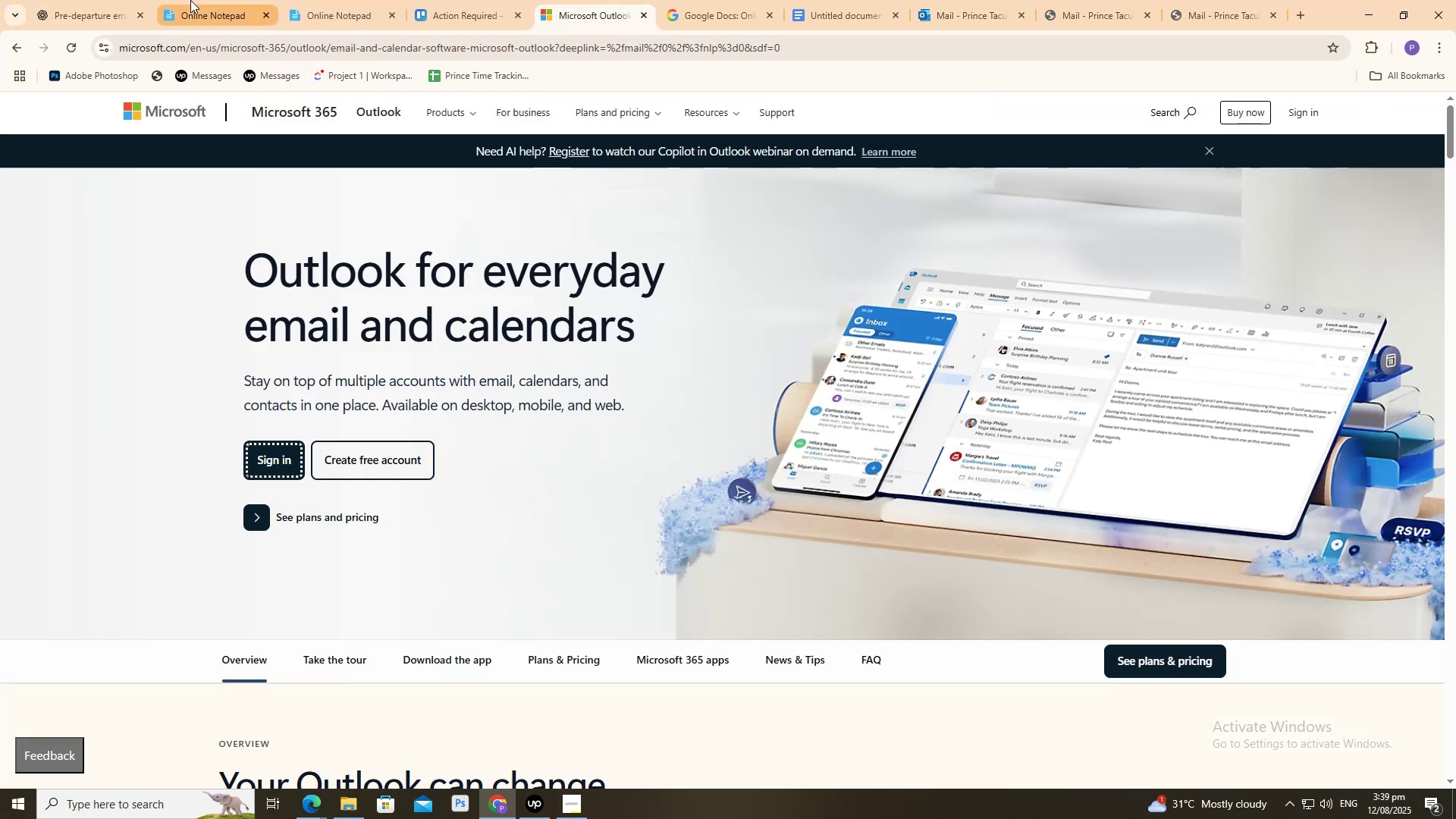 
left_click([186, 0])
 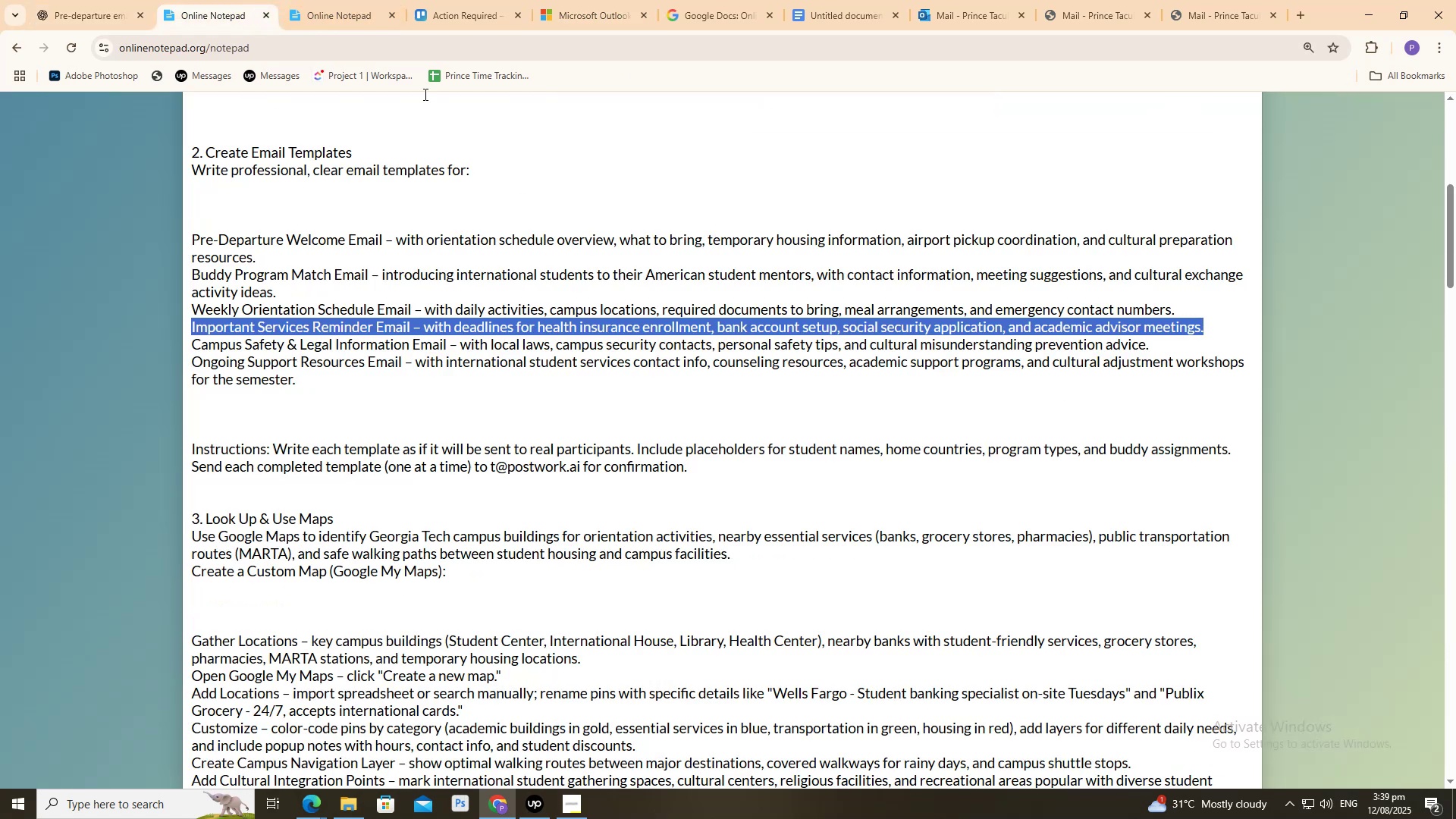 
scroll: coordinate [542, 232], scroll_direction: up, amount: 5.0
 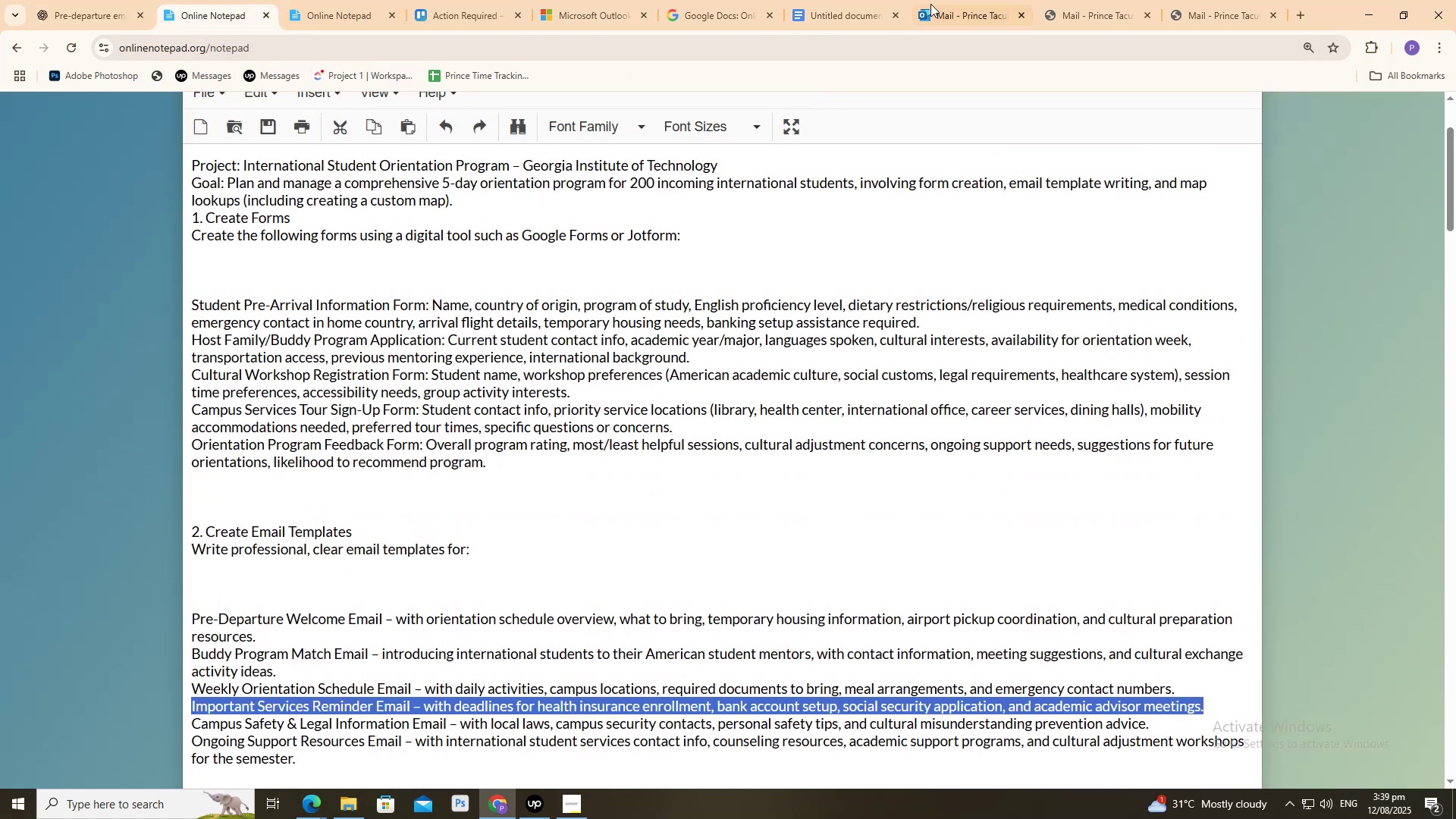 
left_click([940, 0])
 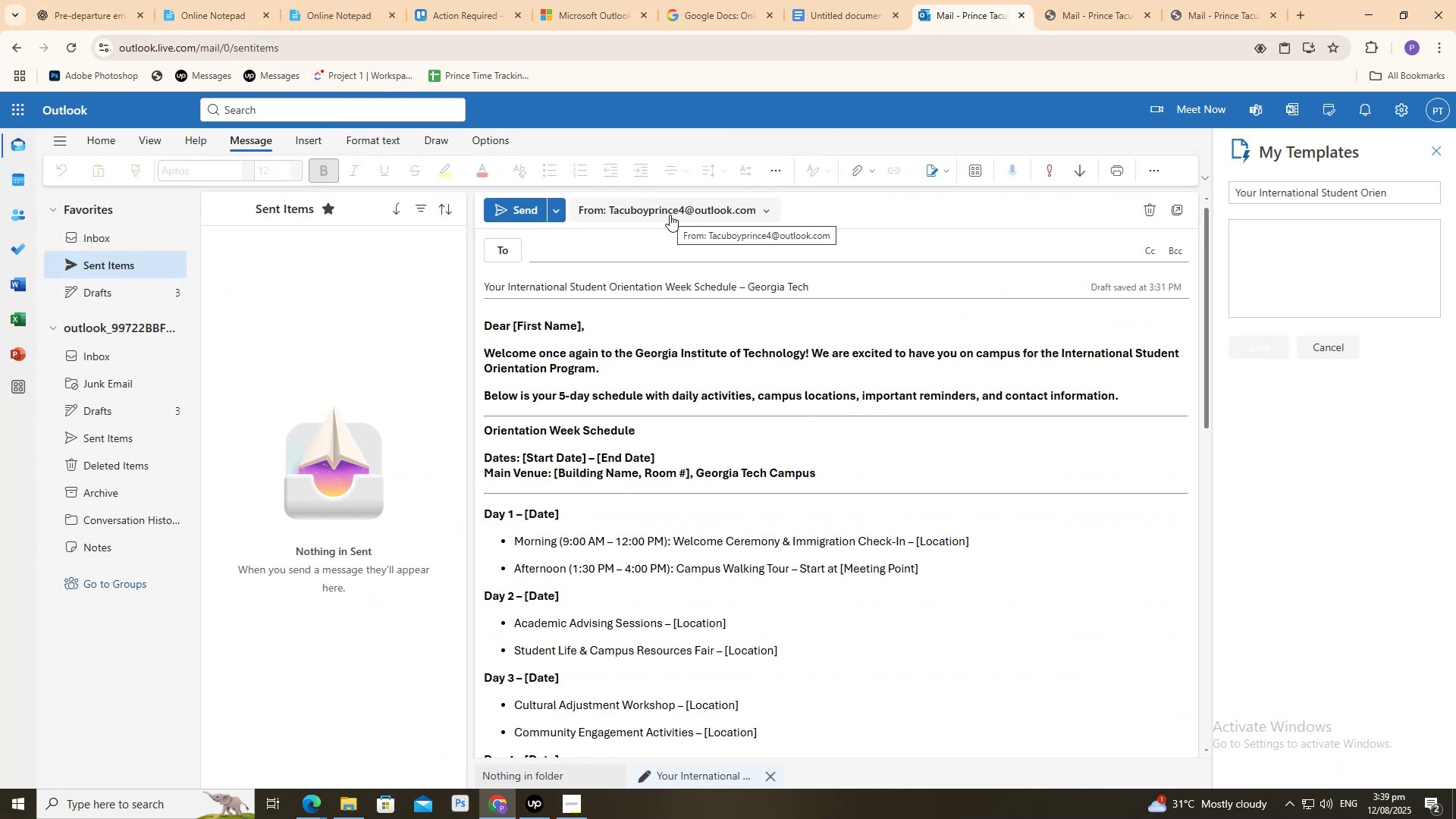 
left_click([1249, 243])
 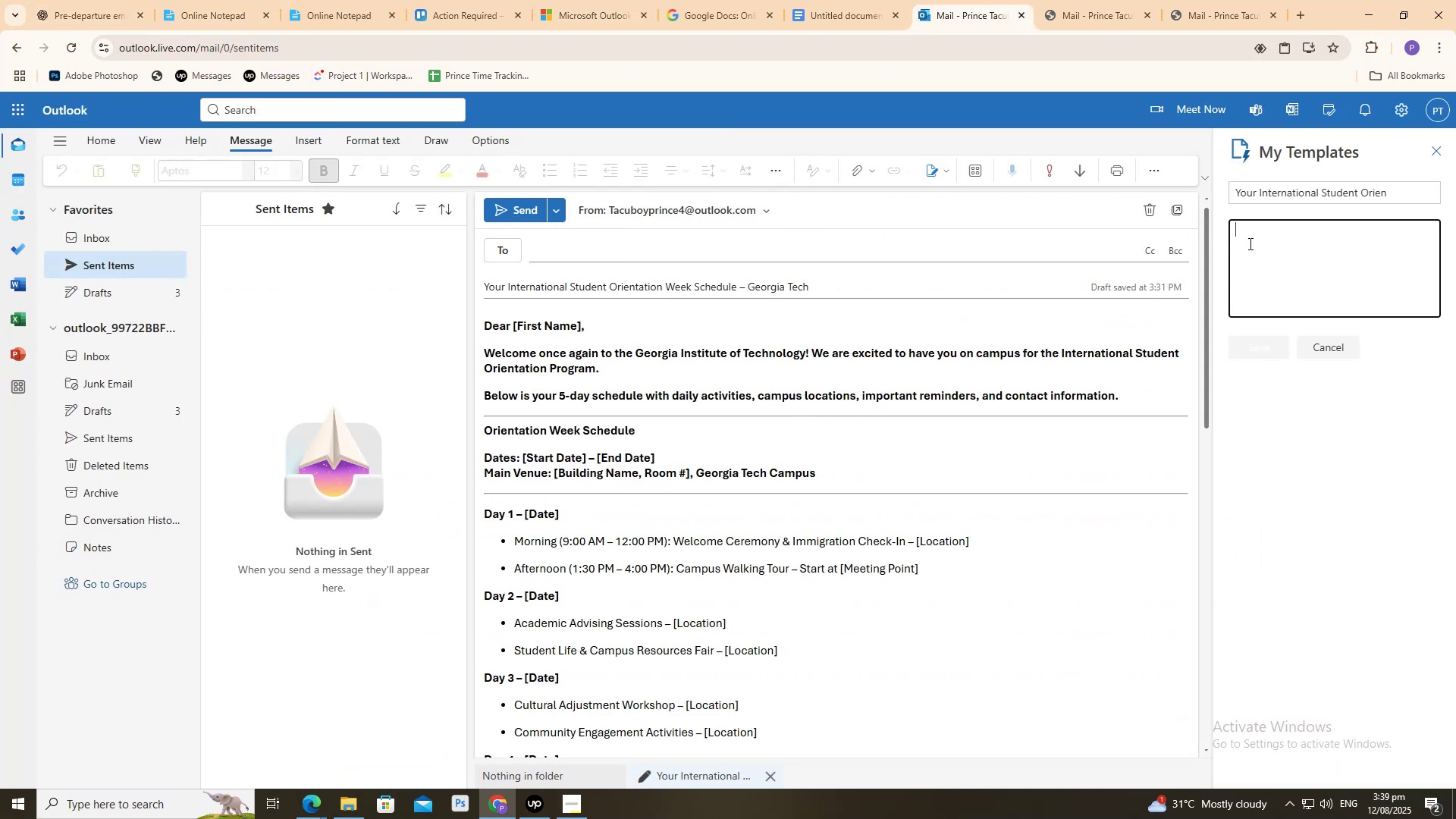 
key(Control+V)
 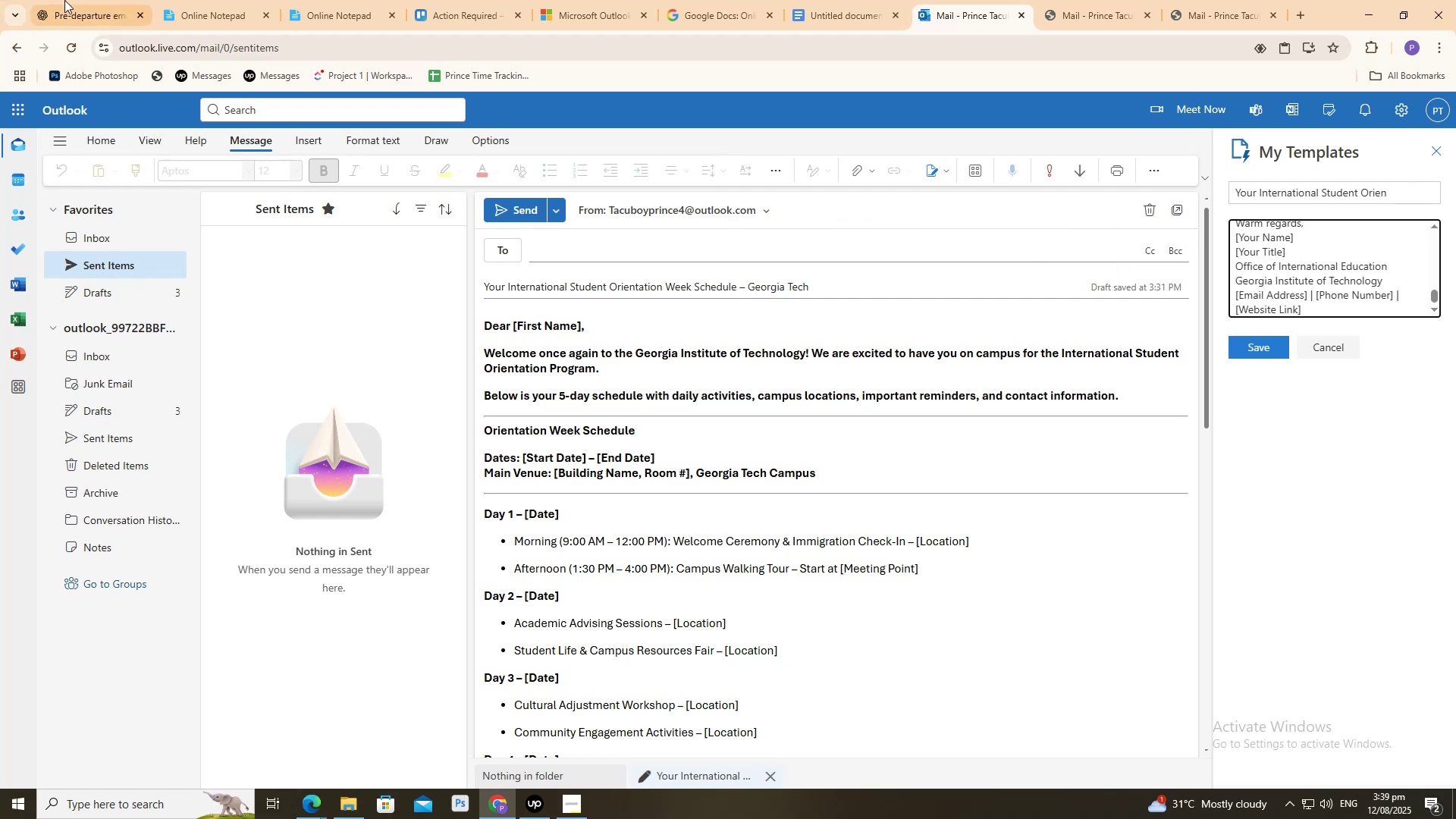 
scroll: coordinate [458, 320], scroll_direction: up, amount: 14.0
 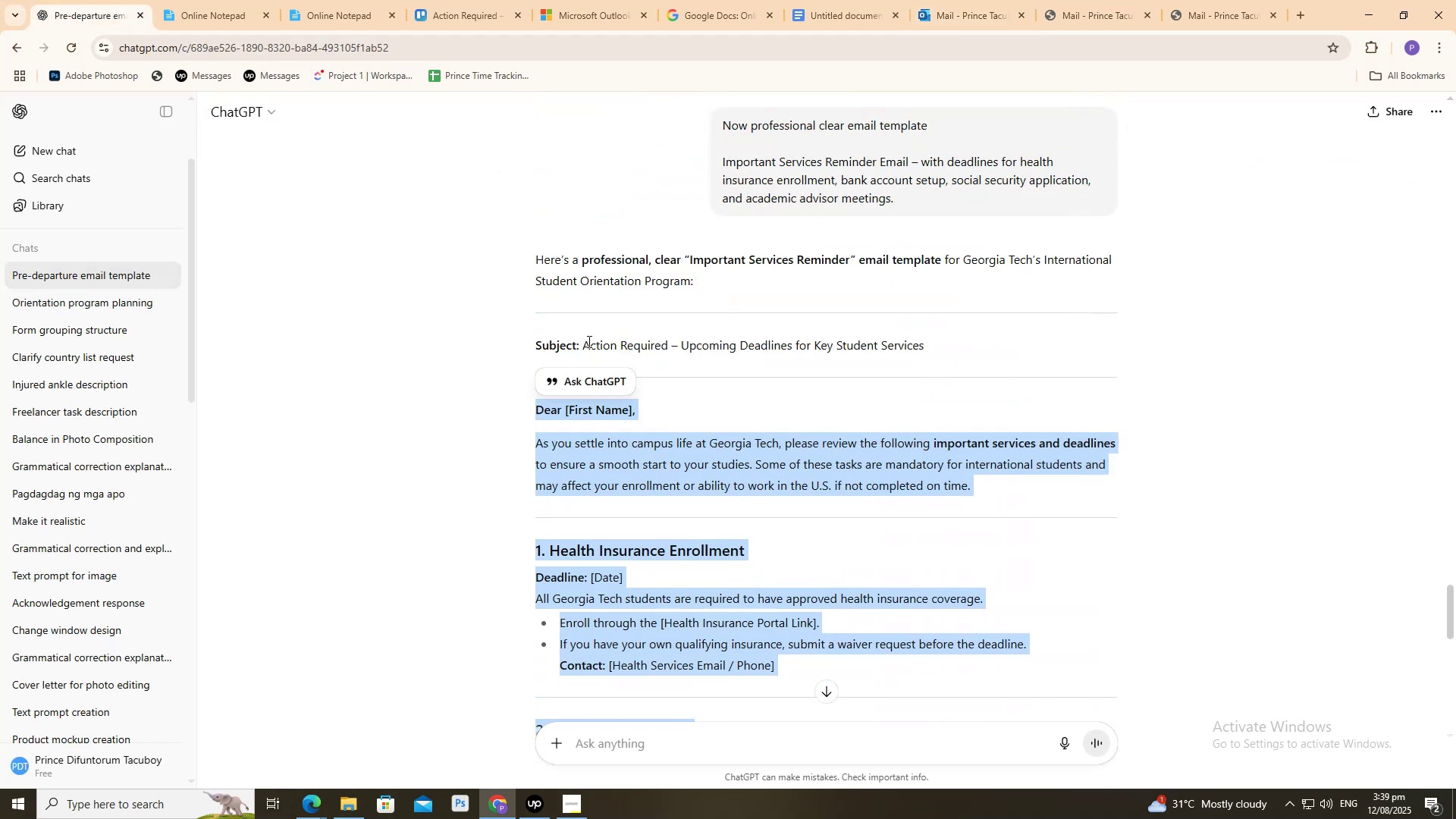 
left_click_drag(start_coordinate=[582, 341], to_coordinate=[1006, 353])
 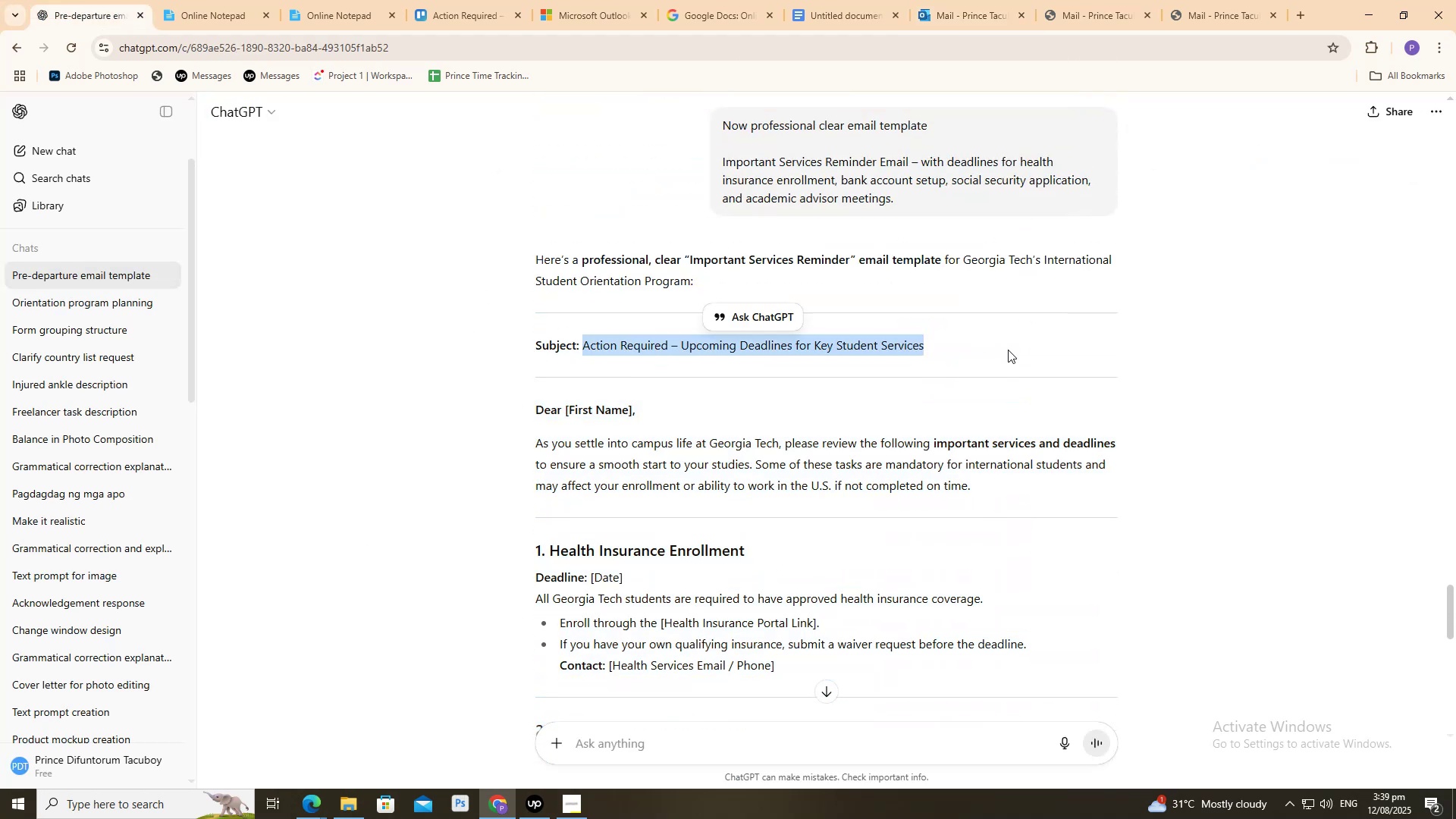 
key(Control+C)
 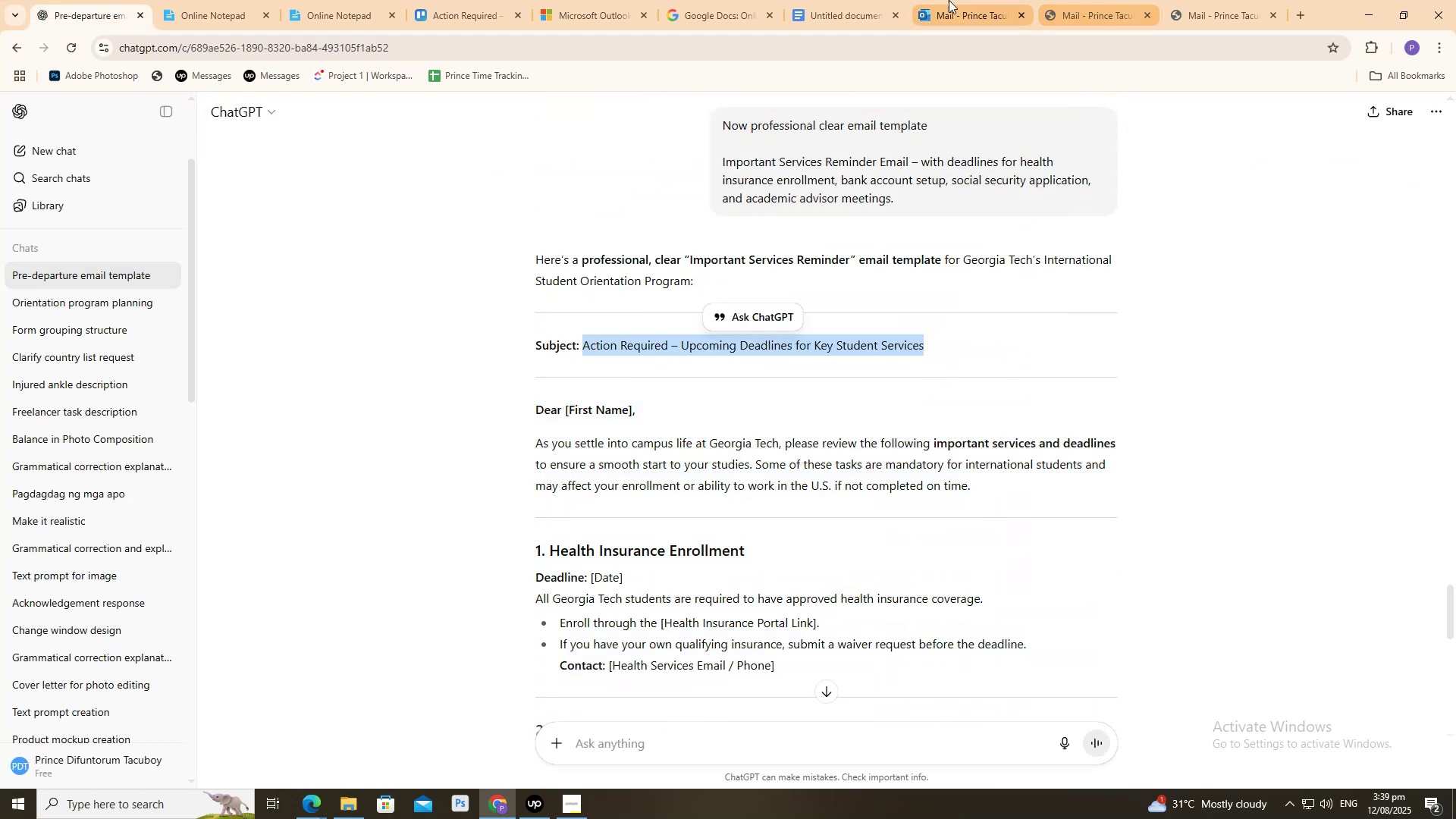 
left_click([949, 0])
 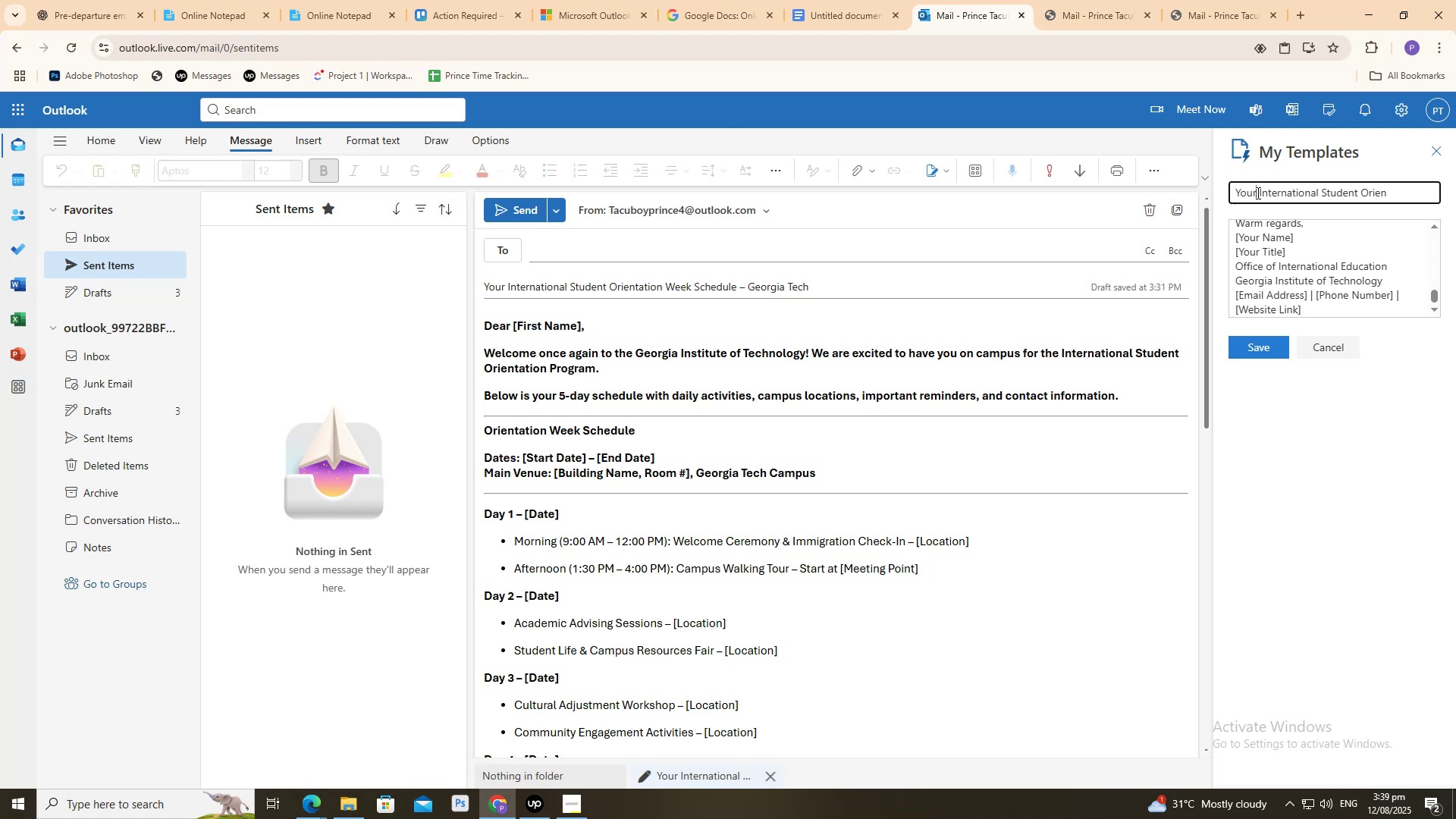 
key(Control+A)
 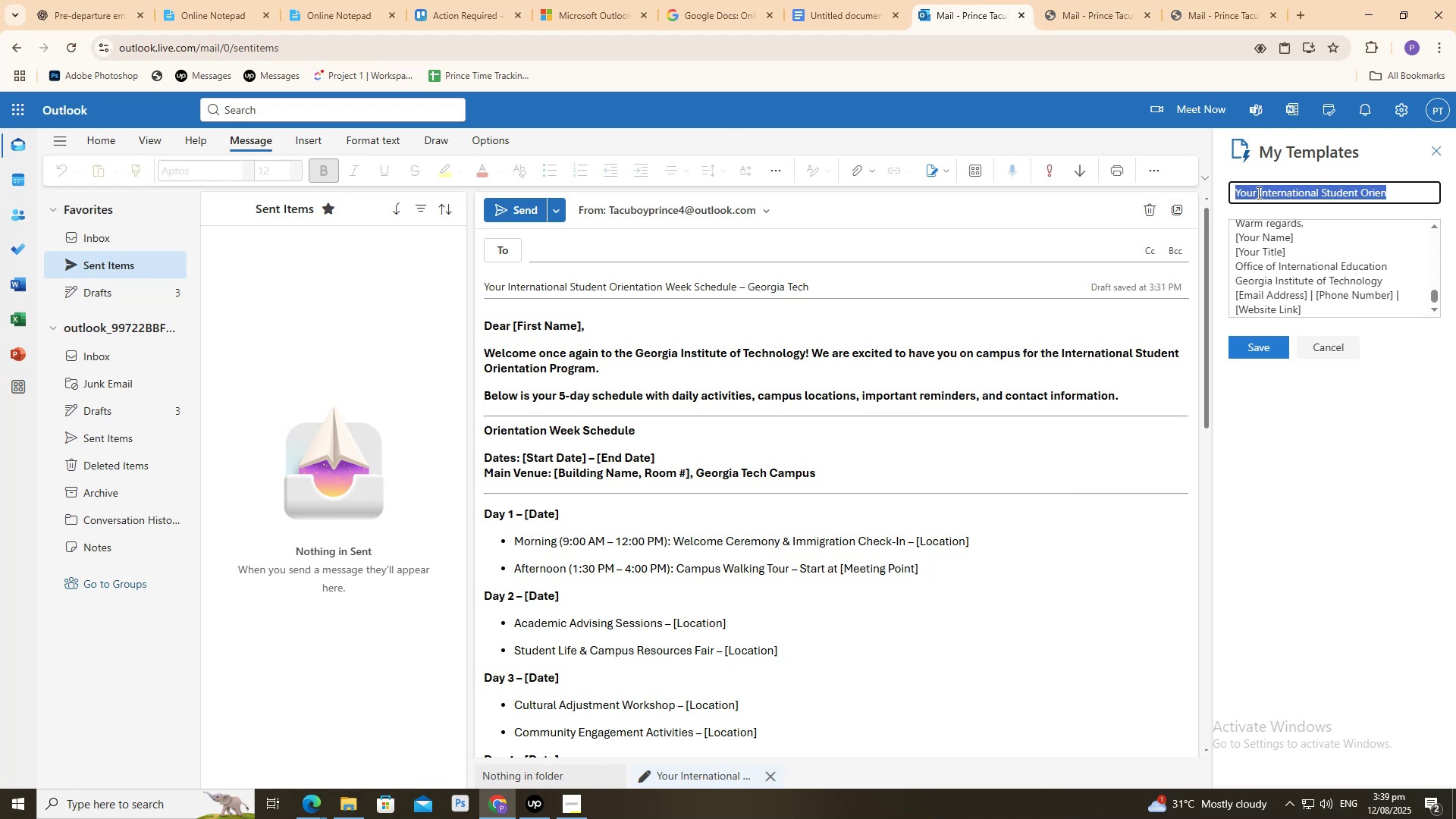 
key(Control+V)
 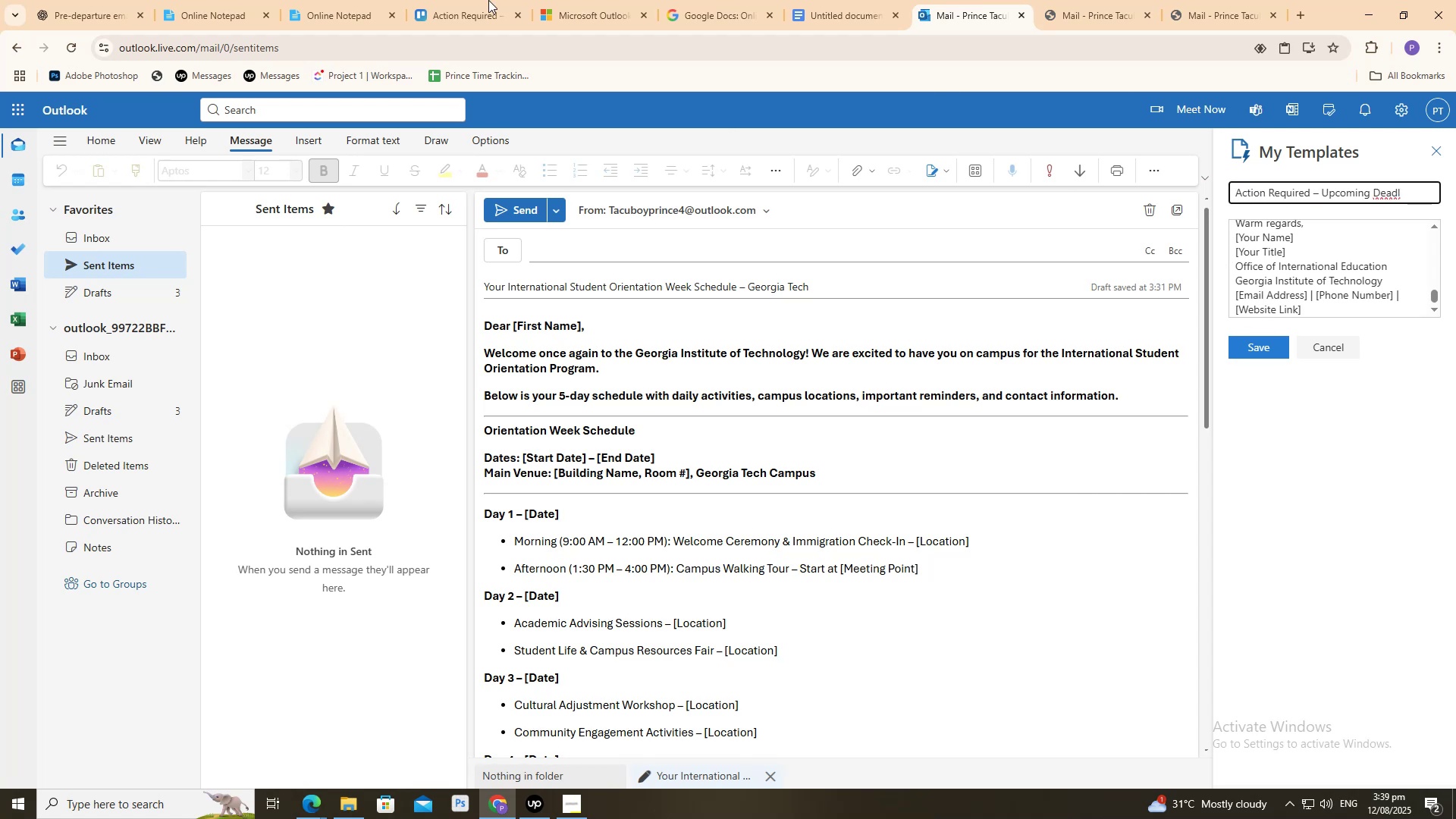 
left_click([127, 0])
 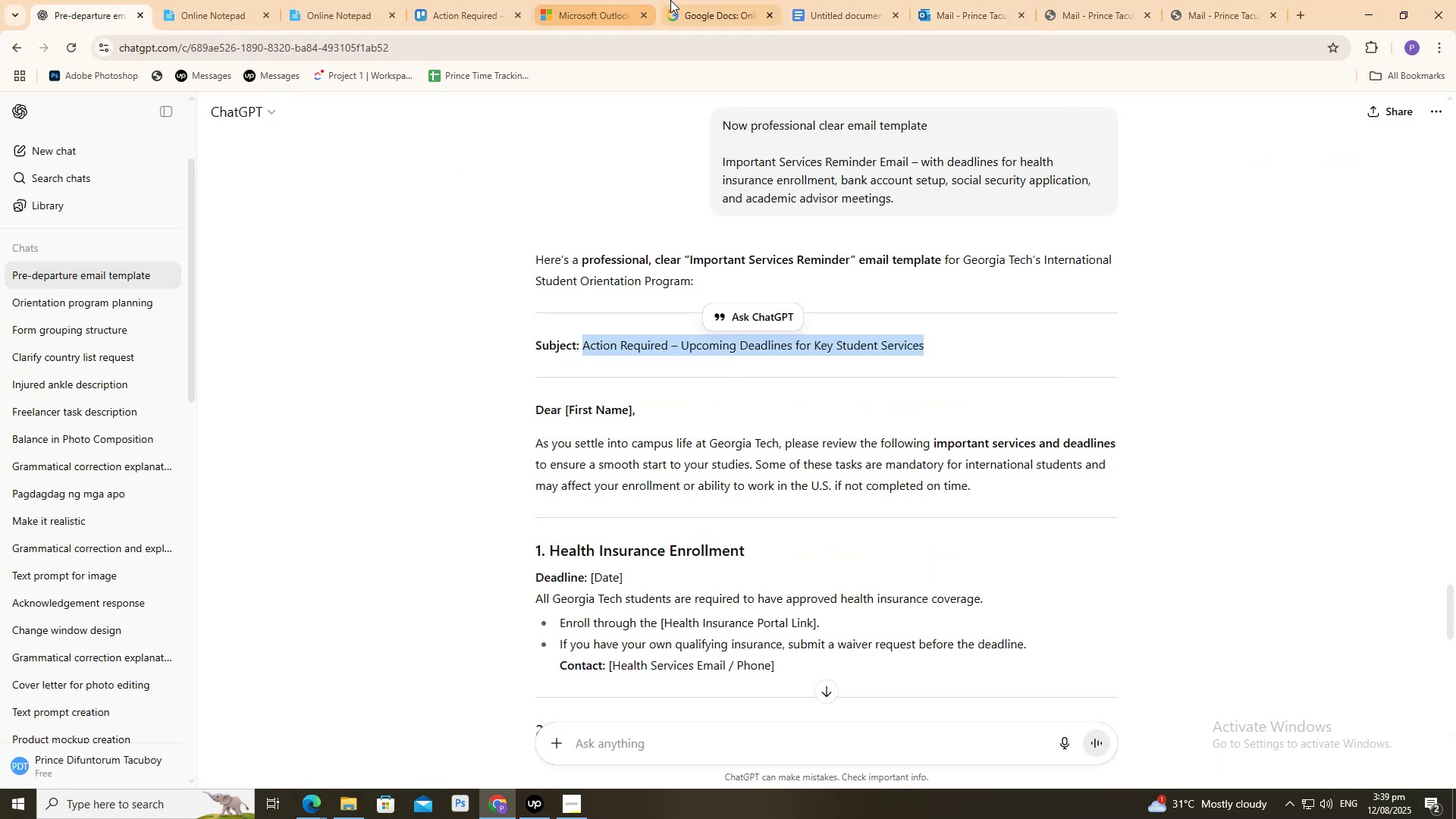 
left_click([855, 0])
 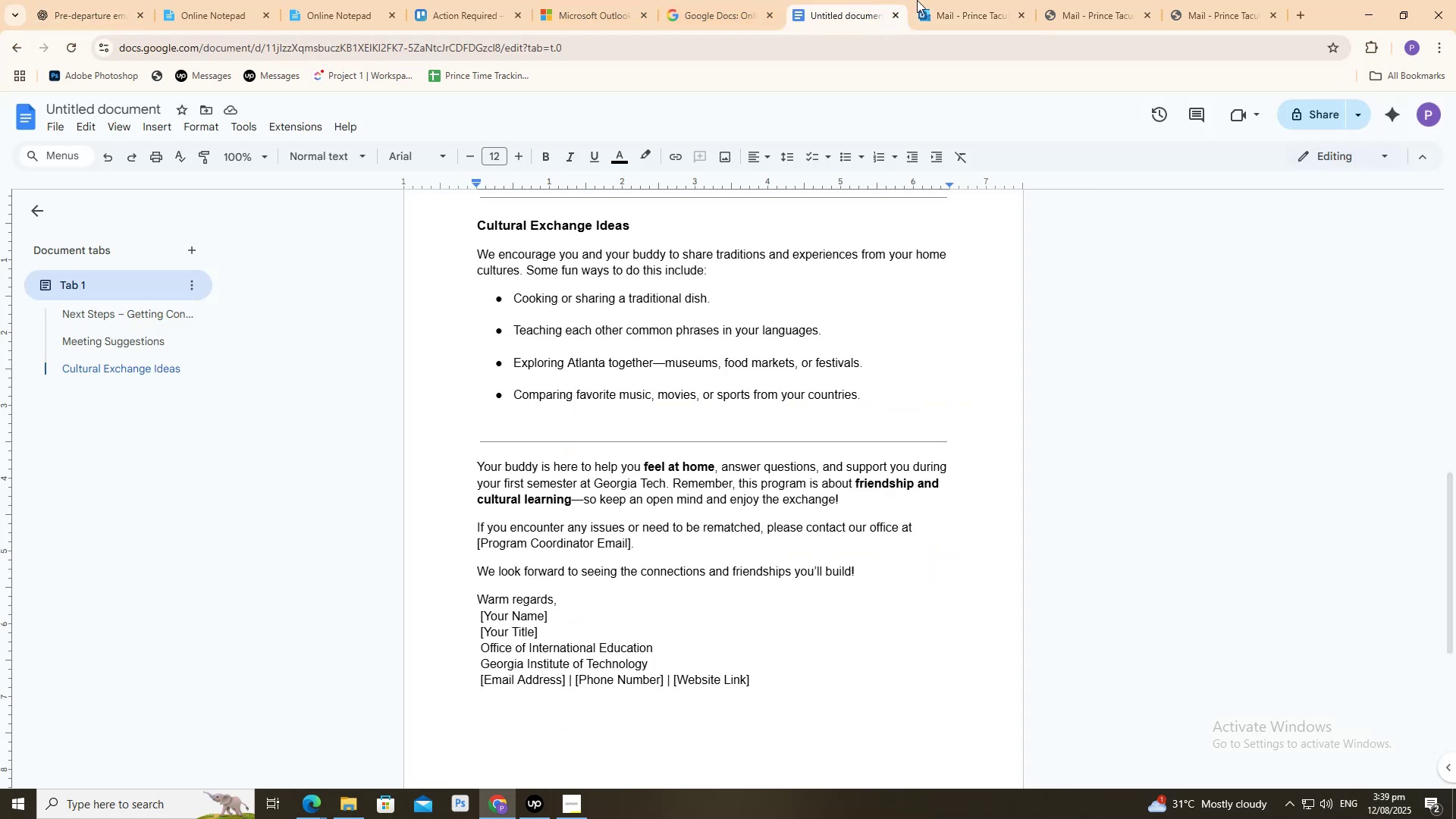 
left_click([930, 0])
 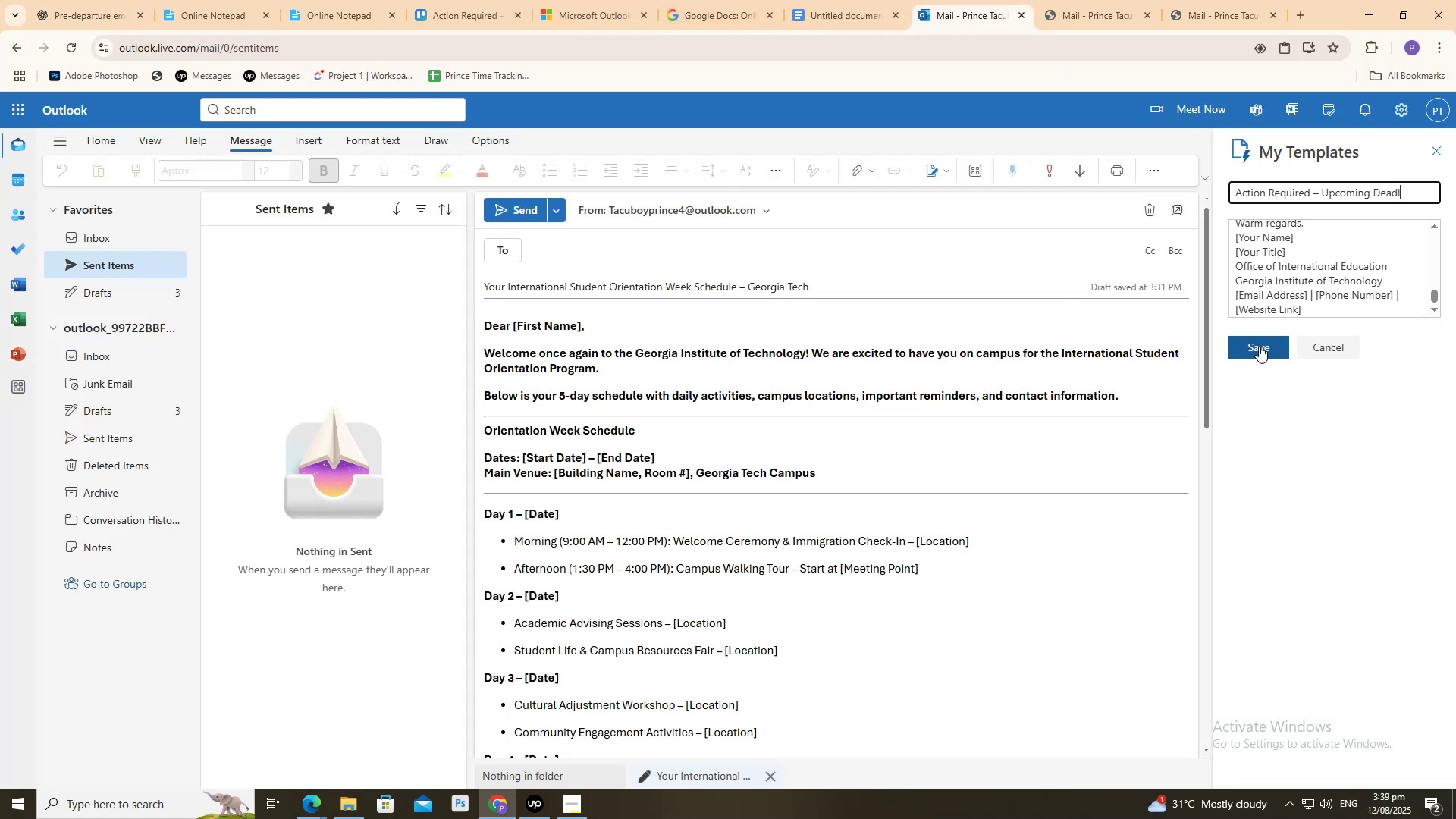 
left_click([1259, 346])
 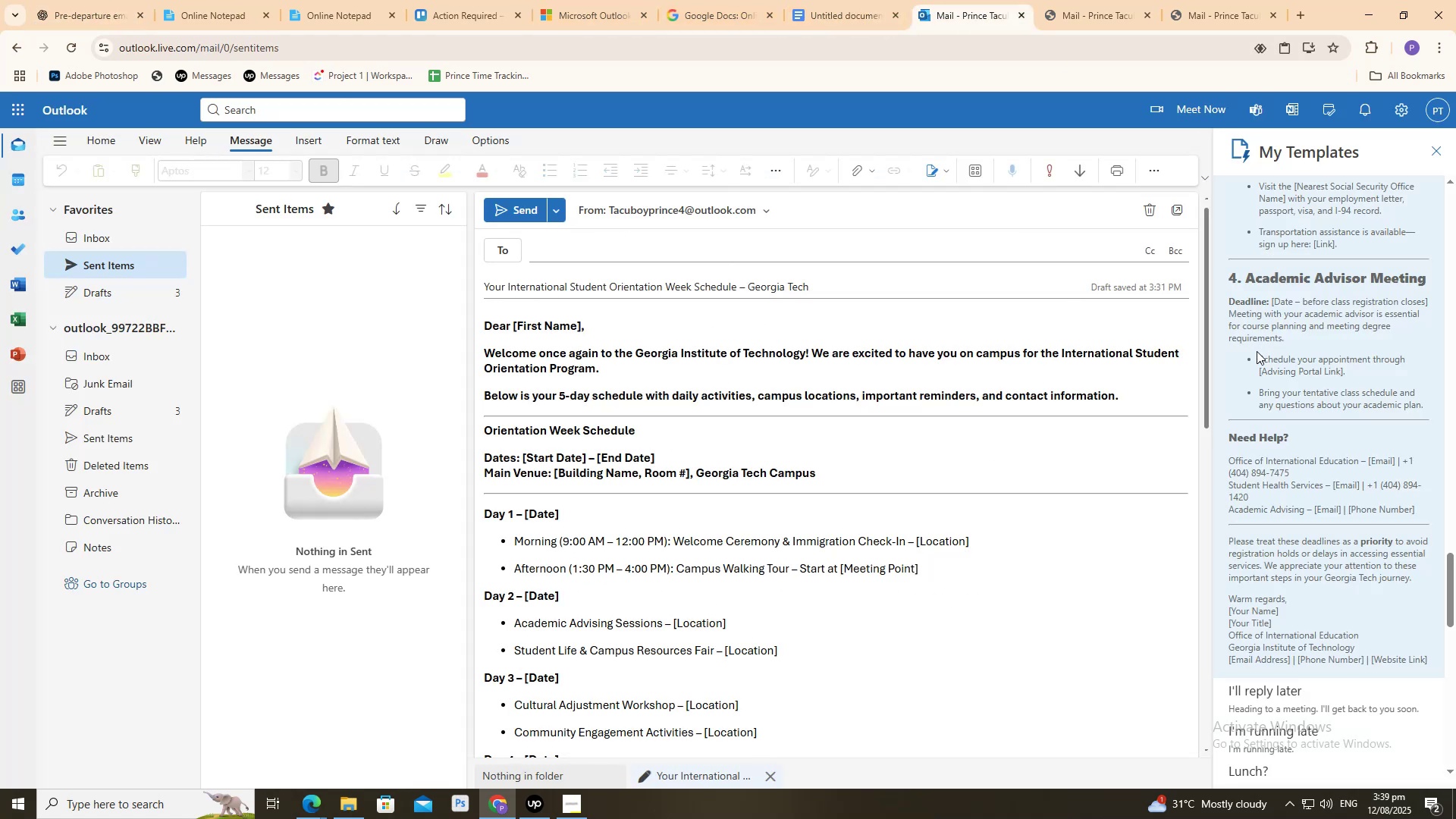 
scroll: coordinate [1244, 428], scroll_direction: down, amount: 20.0
 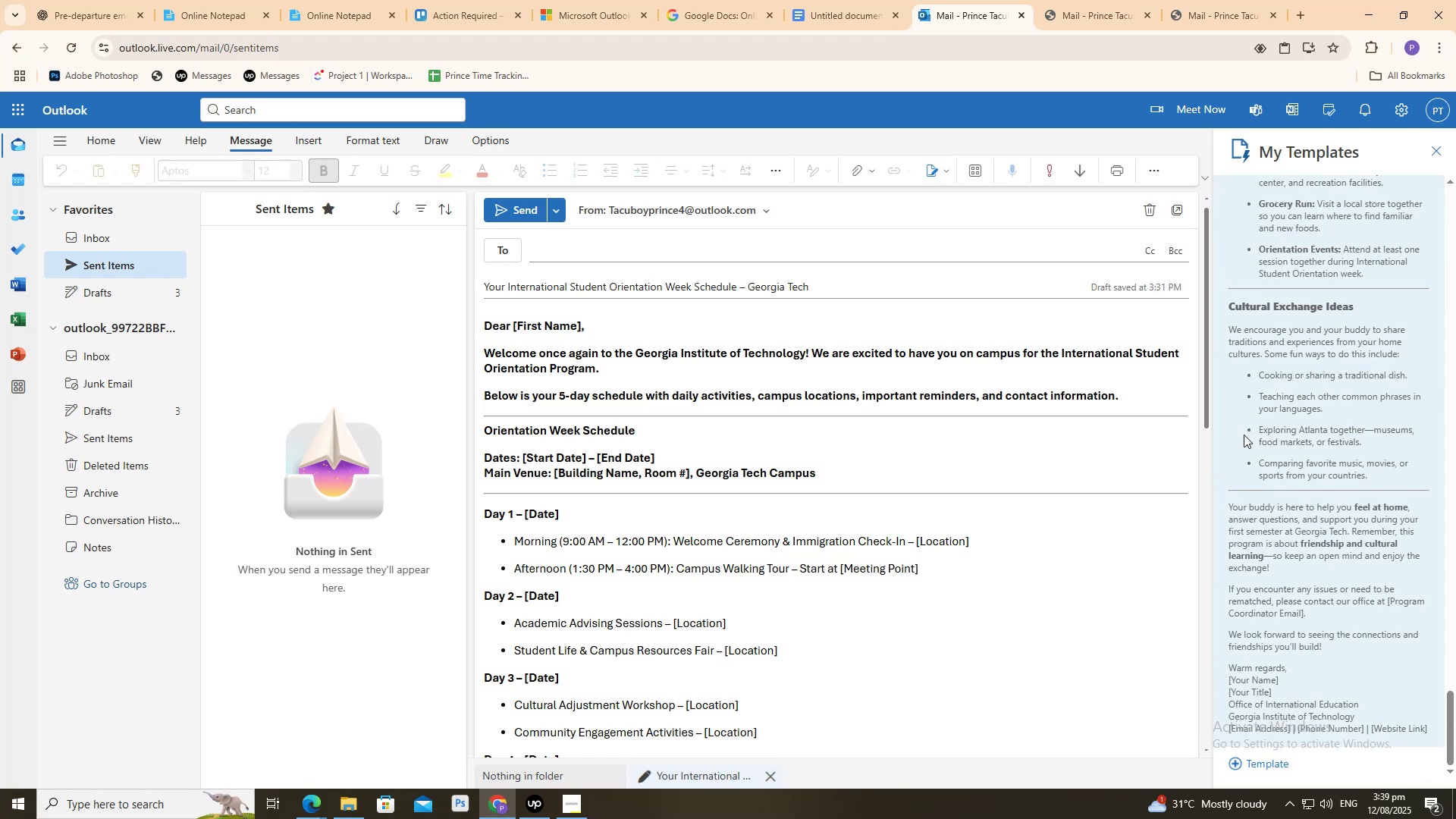 
left_click([1244, 435])
 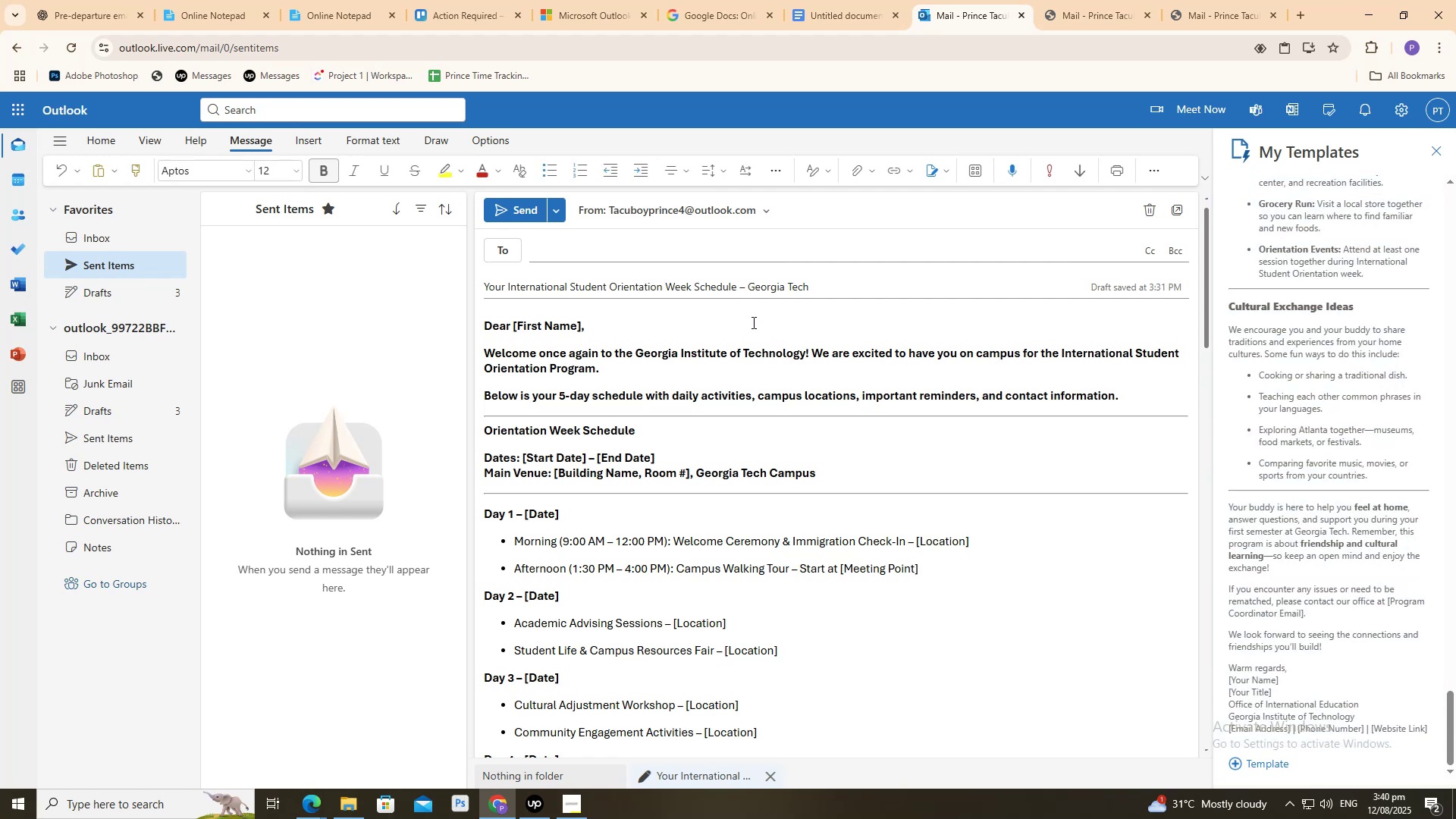 
wait(6.49)
 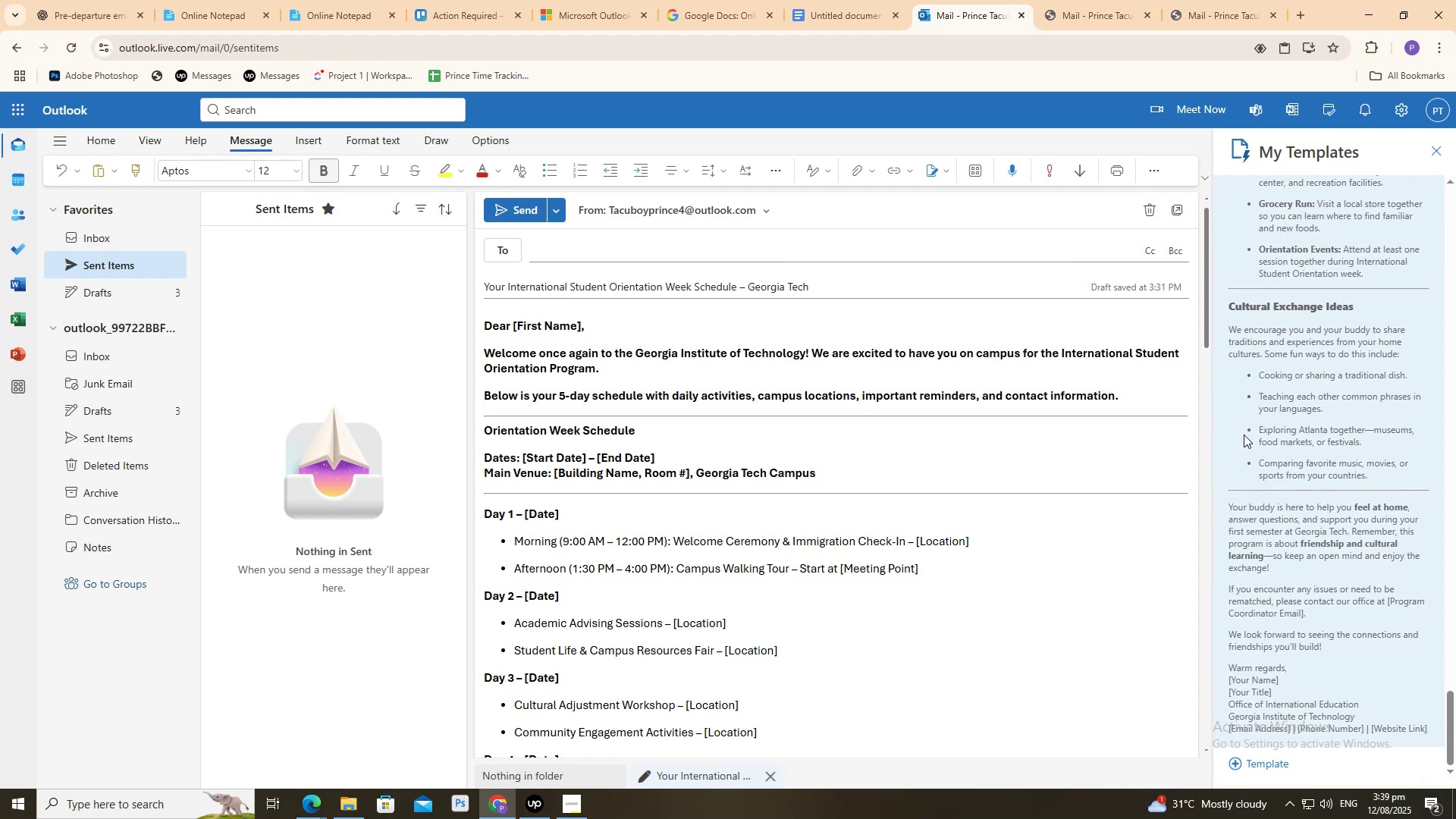 
left_click([741, 286])
 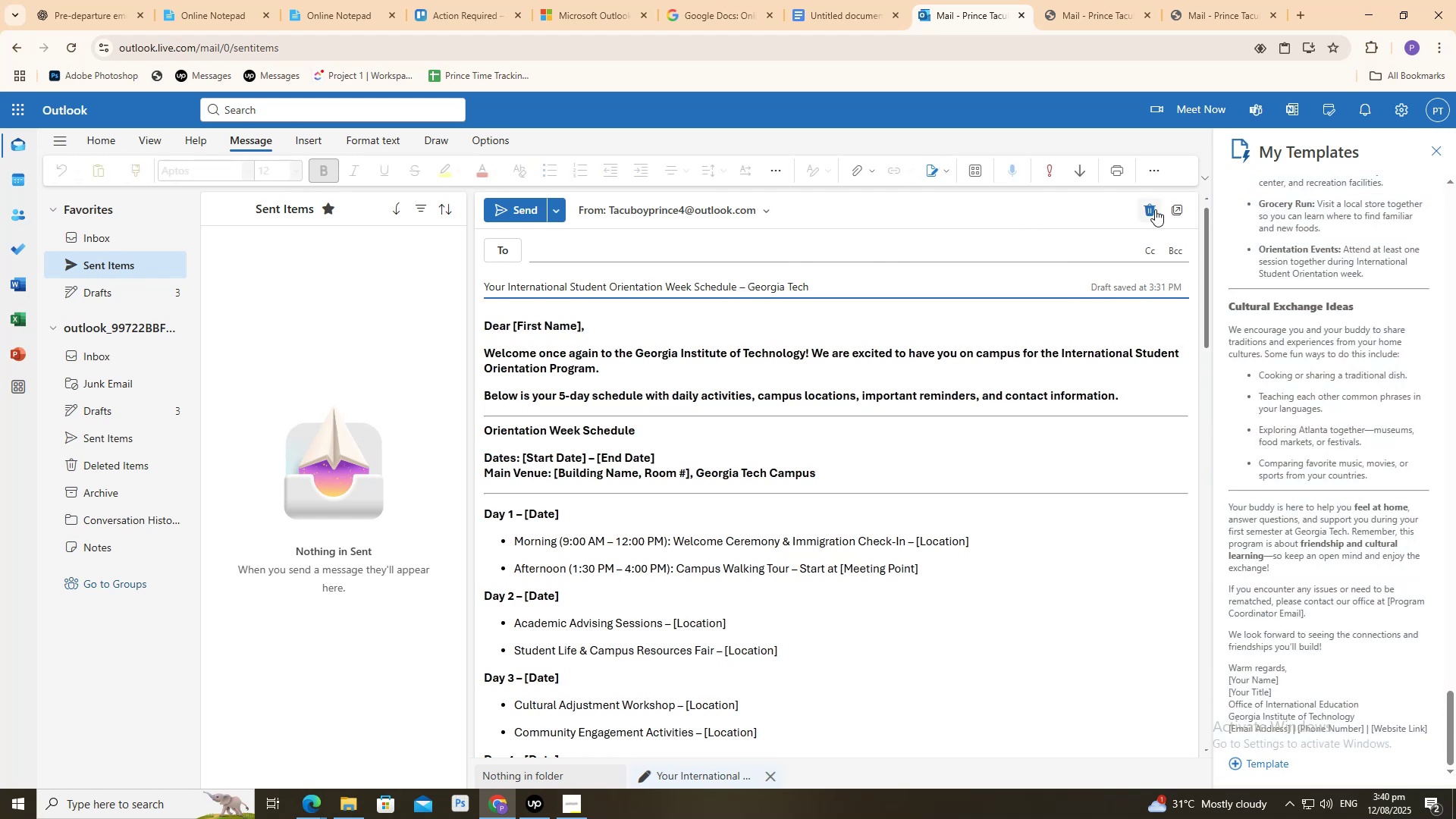 
left_click([951, 406])
 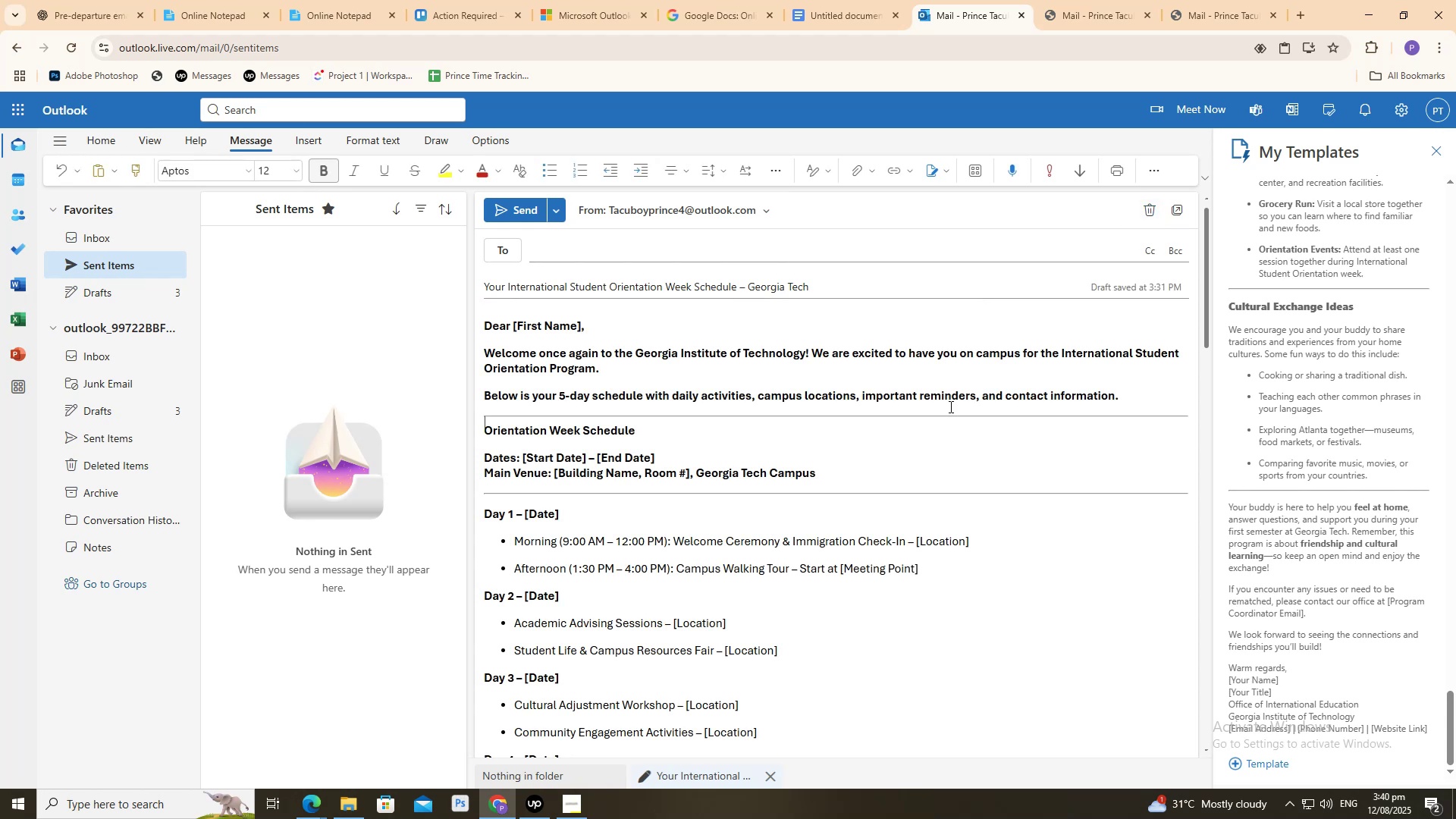 
scroll: coordinate [934, 415], scroll_direction: down, amount: 8.0
 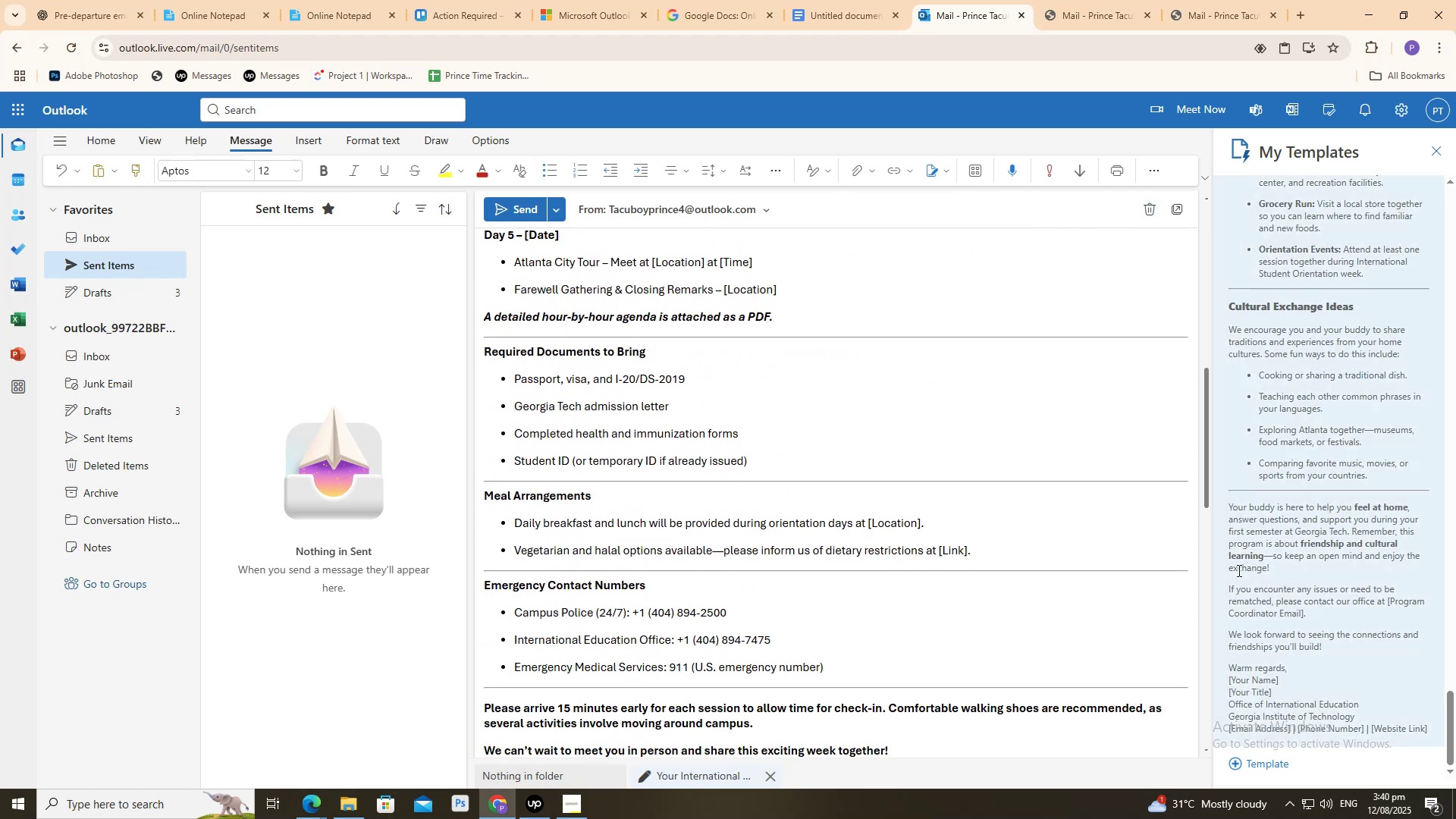 
scroll: coordinate [1241, 571], scroll_direction: up, amount: 6.0
 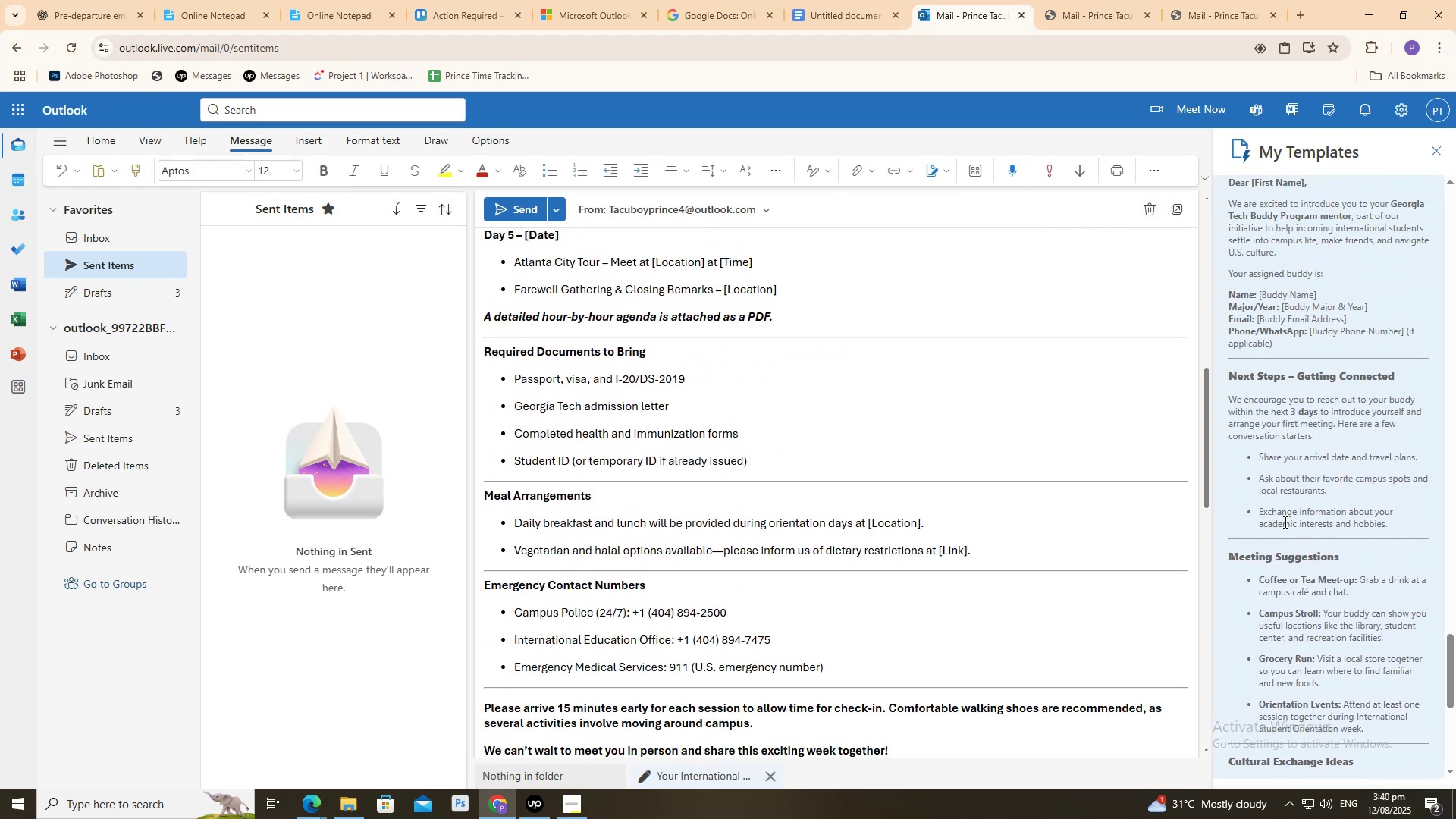 
double_click([1284, 522])
 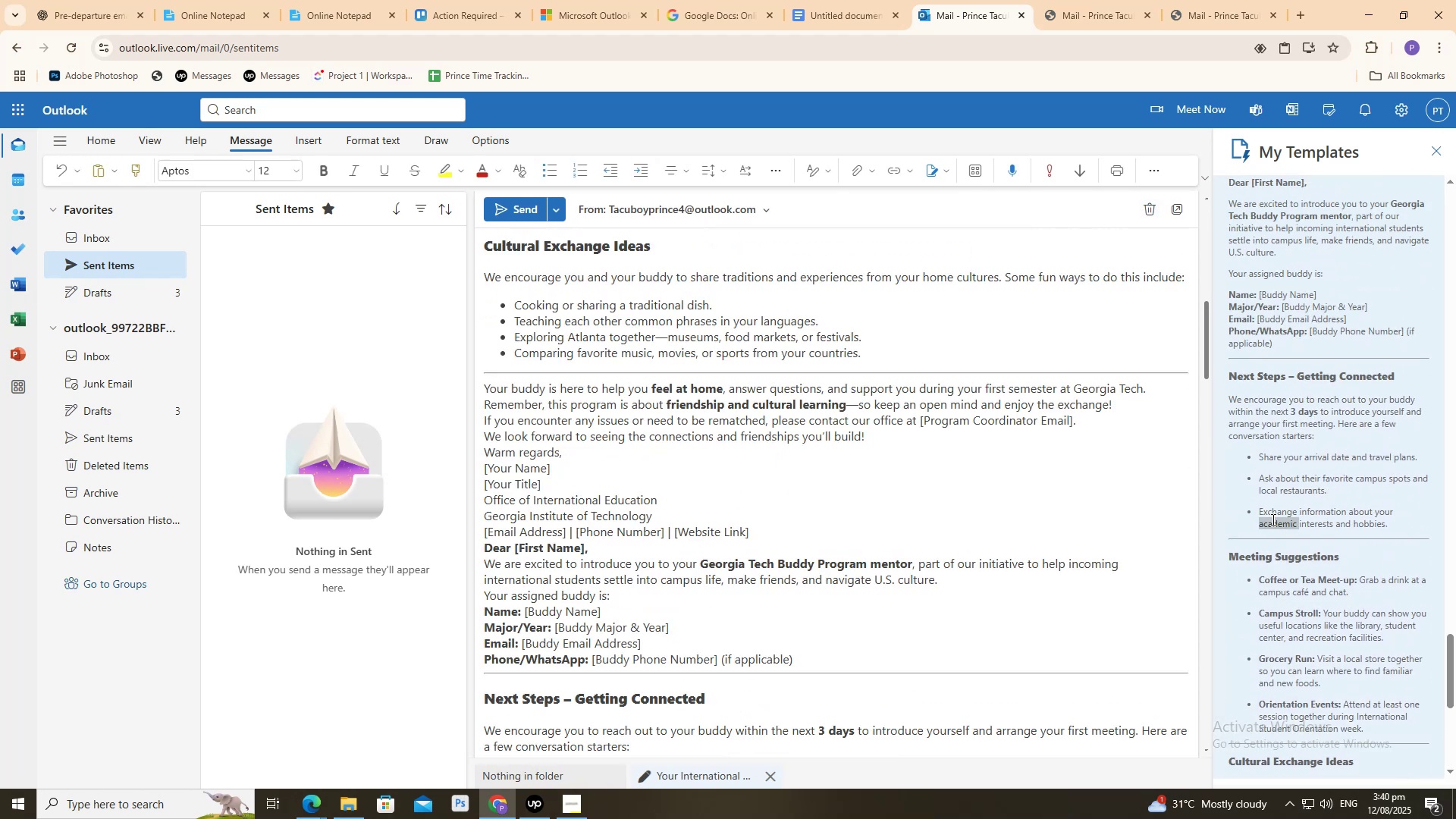 
scroll: coordinate [1320, 353], scroll_direction: up, amount: 21.0
 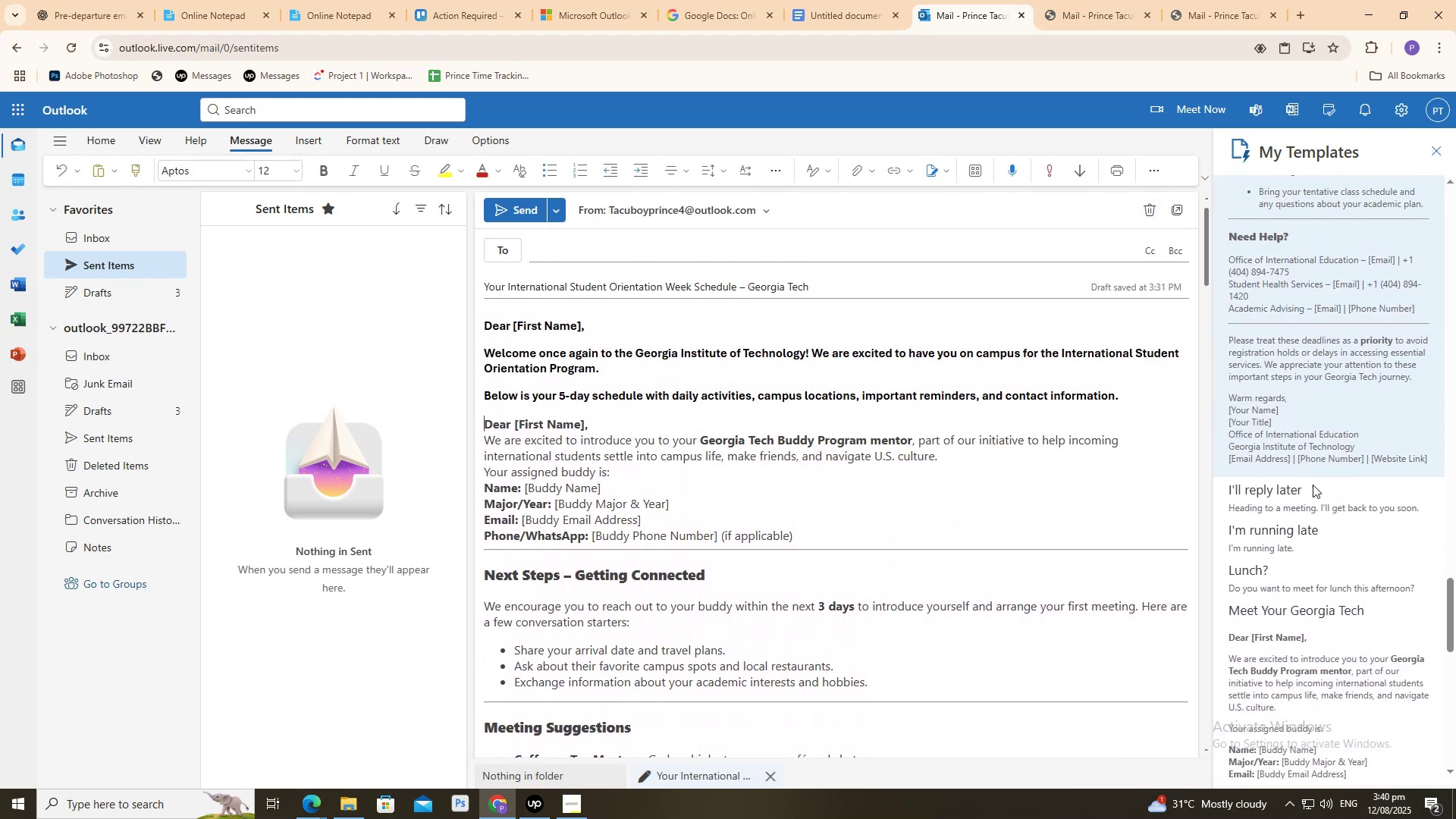 
scroll: coordinate [1270, 475], scroll_direction: down, amount: 12.0
 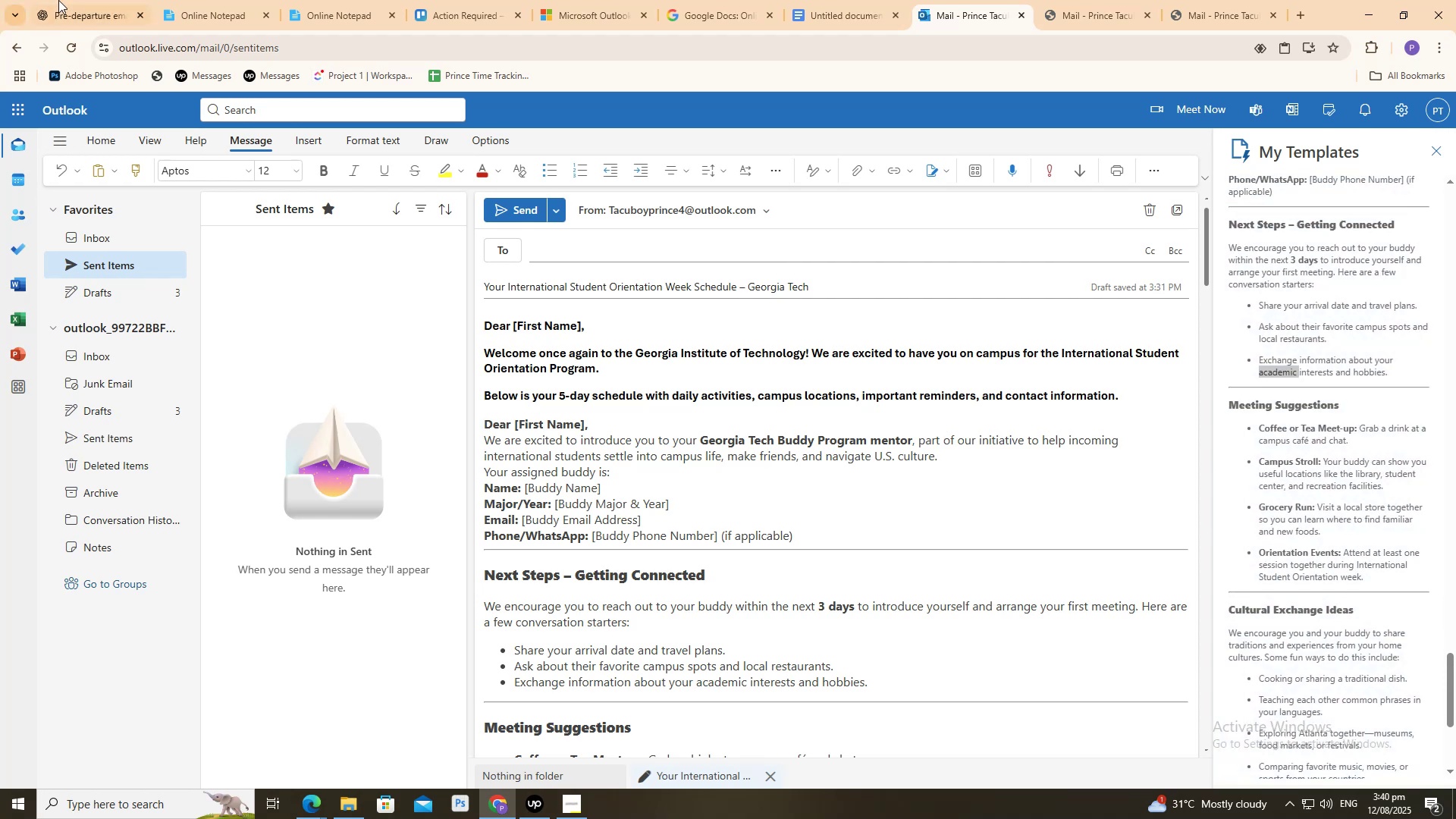 
left_click([59, 0])
 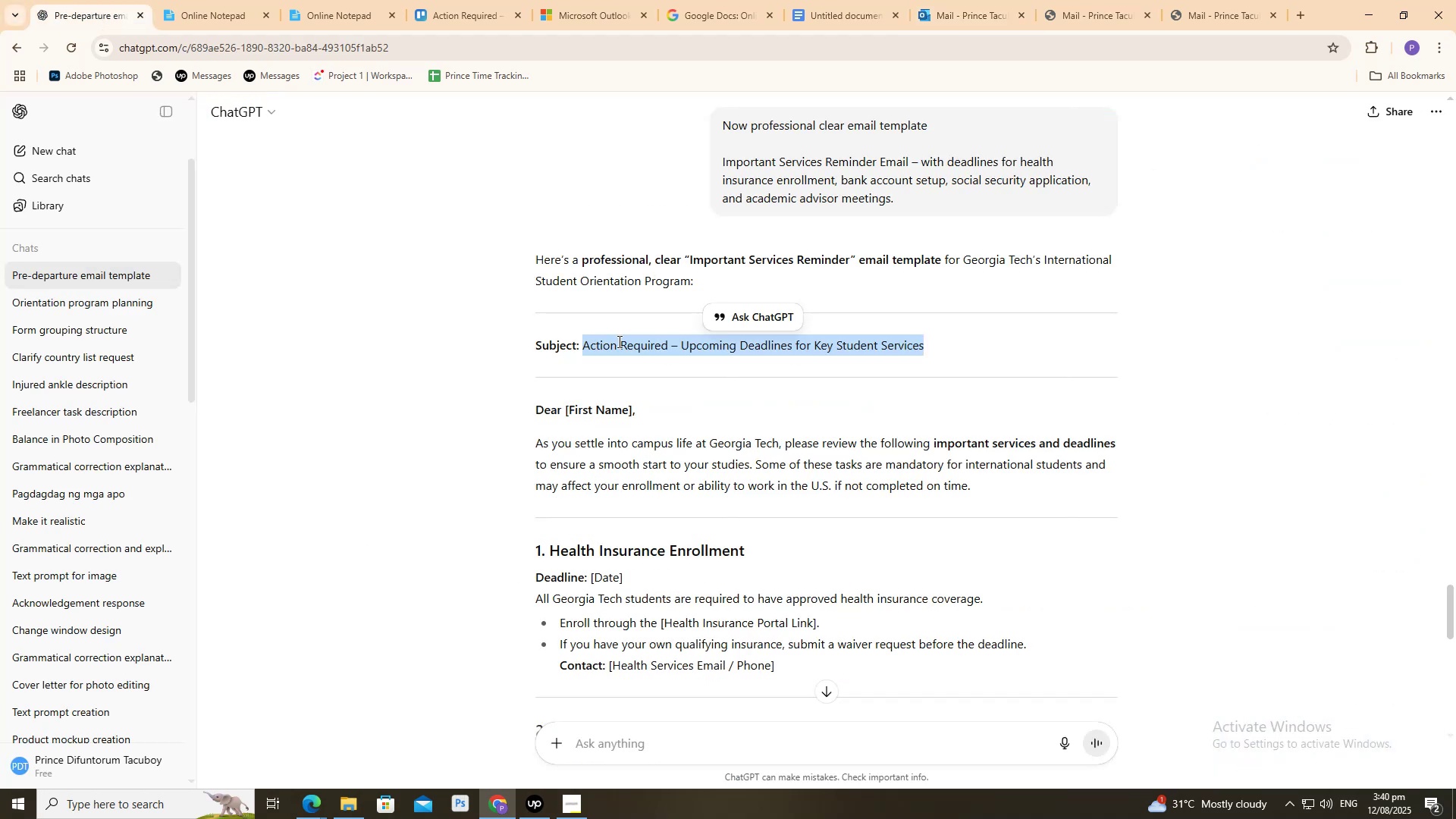 
right_click([618, 341])
 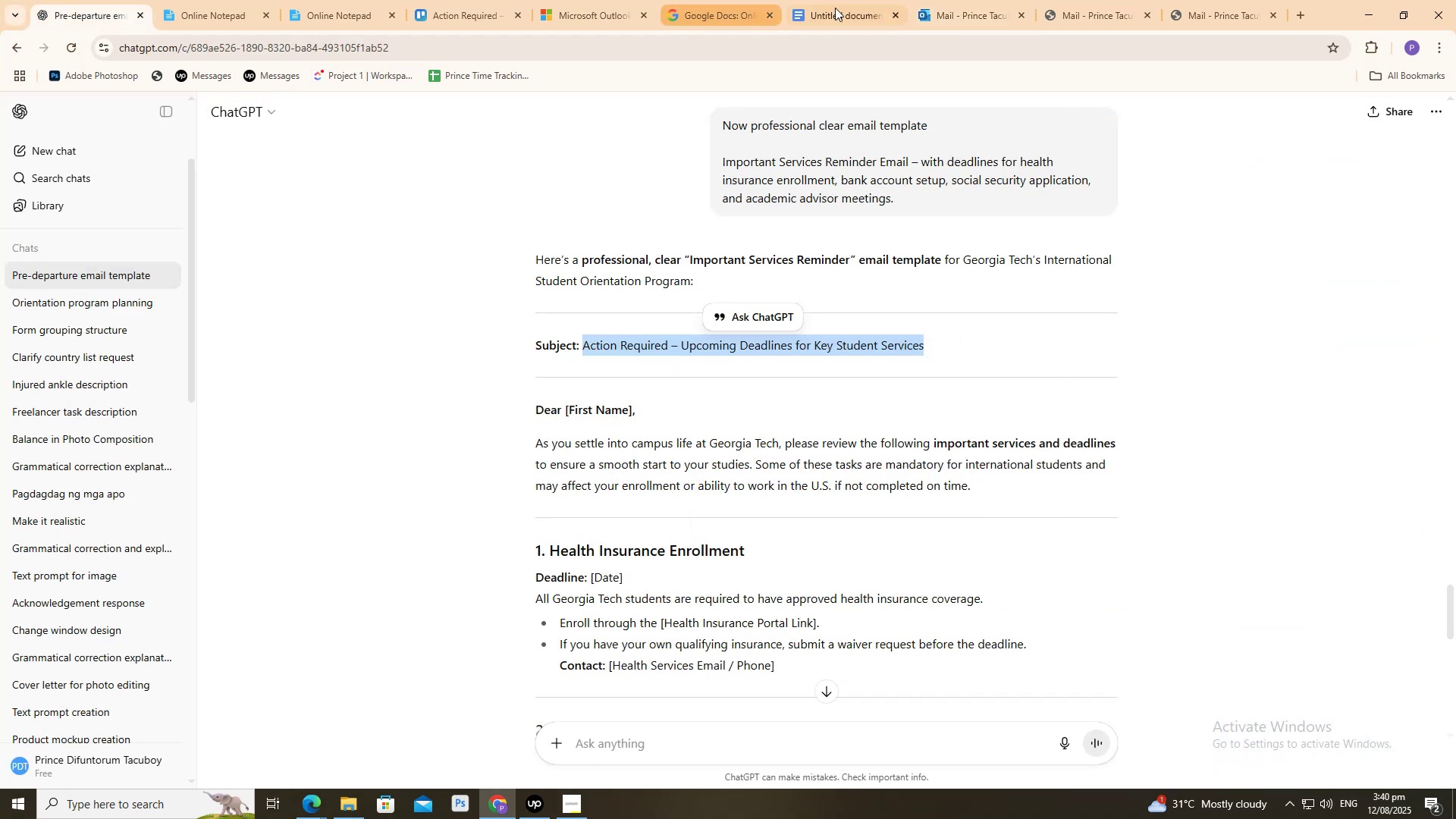 
left_click([952, 0])
 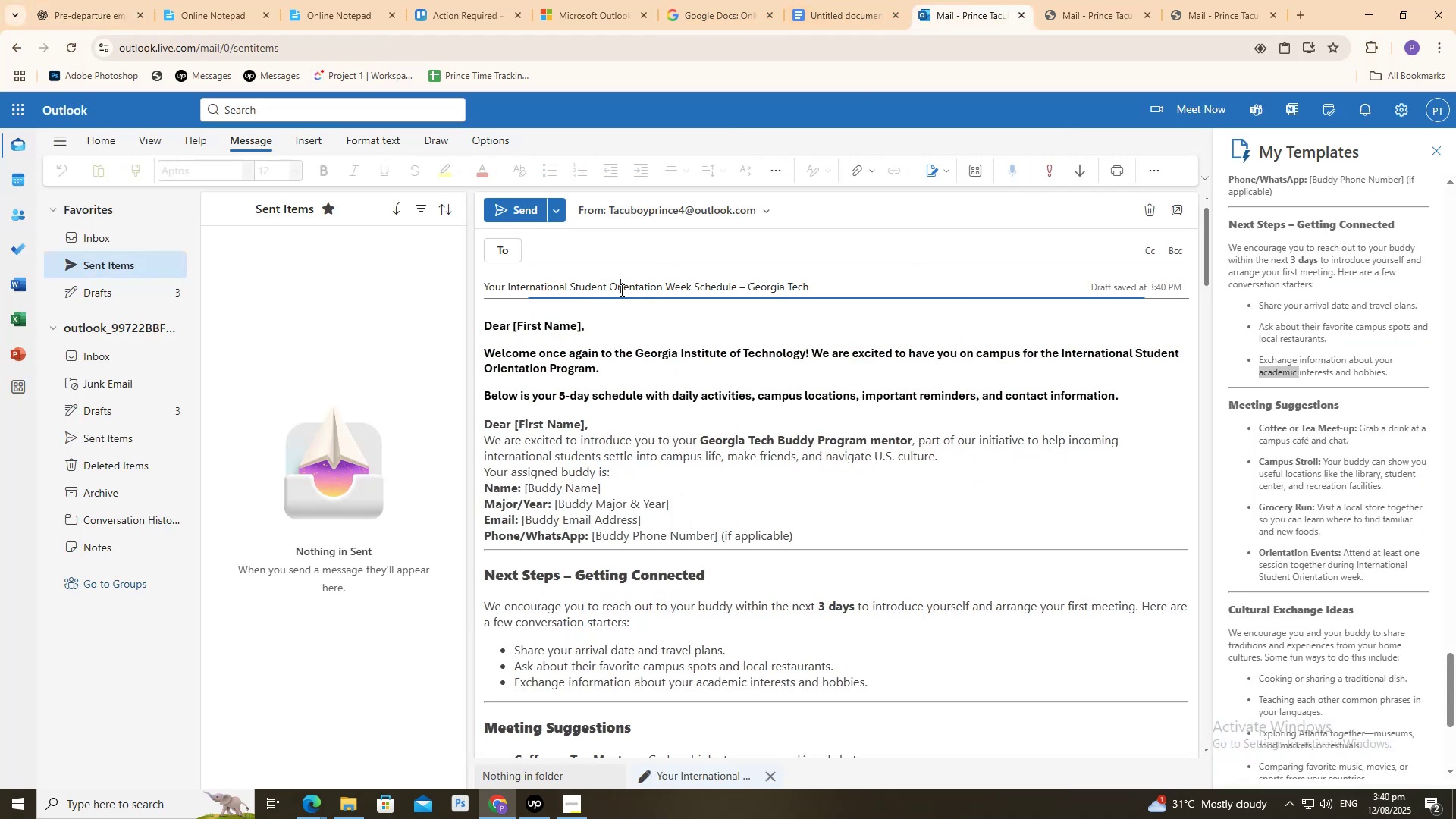 
key(Control+A)
 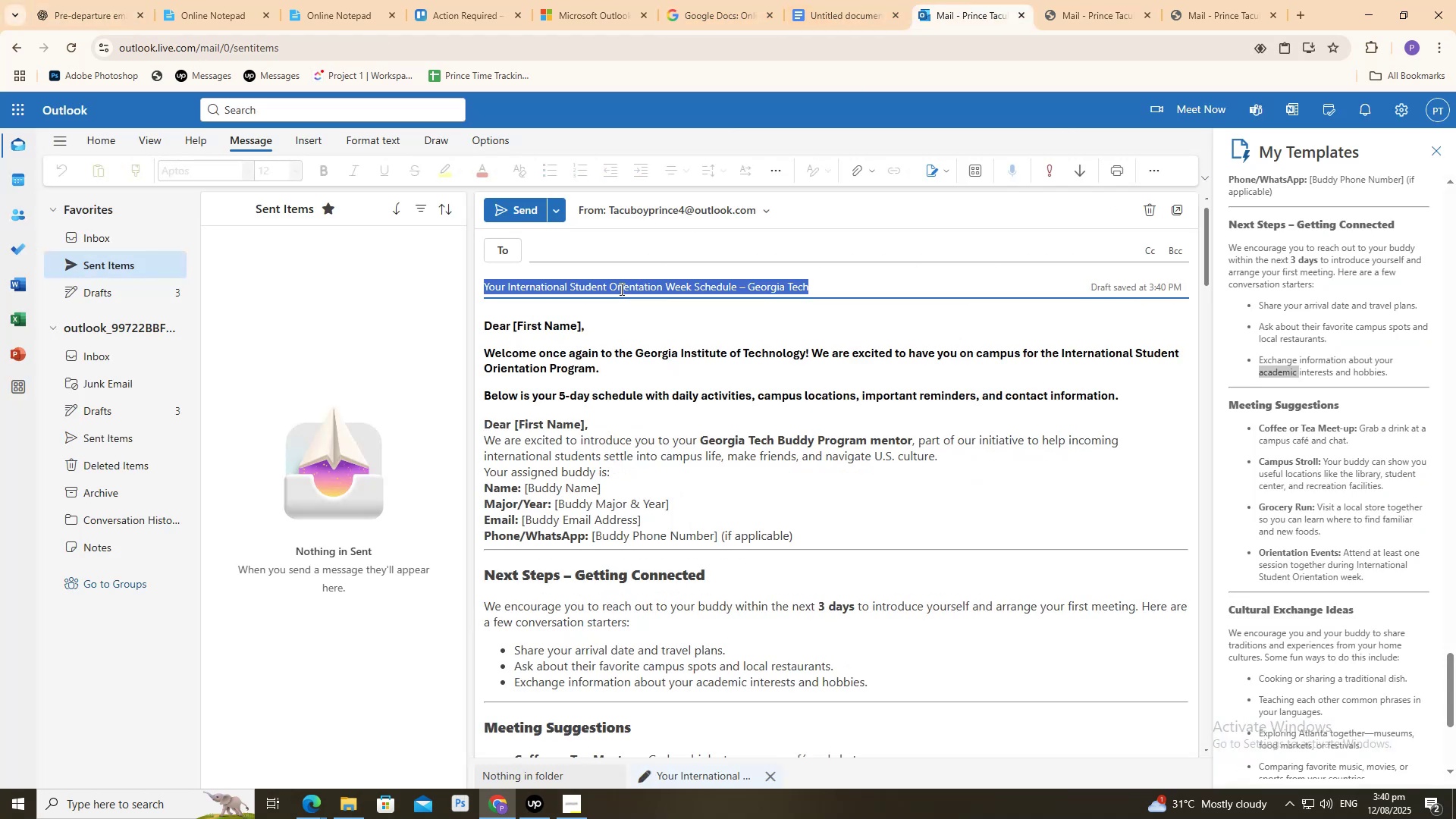 
key(Control+V)
 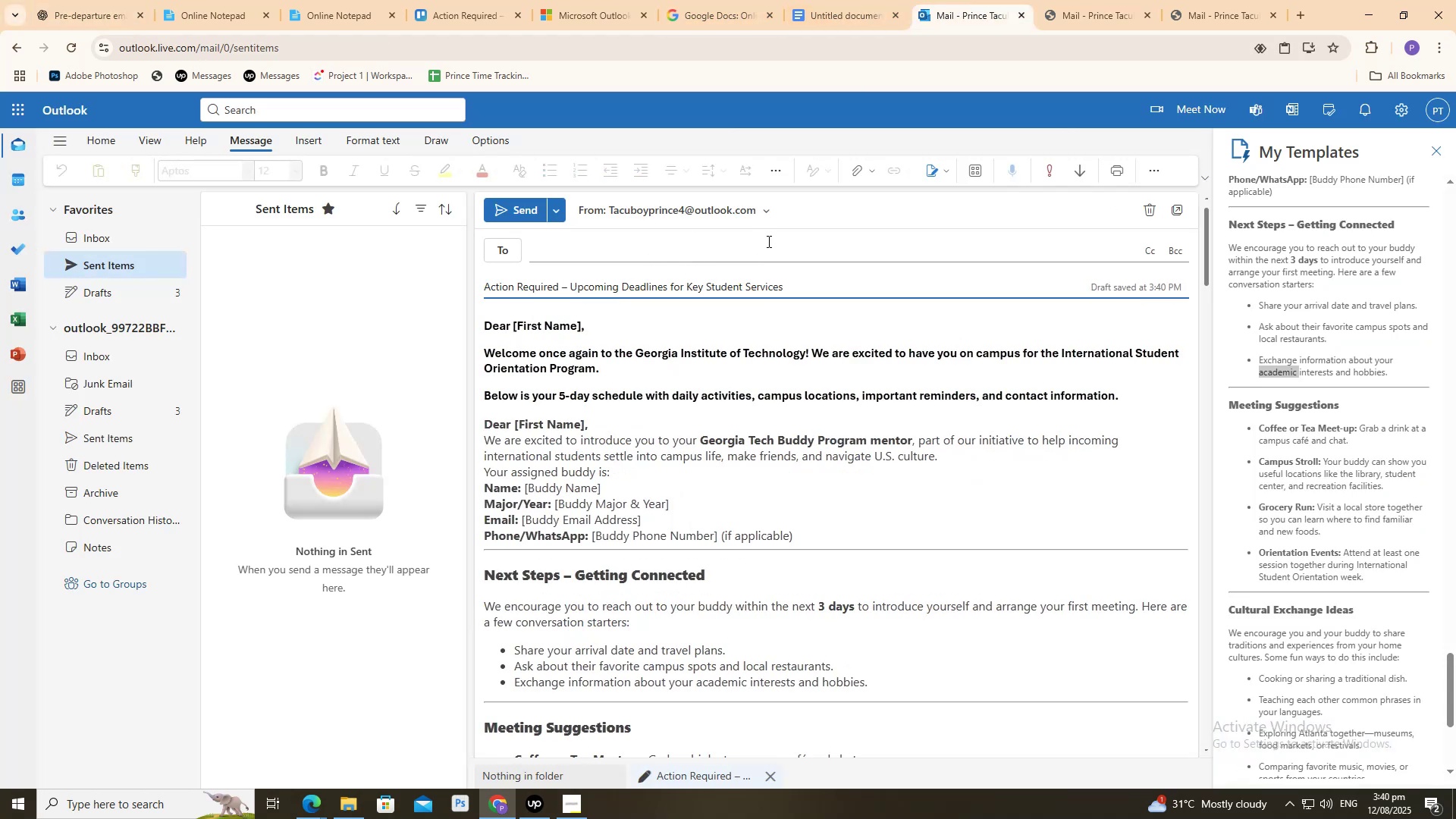 
scroll: coordinate [705, 305], scroll_direction: up, amount: 2.0
 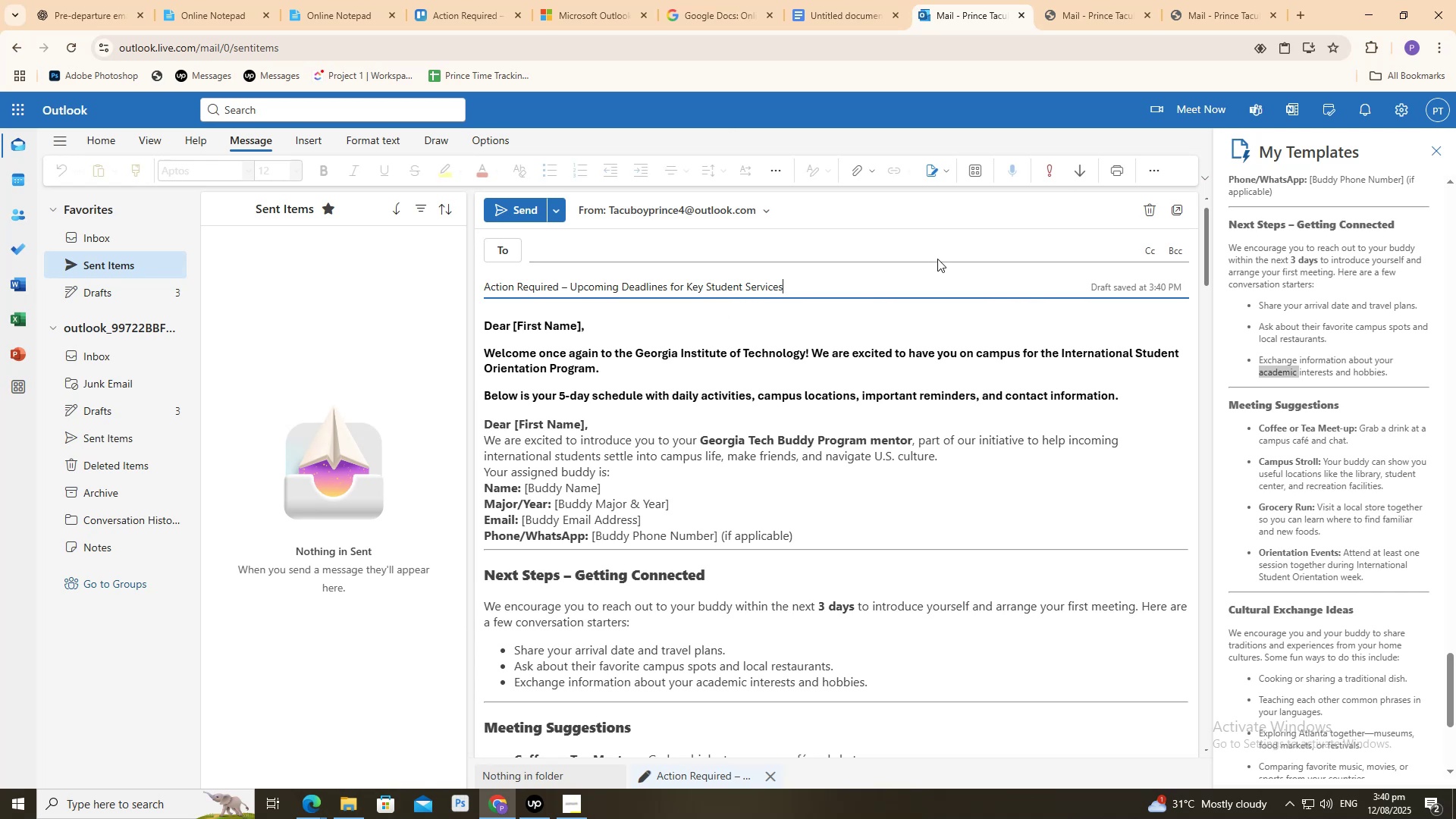 
left_click([937, 237])
 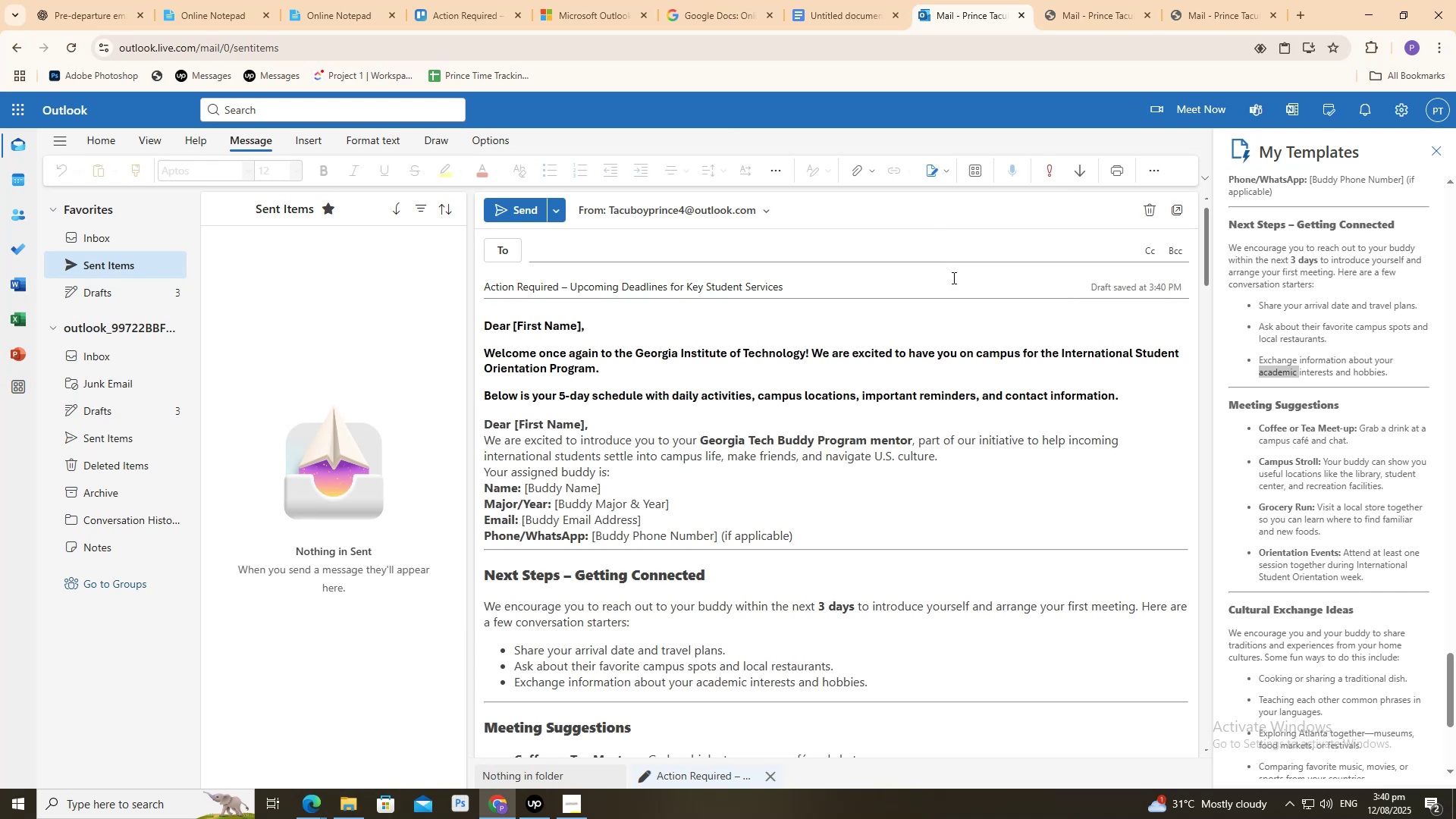 
double_click([952, 278])
 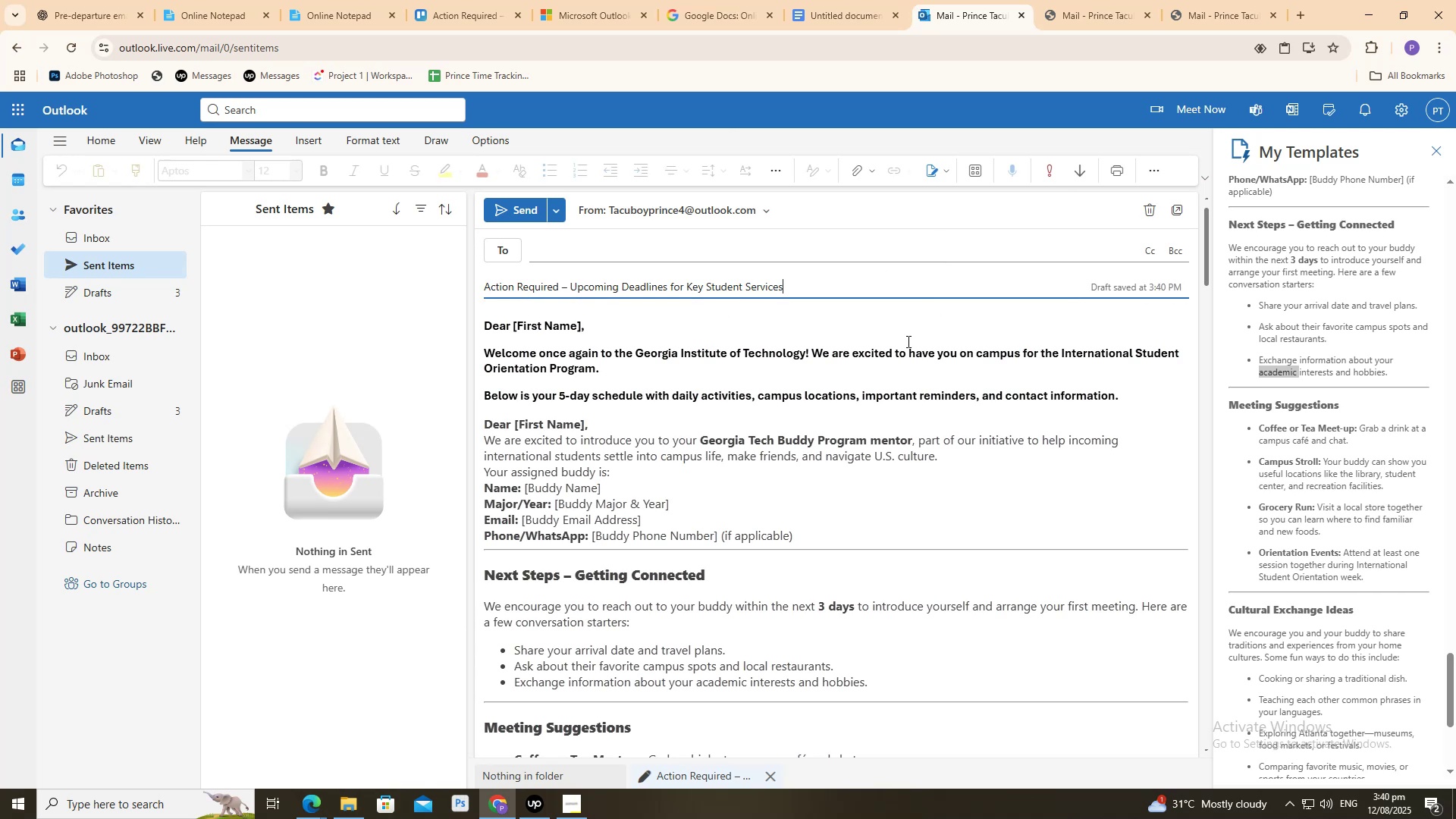 
scroll: coordinate [903, 343], scroll_direction: up, amount: 3.0
 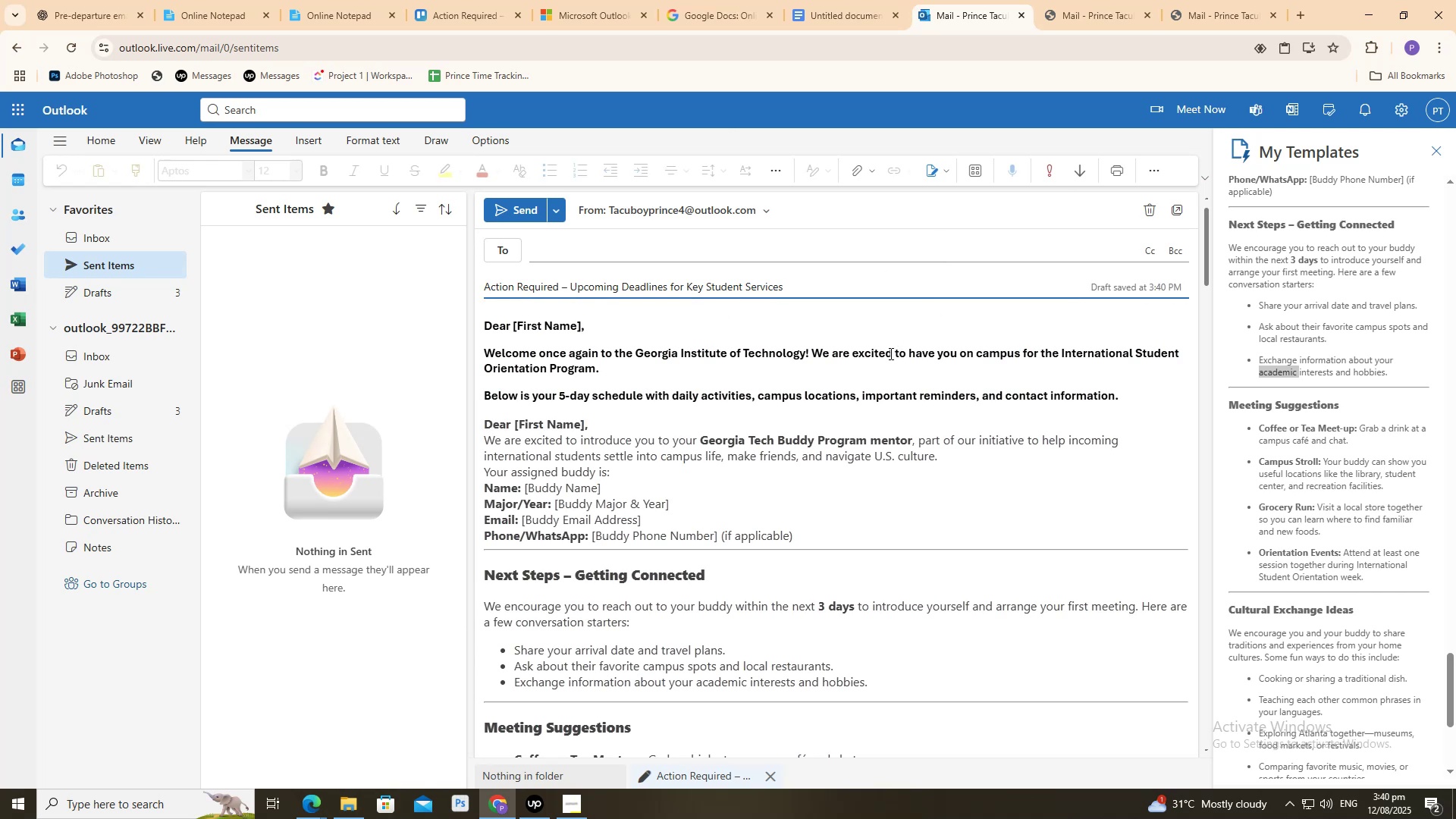 
scroll: coordinate [855, 366], scroll_direction: down, amount: 8.0
 